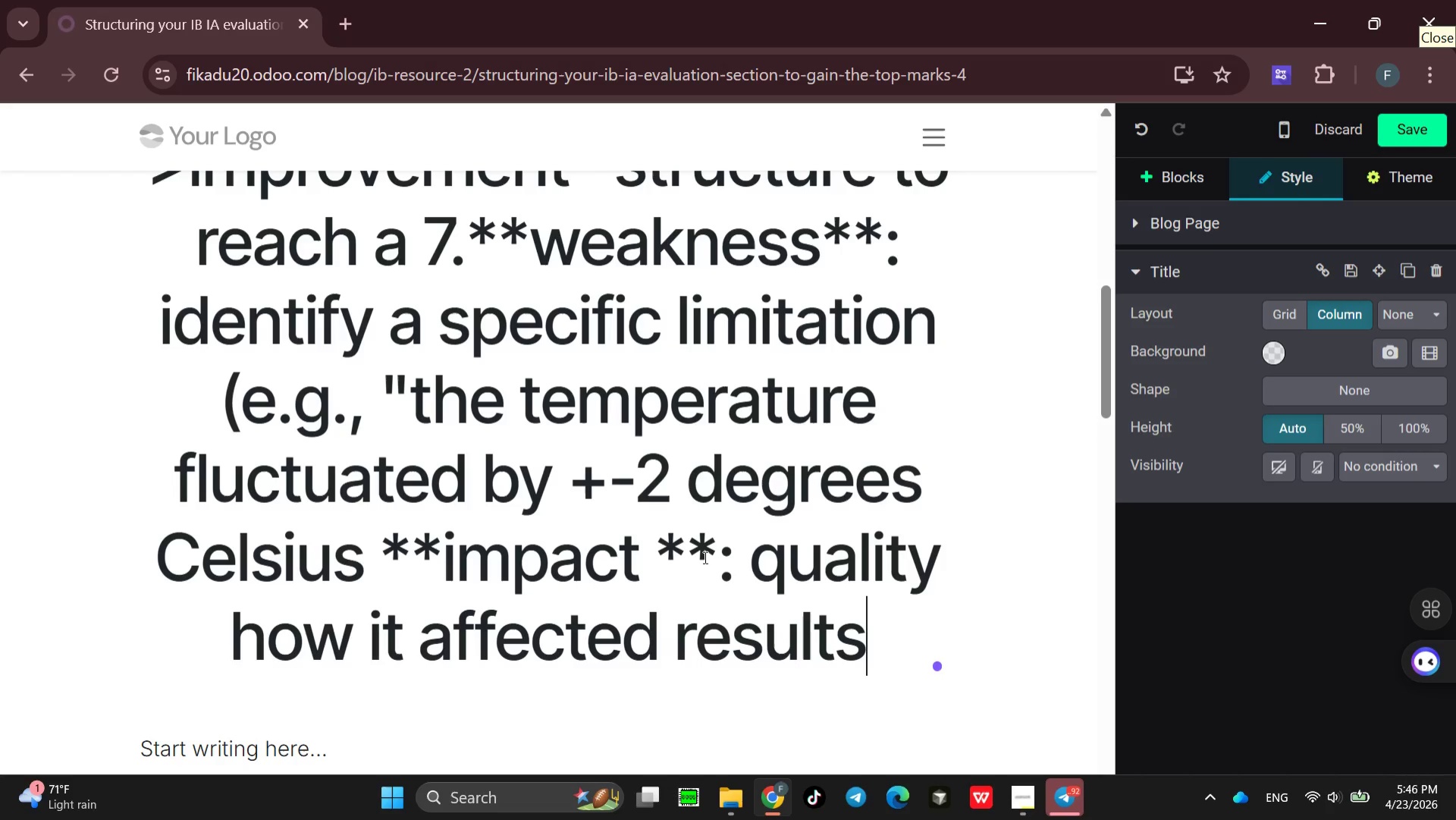 
key(S)
 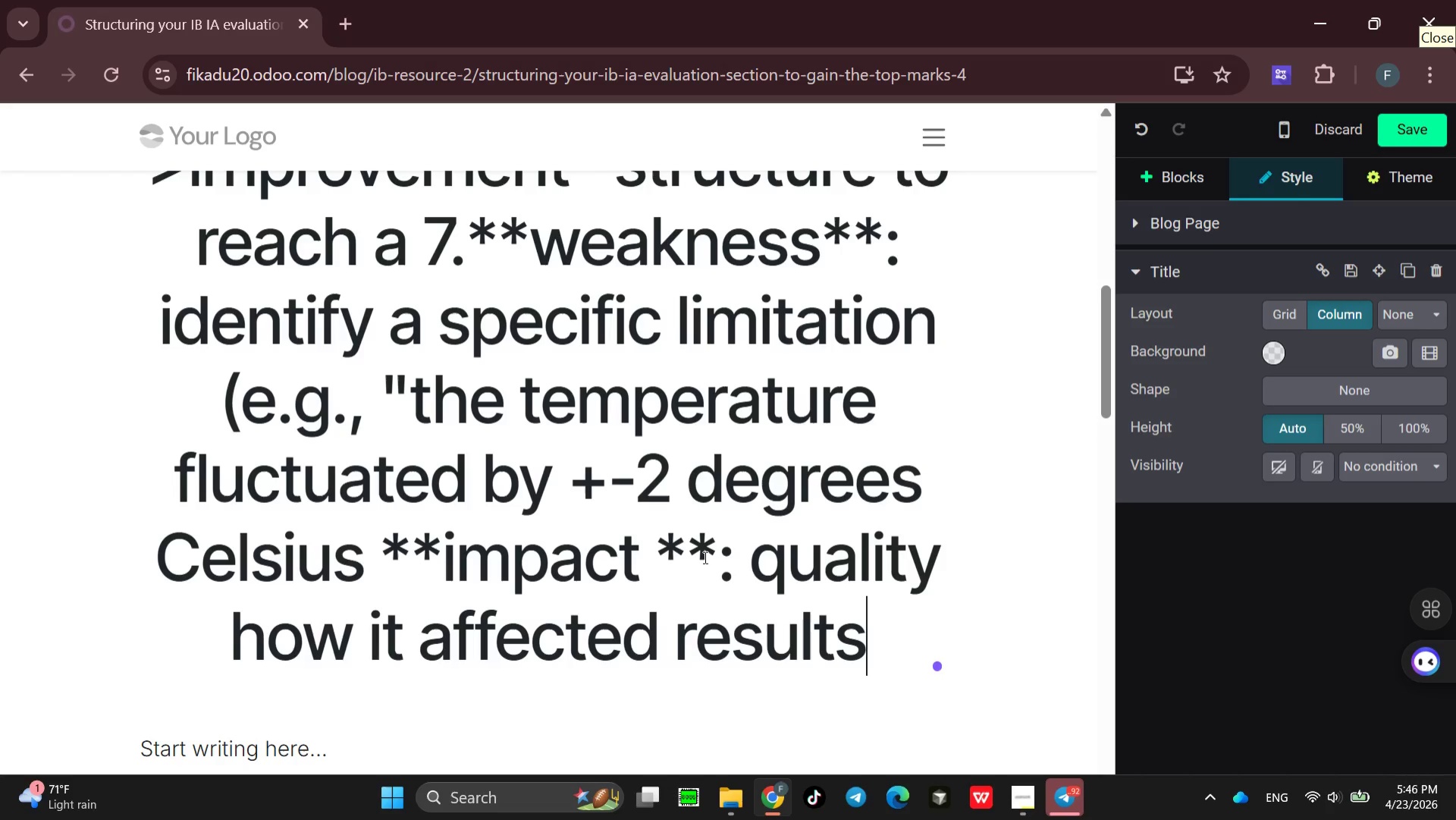 
key(Space)
 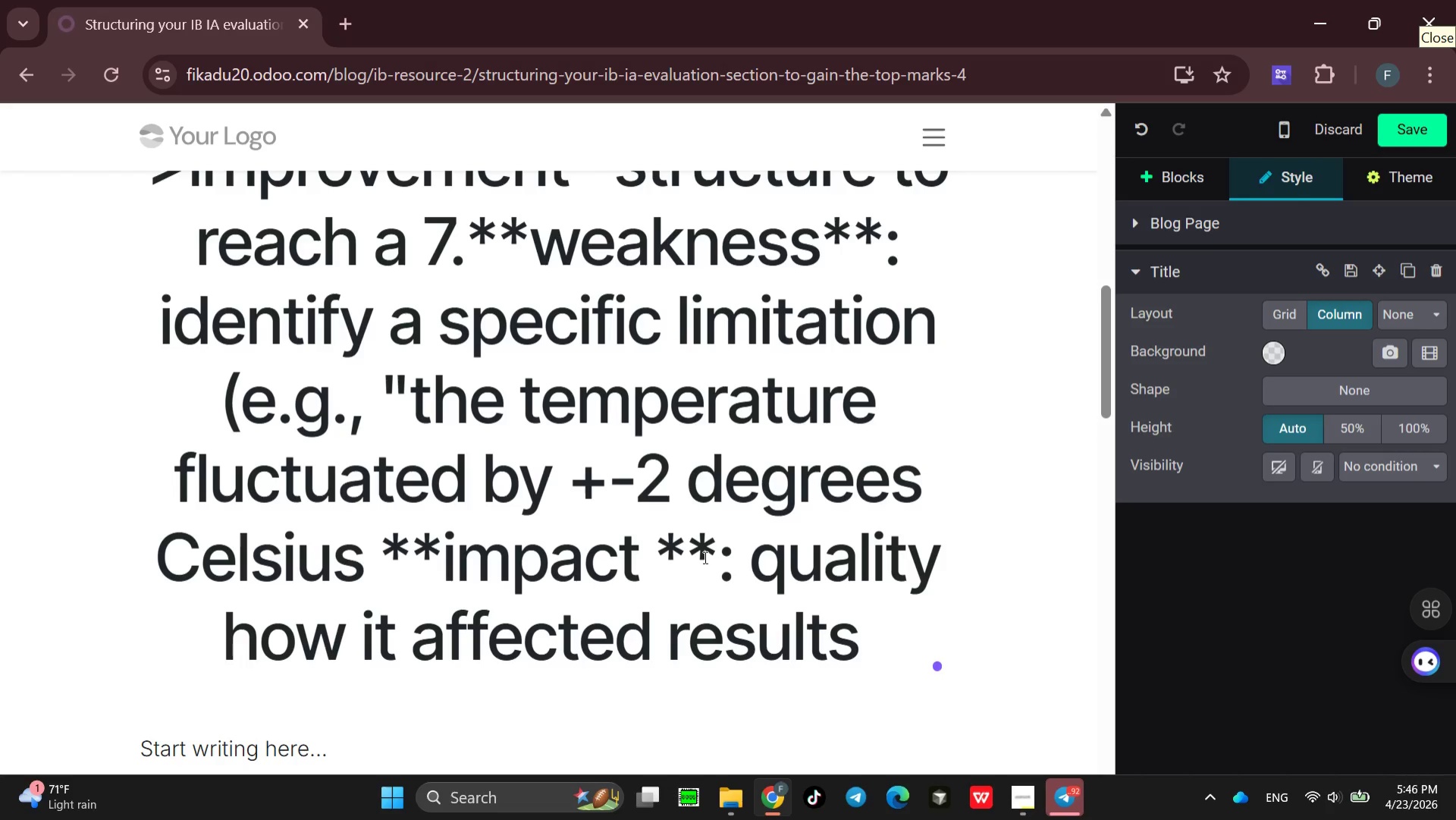 
type((e.g. ,)
key(Backspace)
key(Backspace)
type(, )
 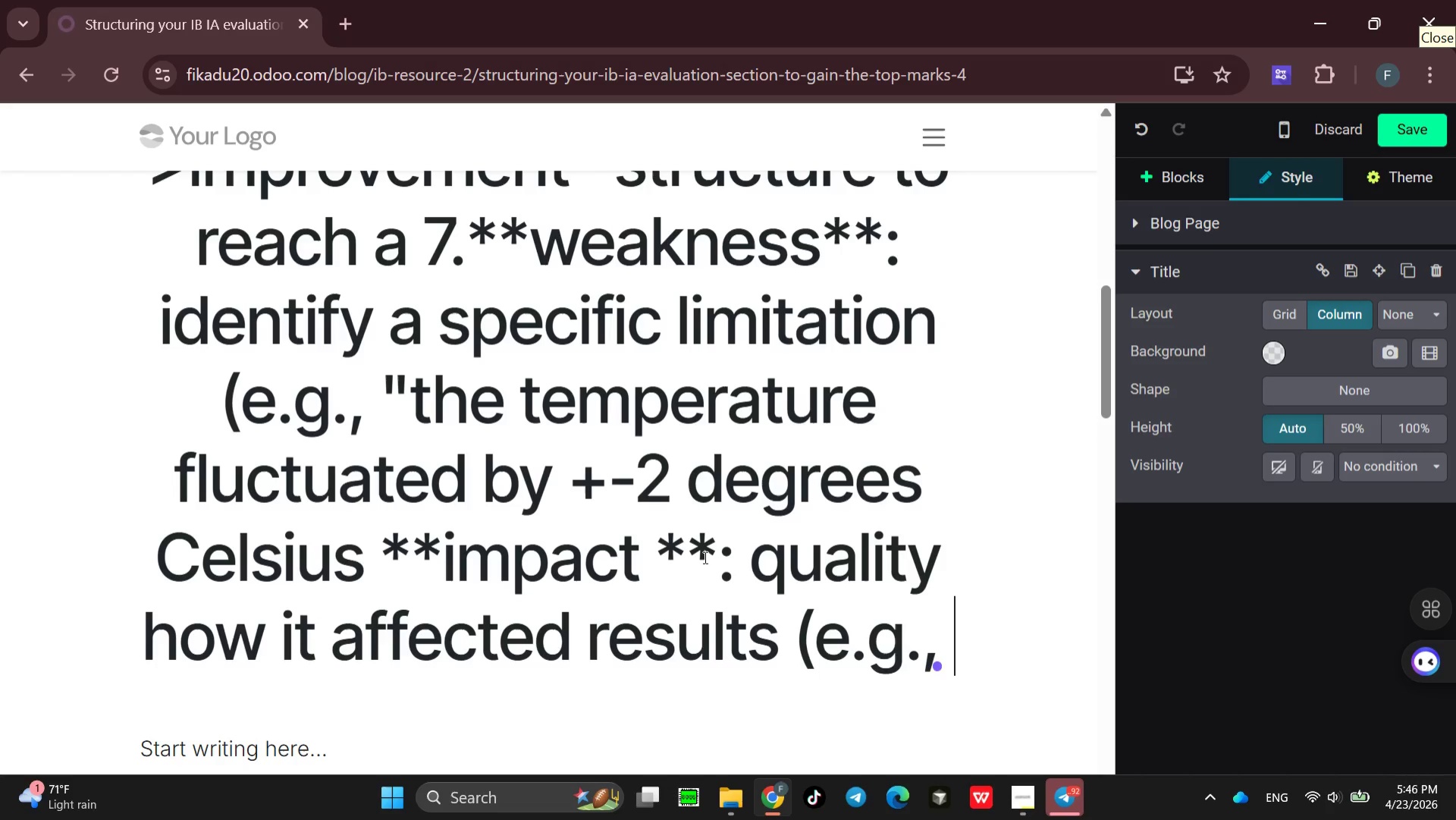 
wait(7.14)
 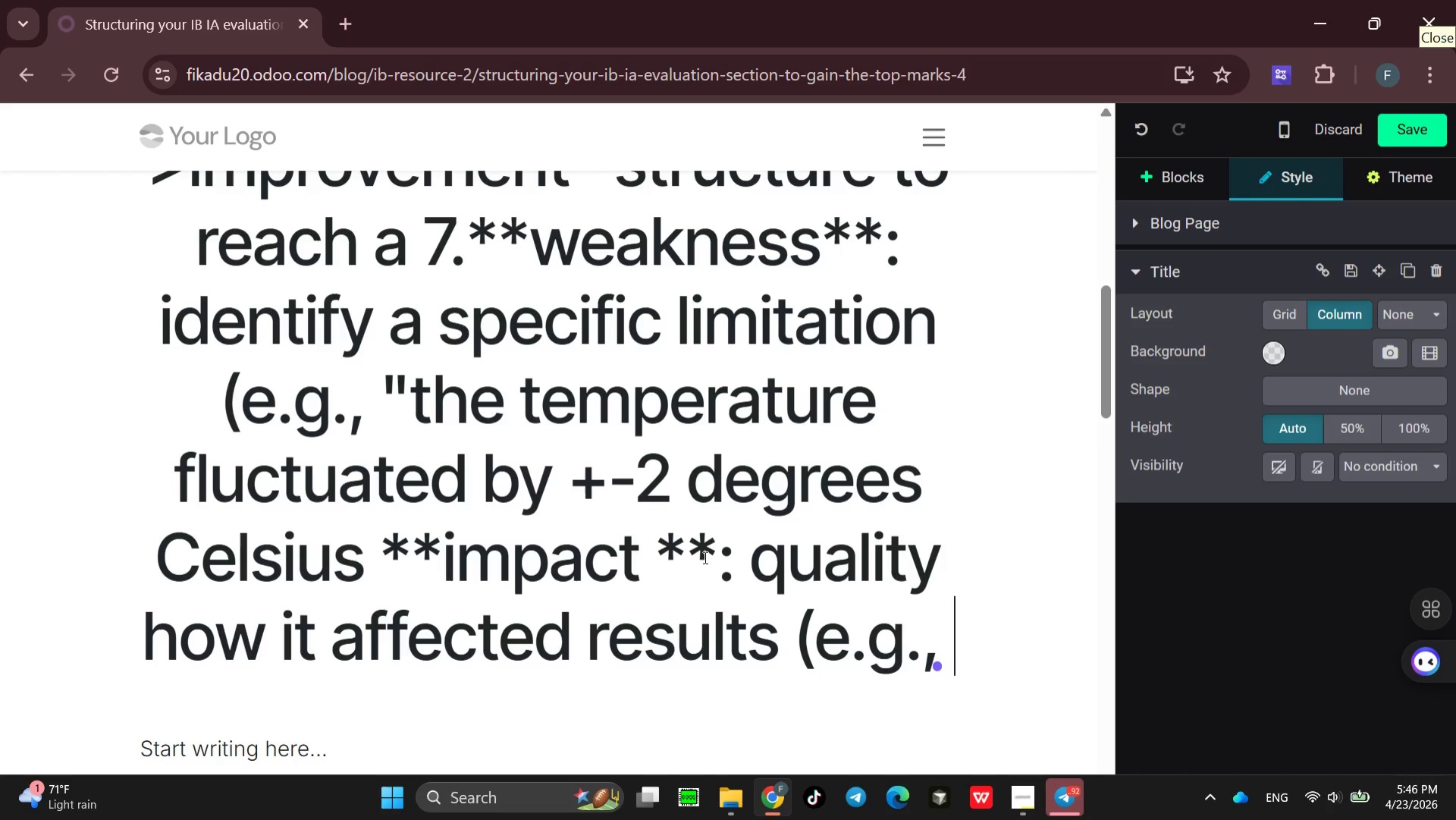 
type(this changed the rate constant )
 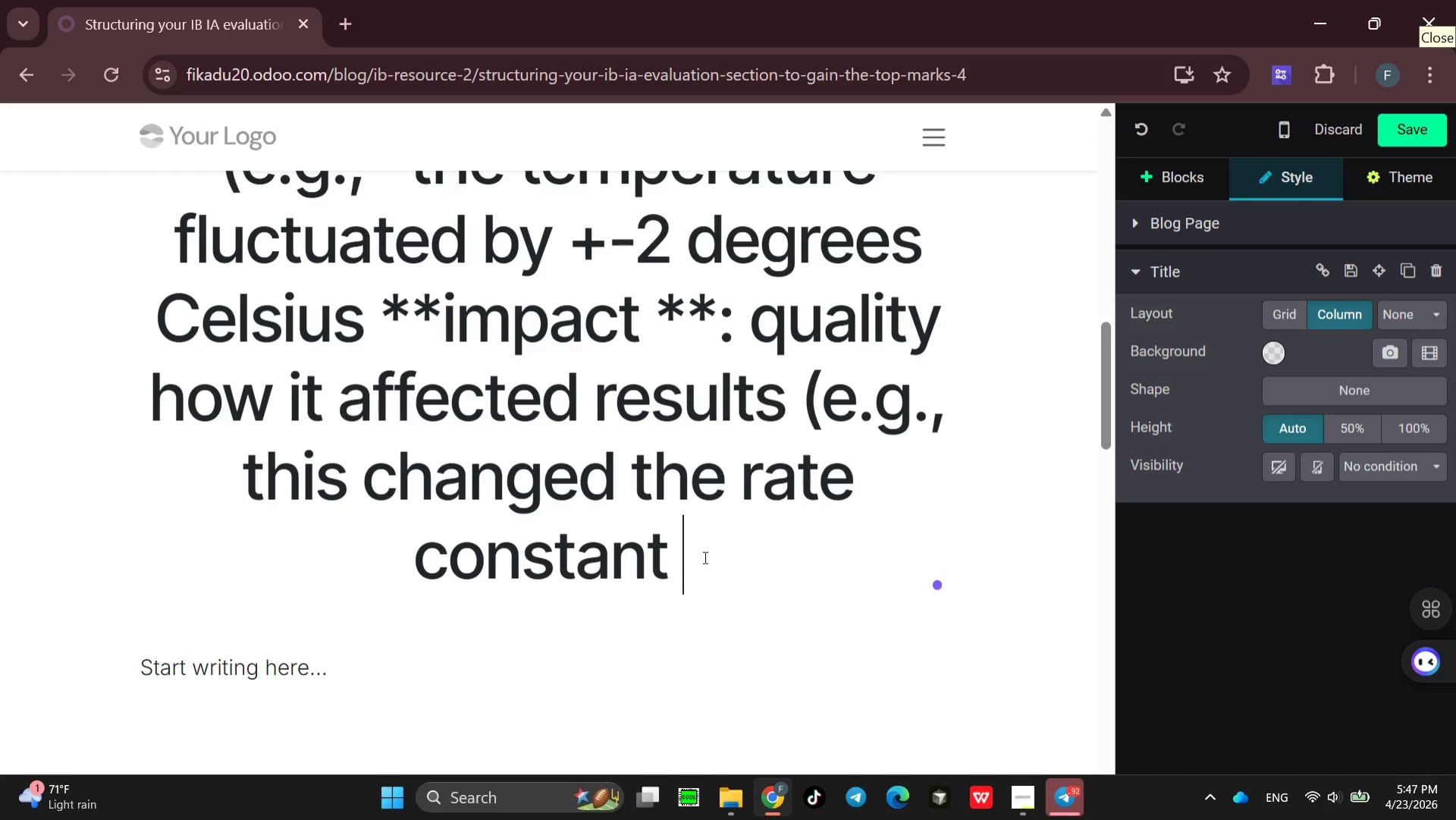 
wait(5.89)
 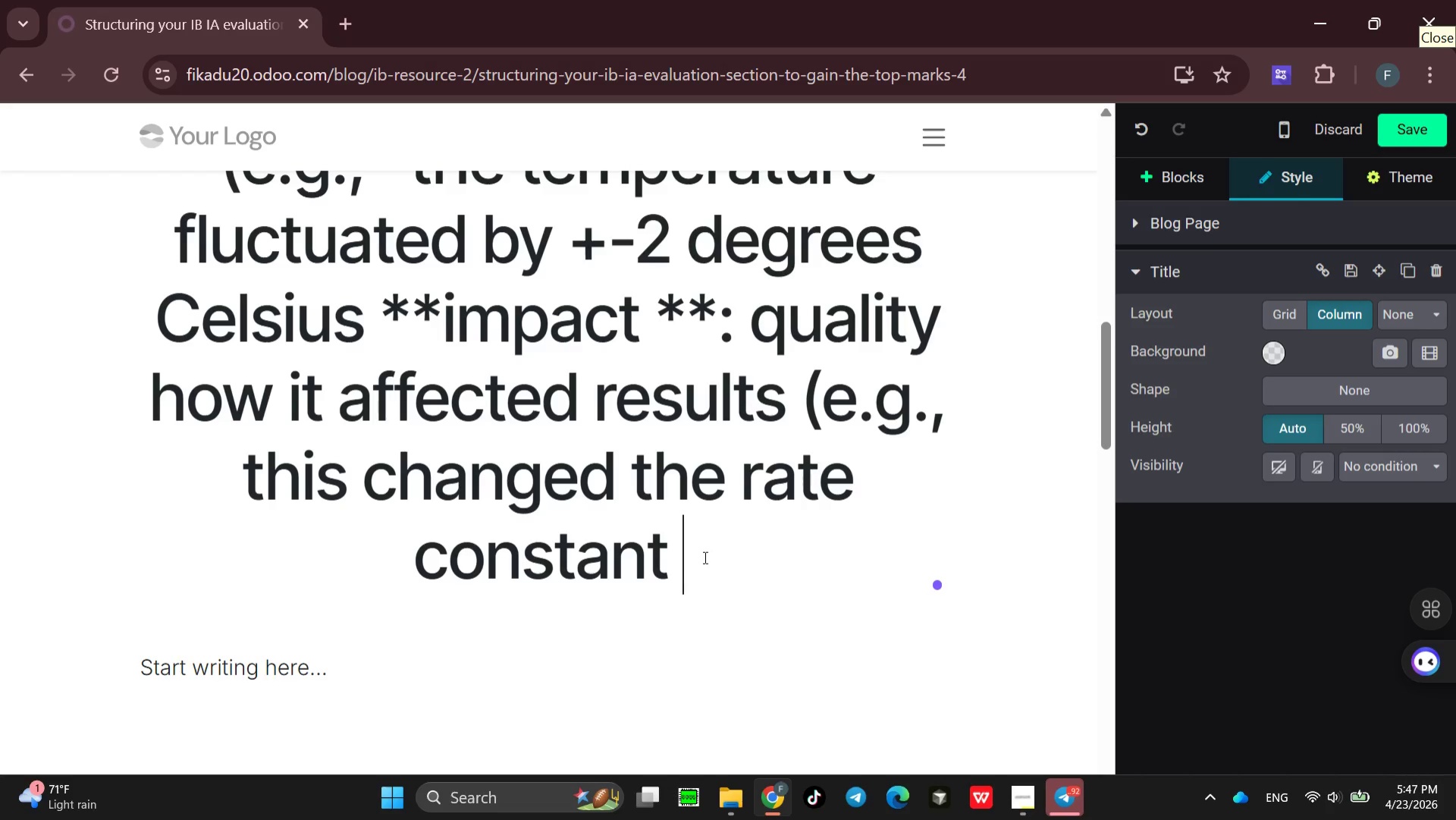 
type(by 15)
 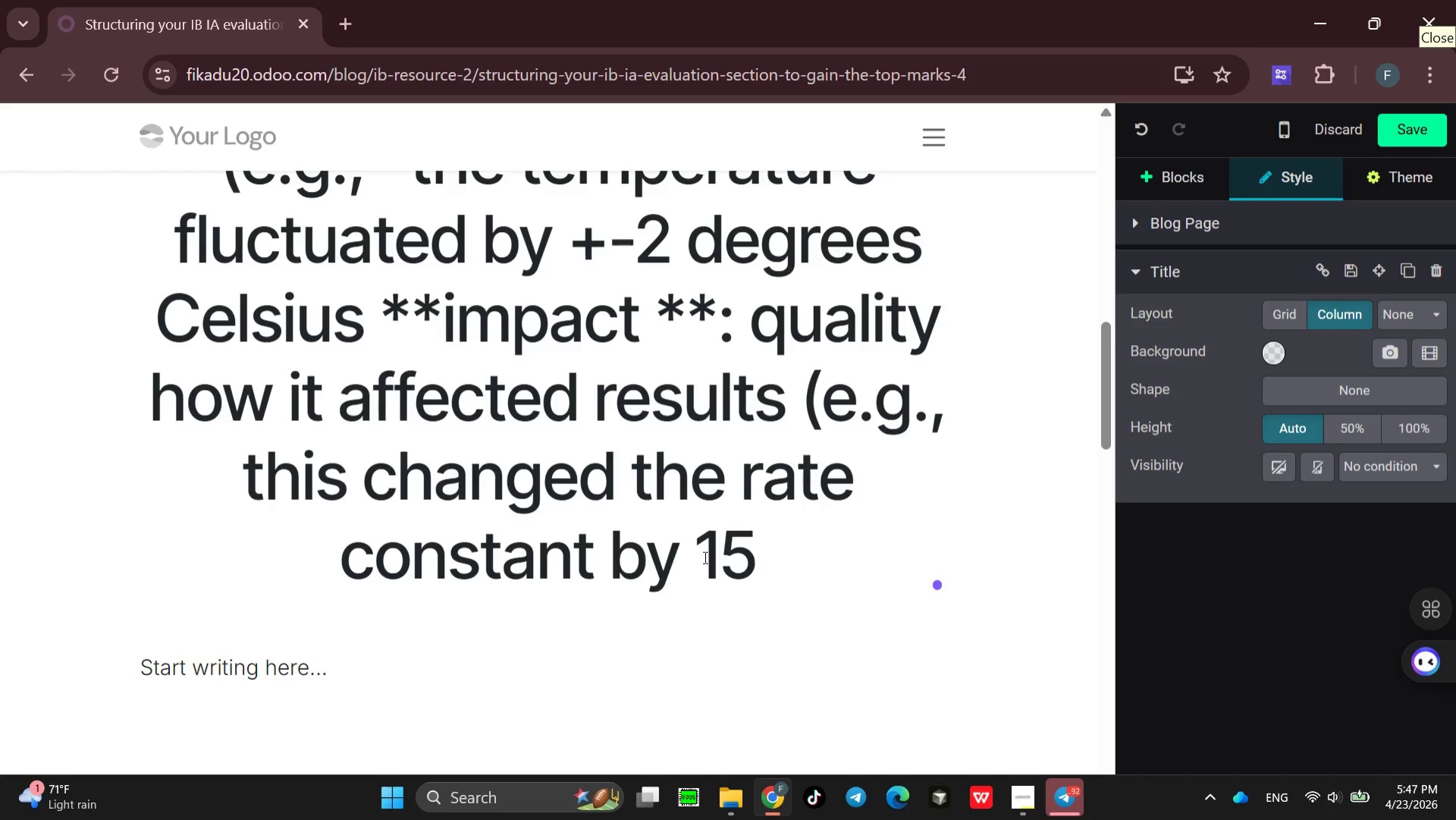 
hold_key(key=ShiftRight, duration=1.41)
 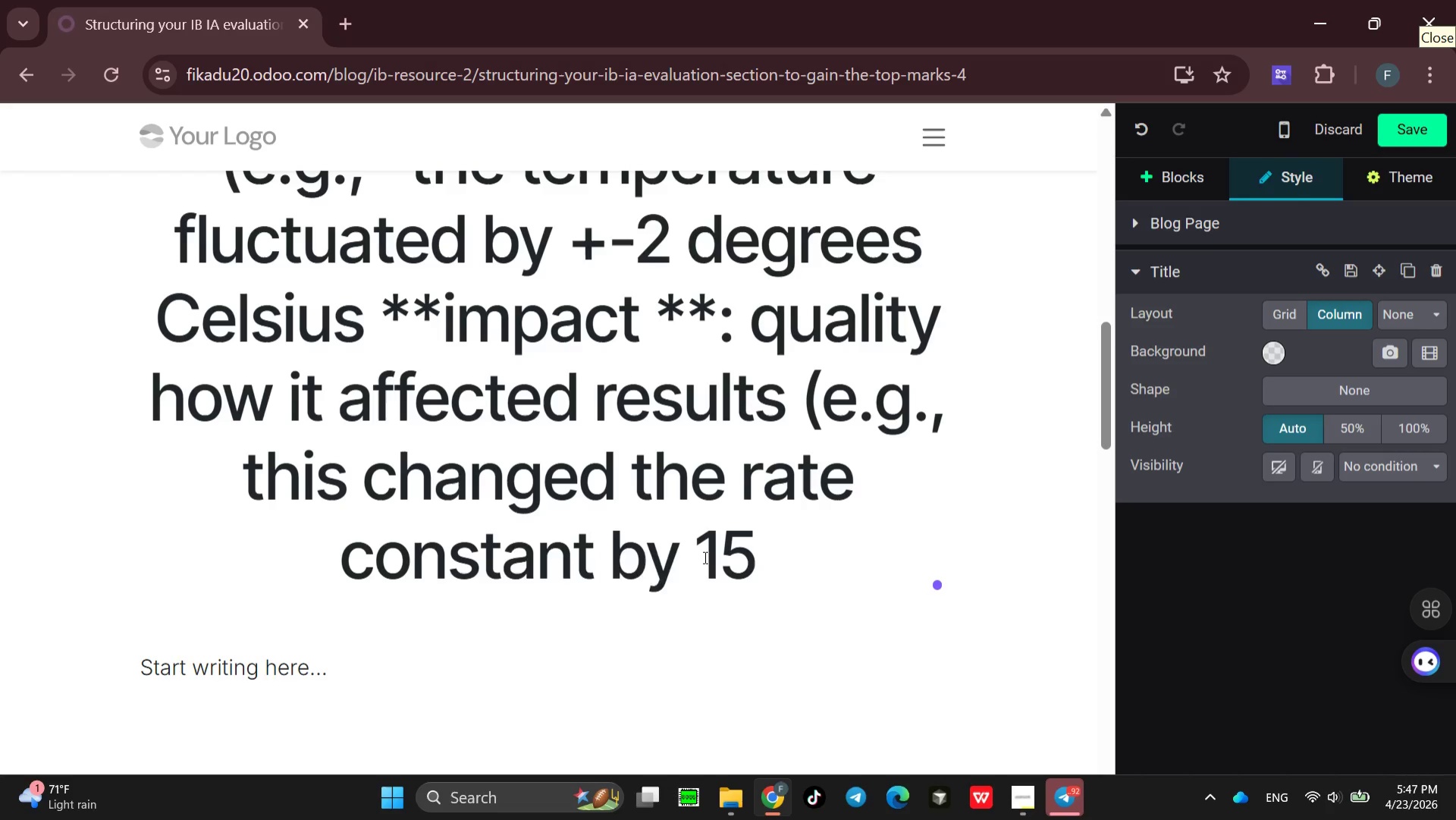 
key(5)
 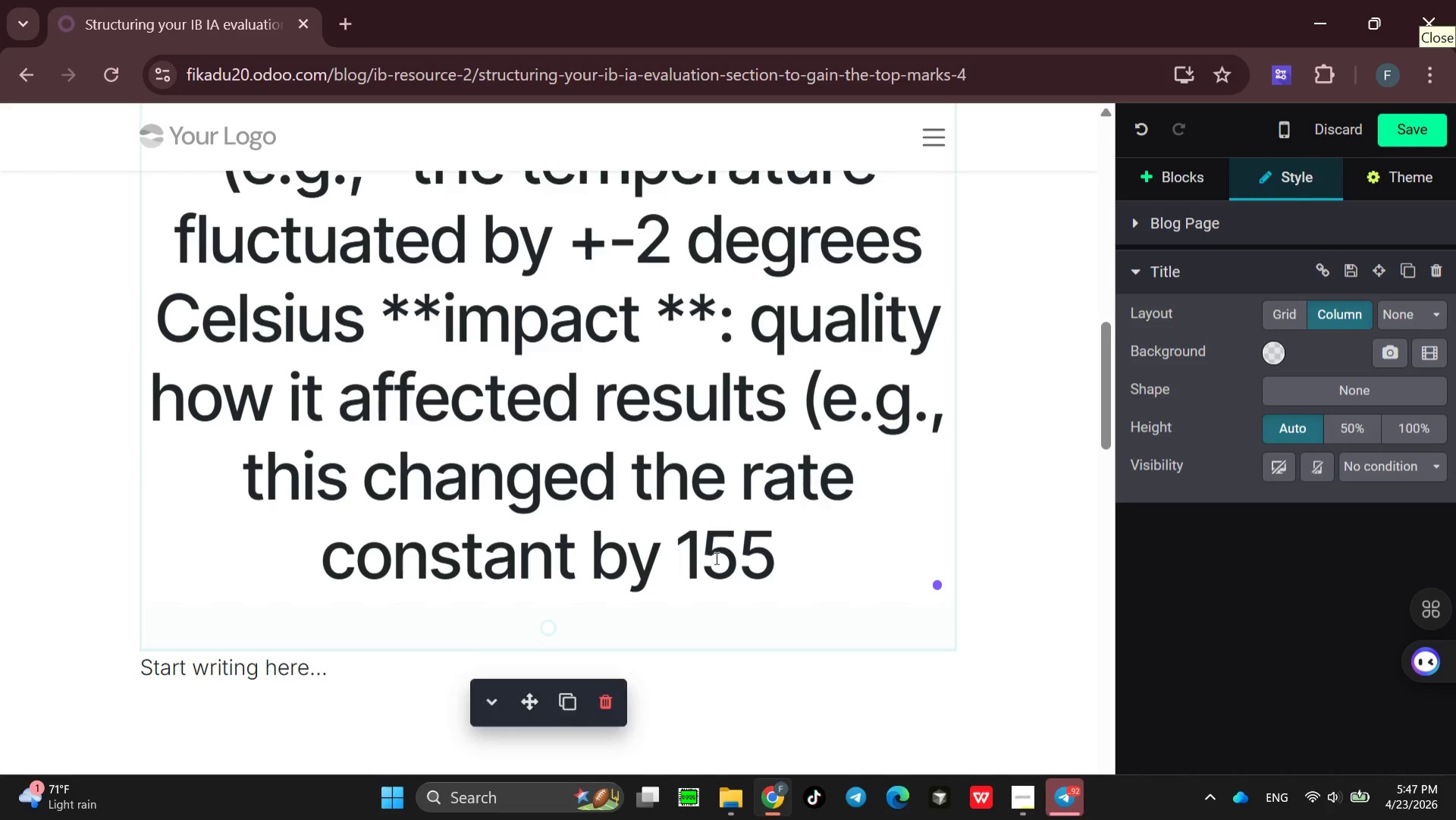 
key(Backspace)
 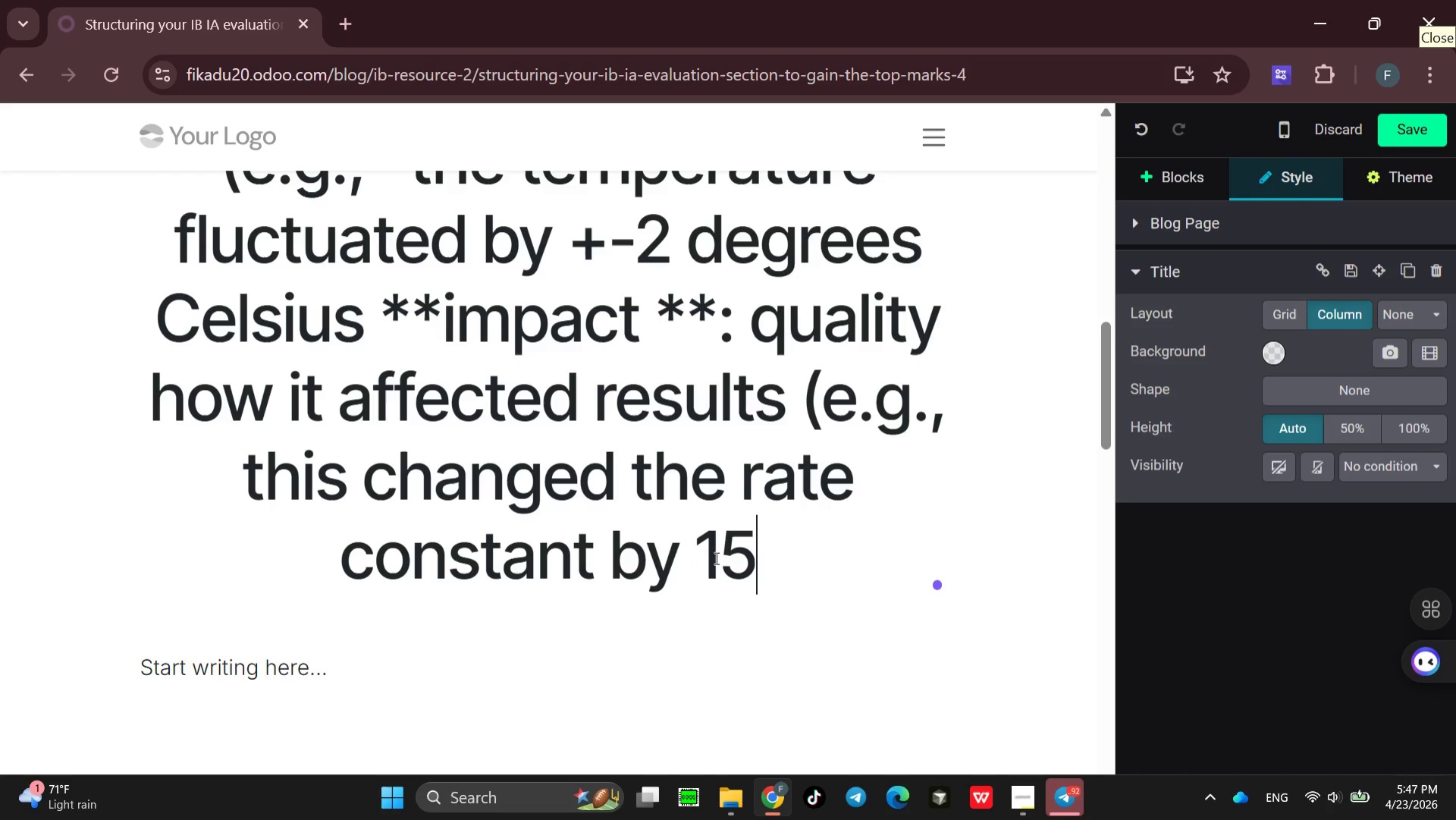 
key(Shift+5)
 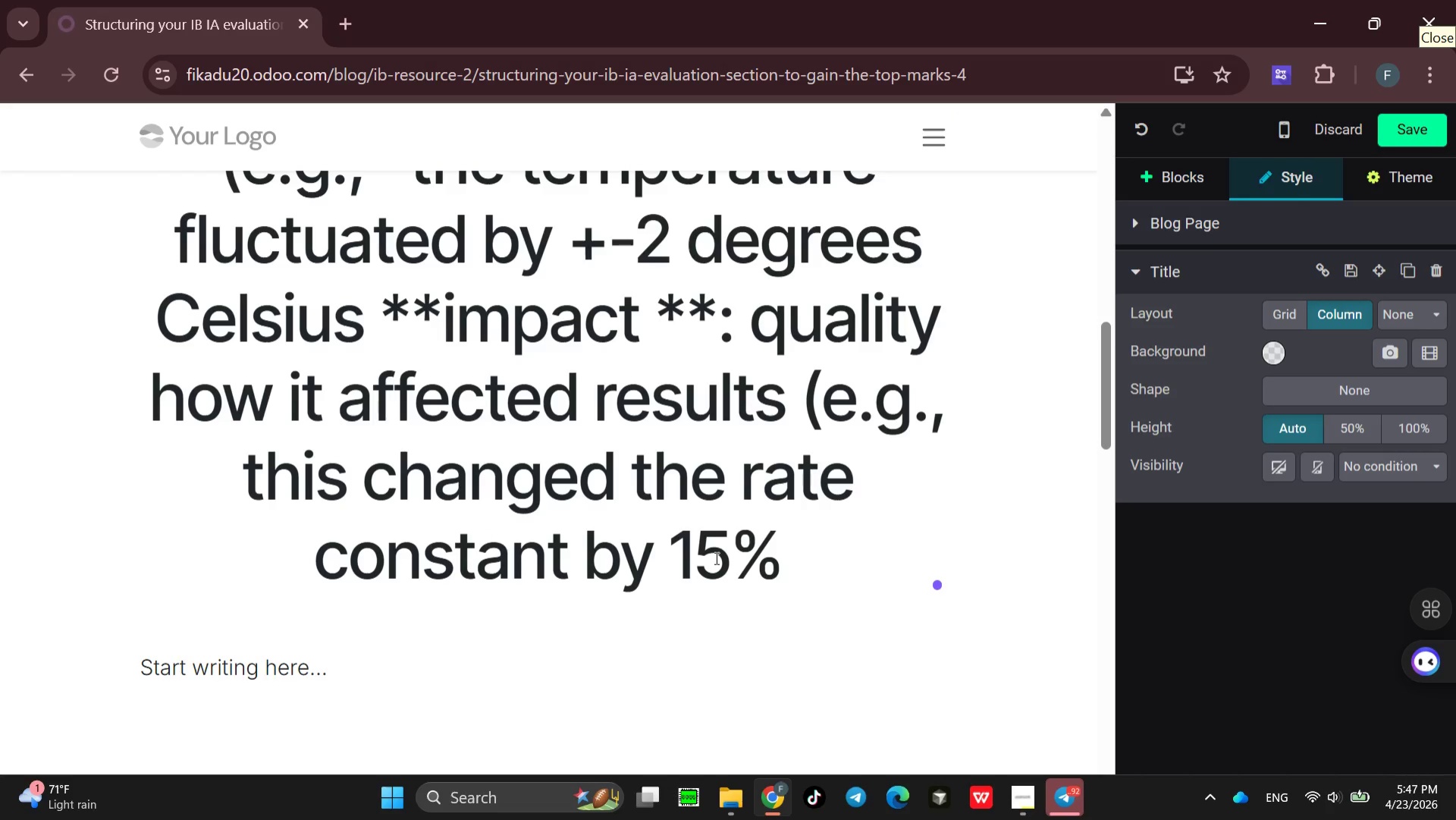 
hold_key(key=ShiftRight, duration=0.39)
 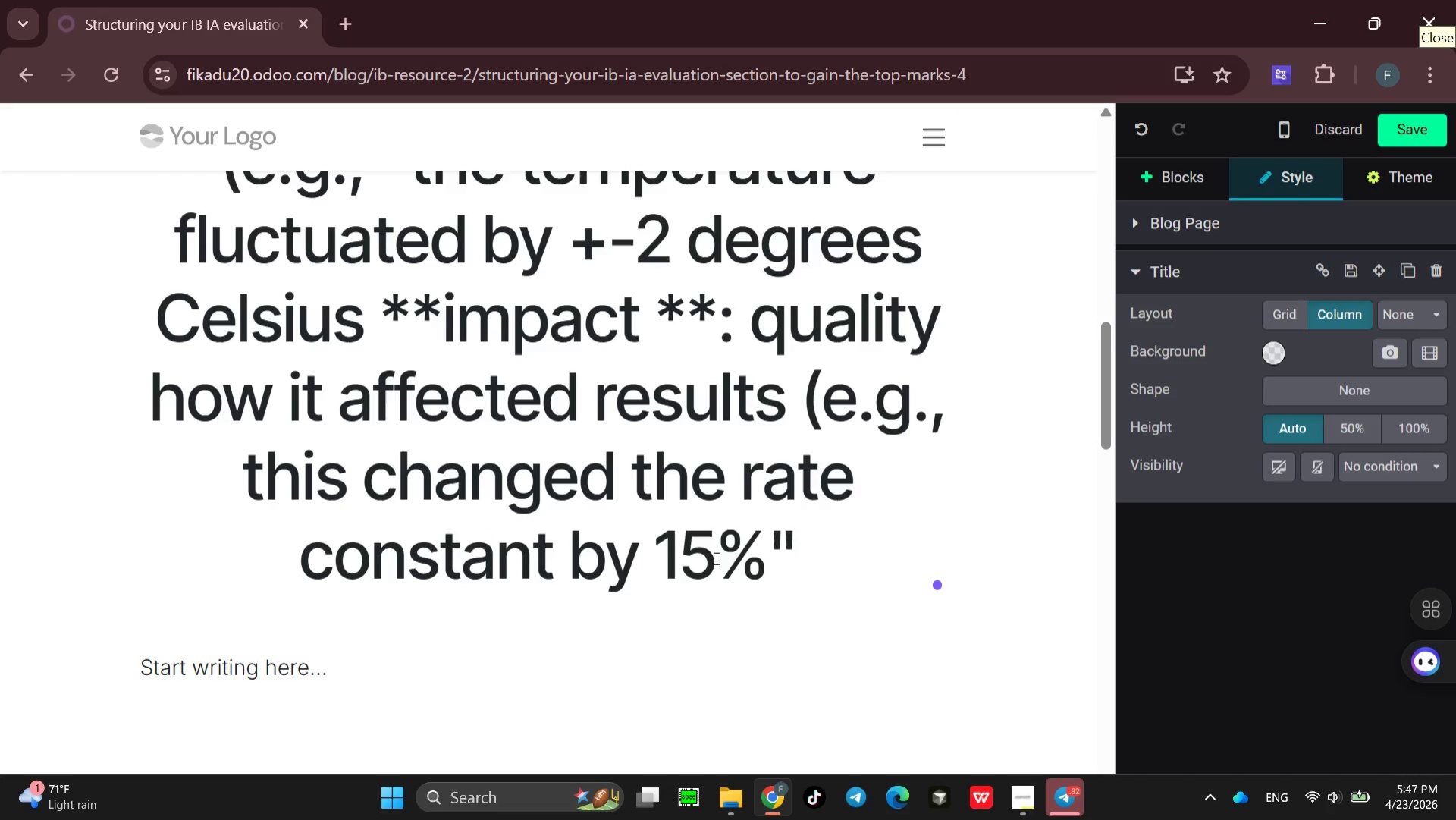 
key(Shift+0)
 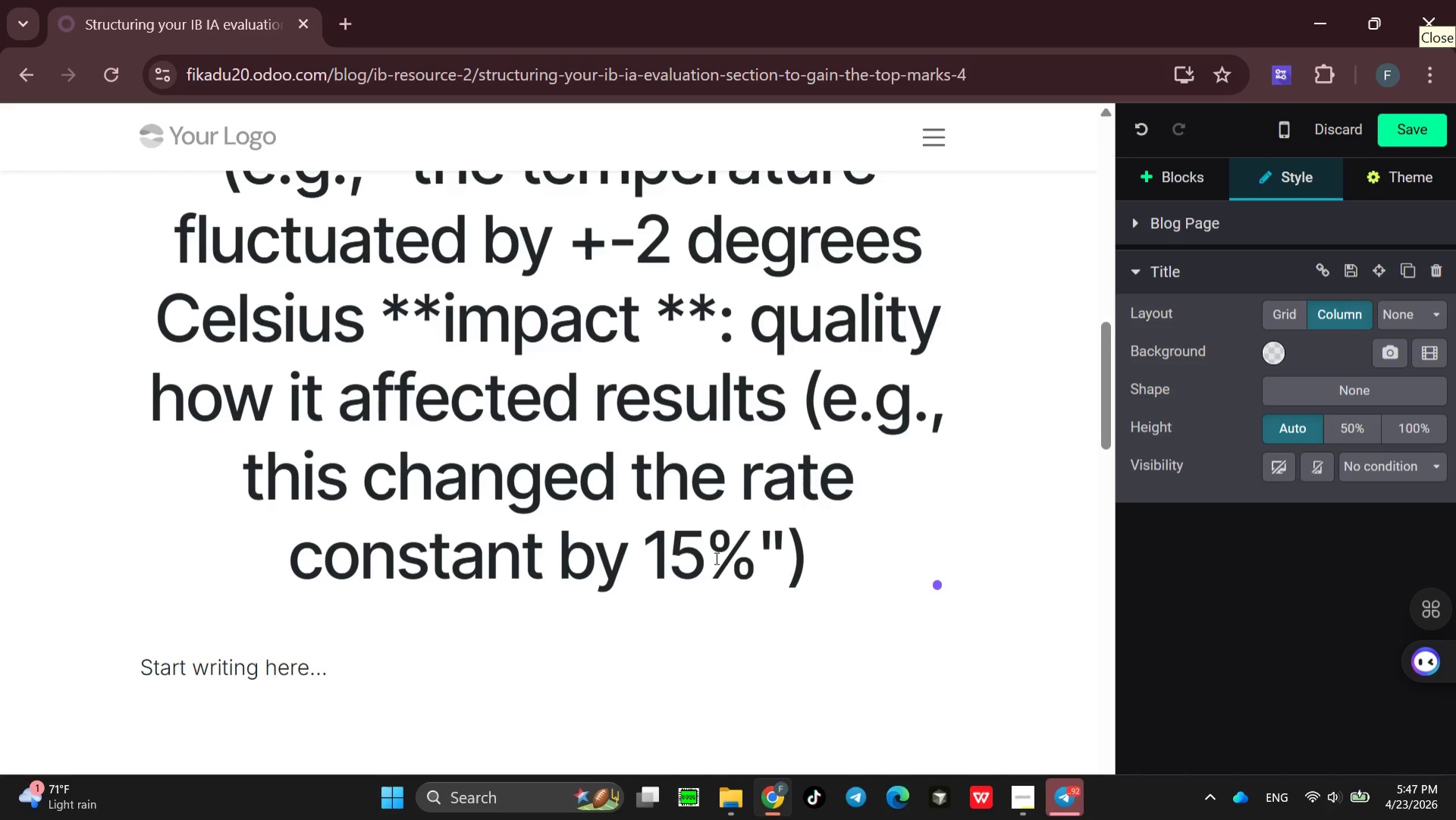 
key(Comma)
 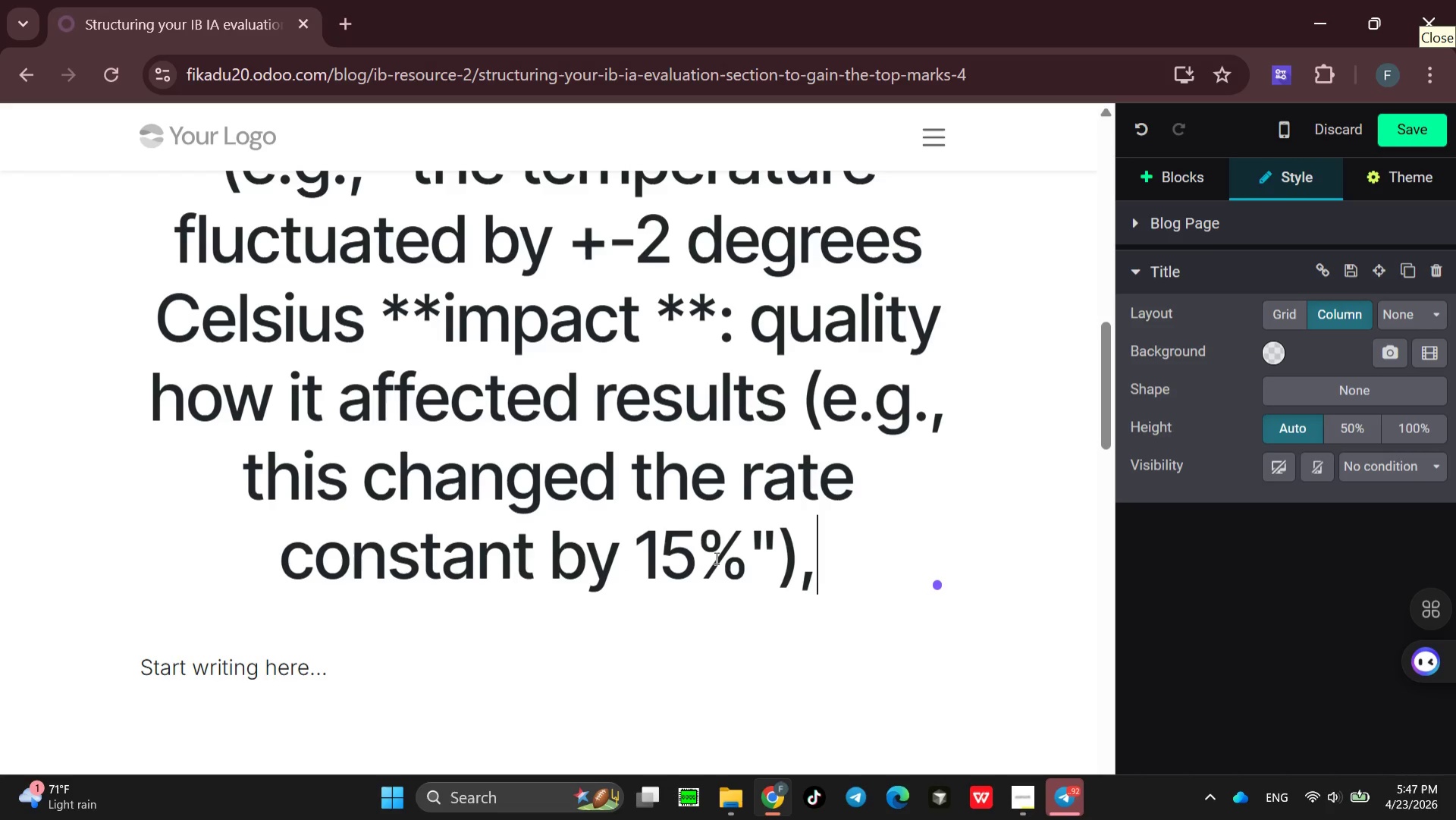 
wait(9.41)
 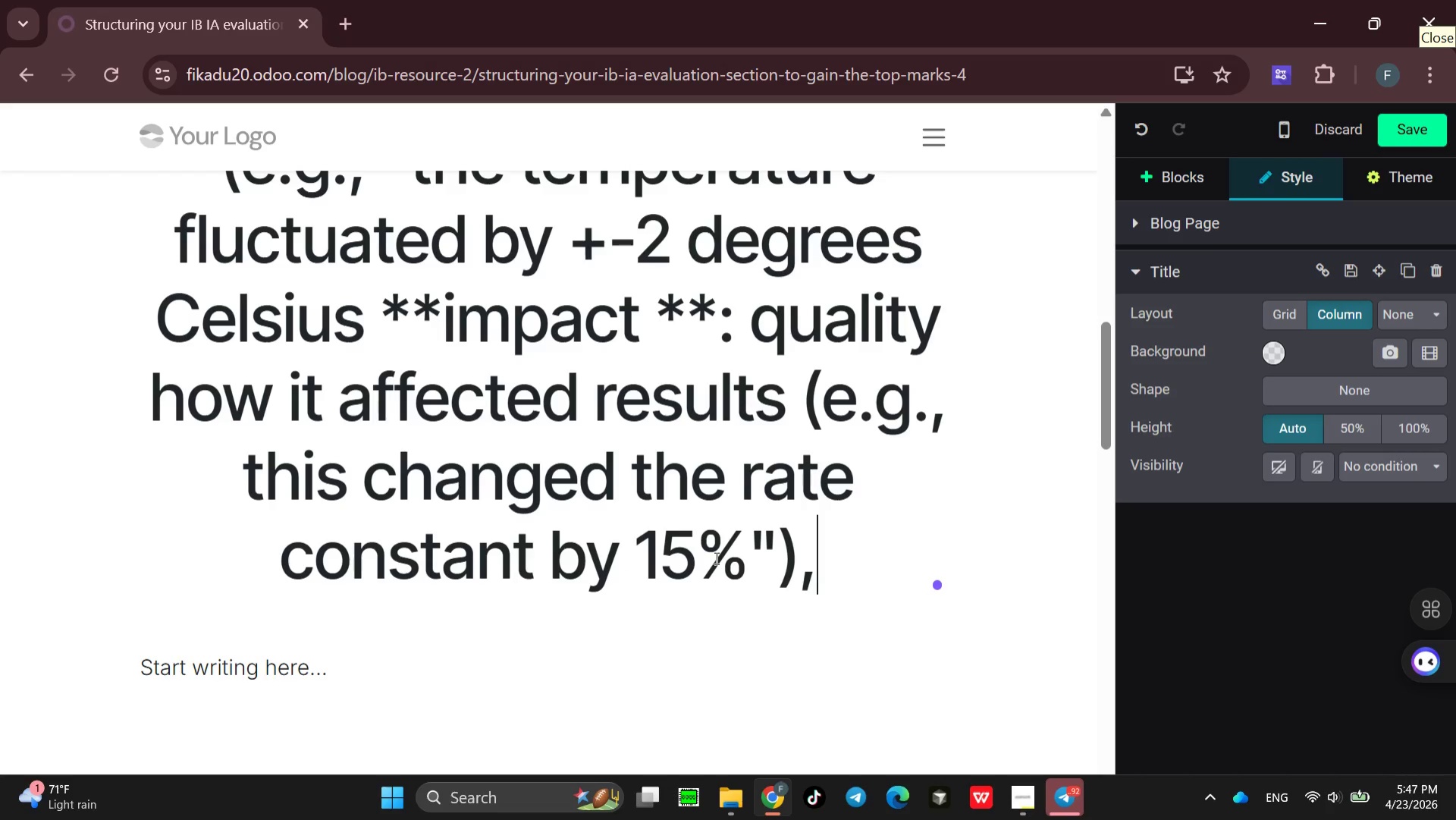 
type(**)
 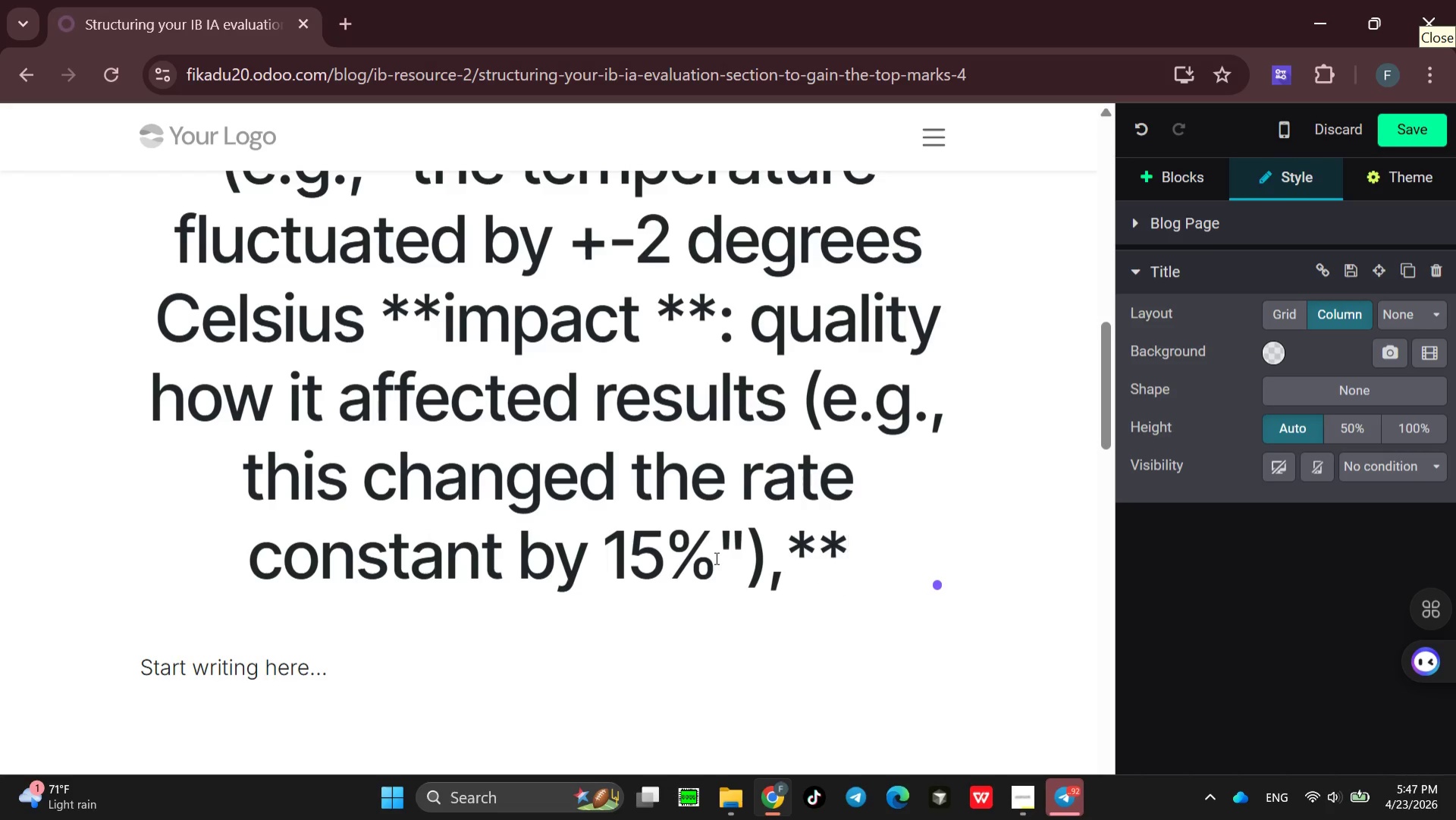 
wait(7.75)
 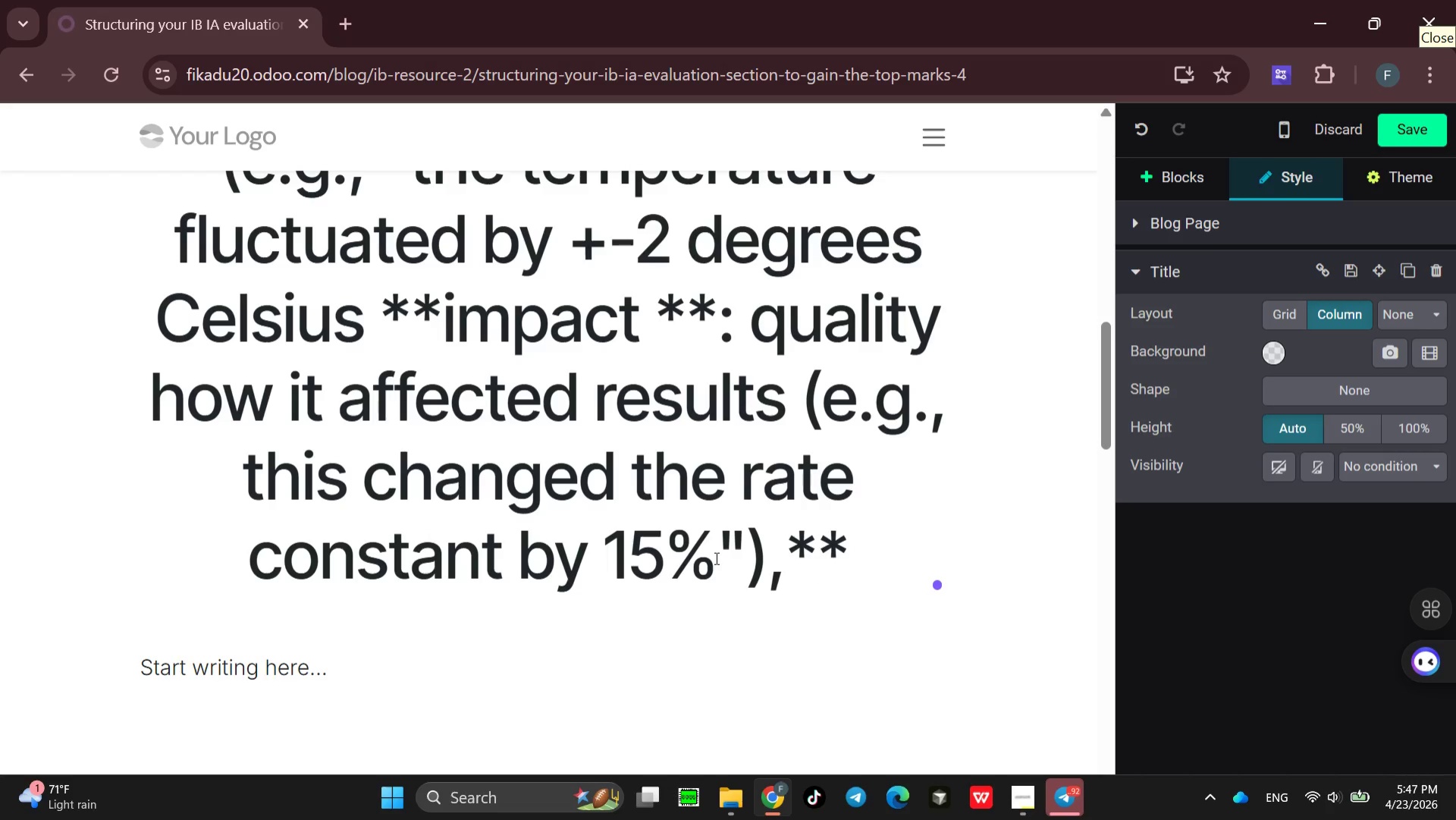 
type(improvement )
 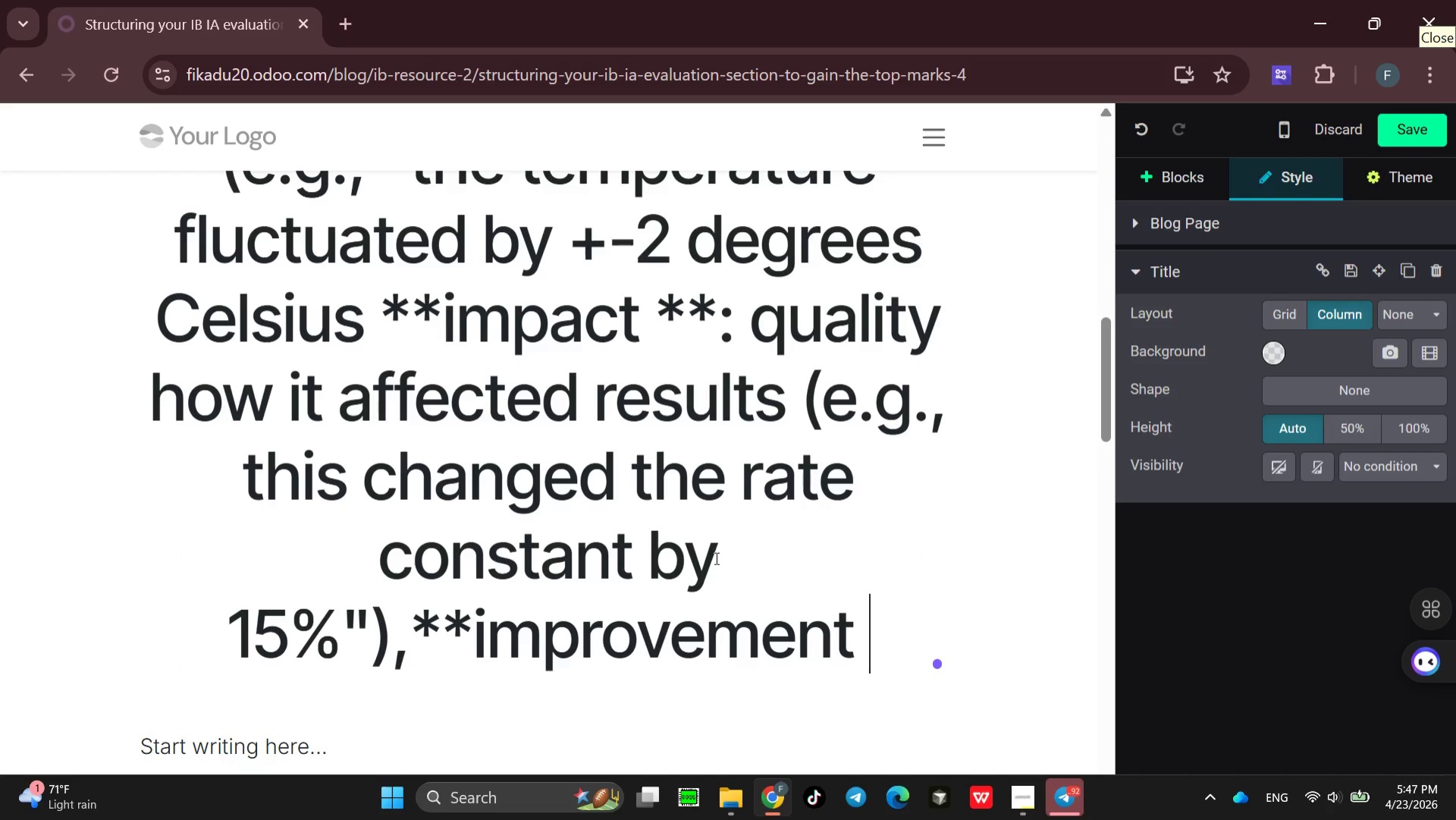 
key(Backspace)
type(: seal )
 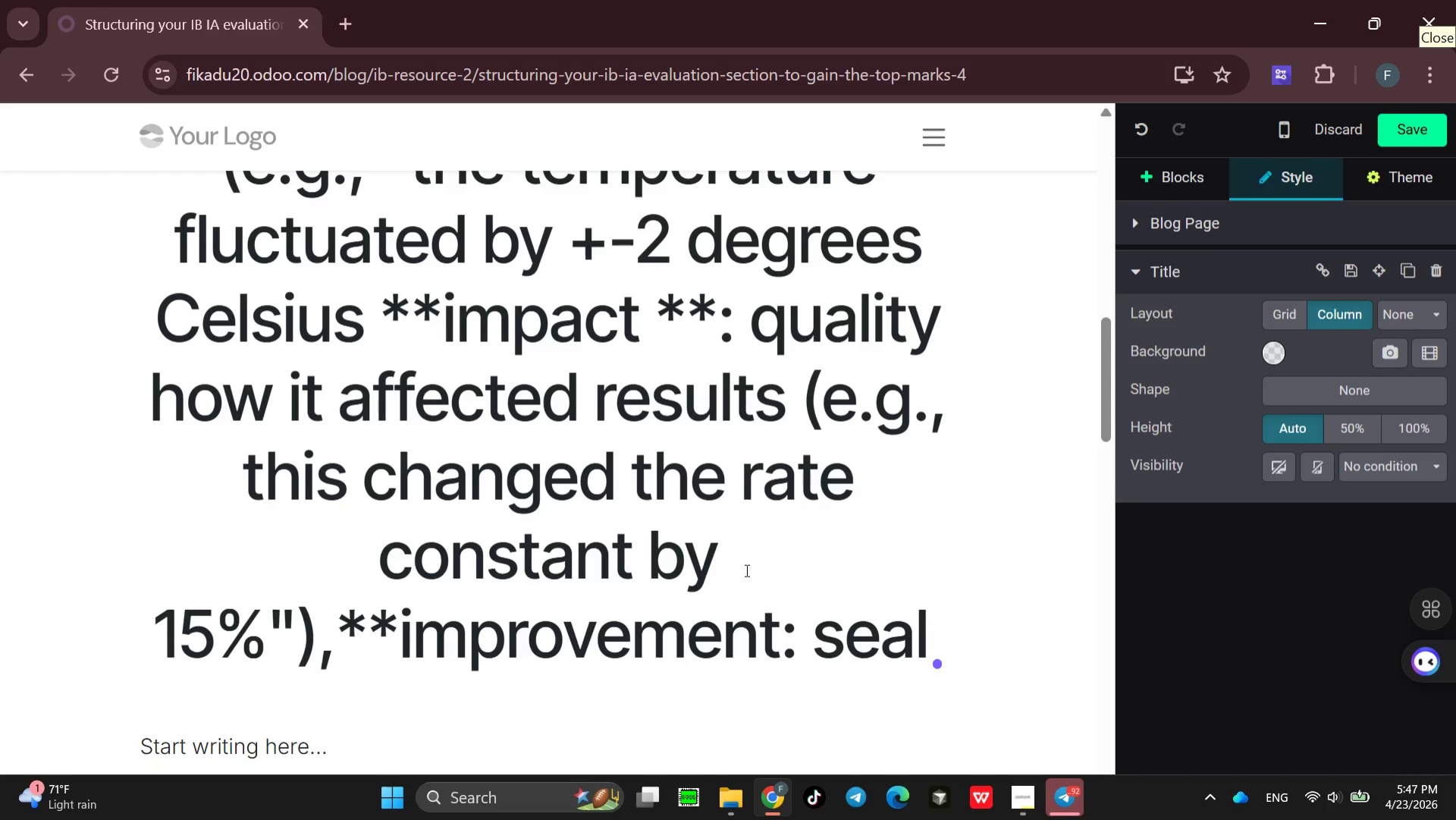 
wait(12.47)
 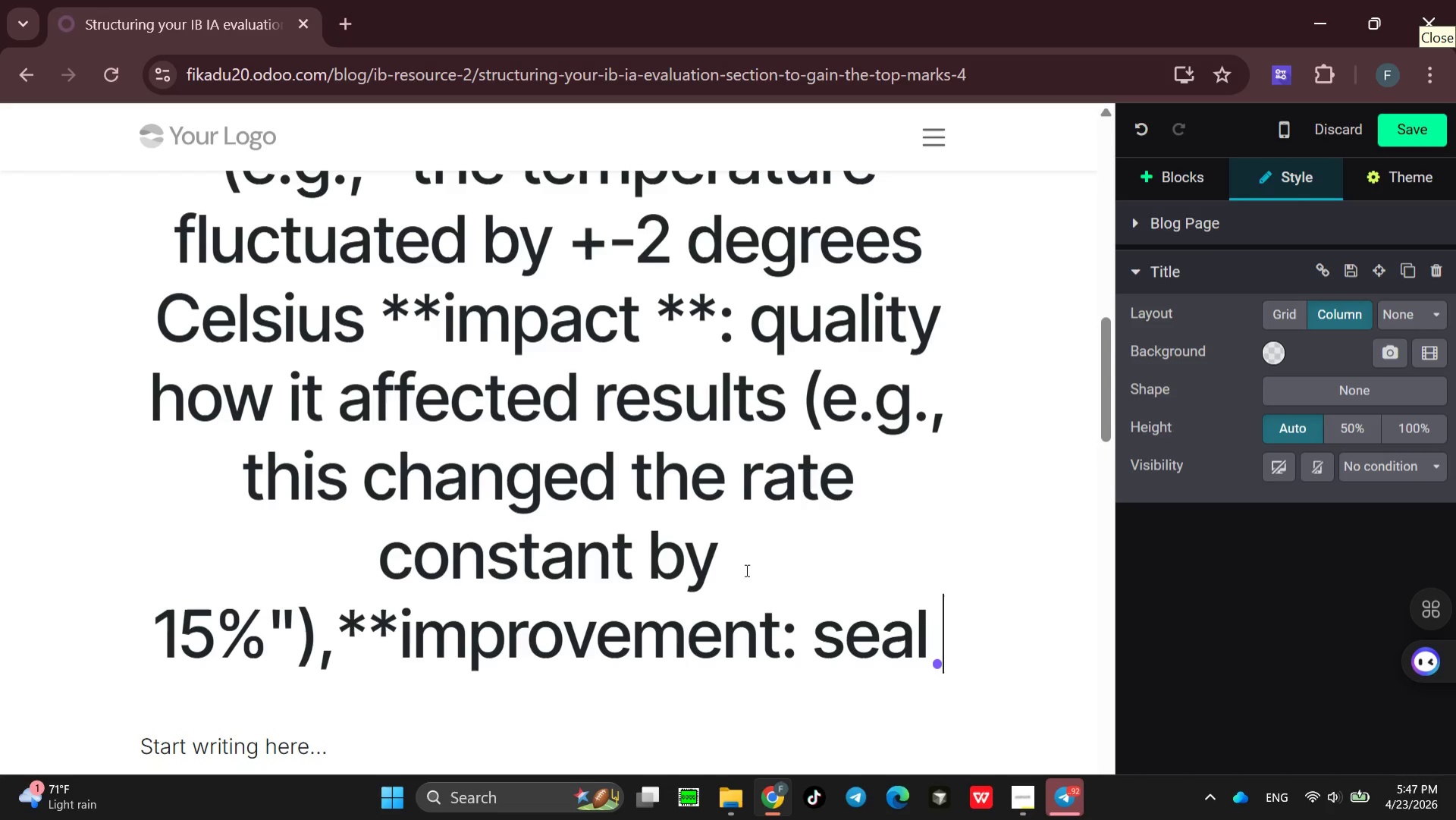 
type(the r)
 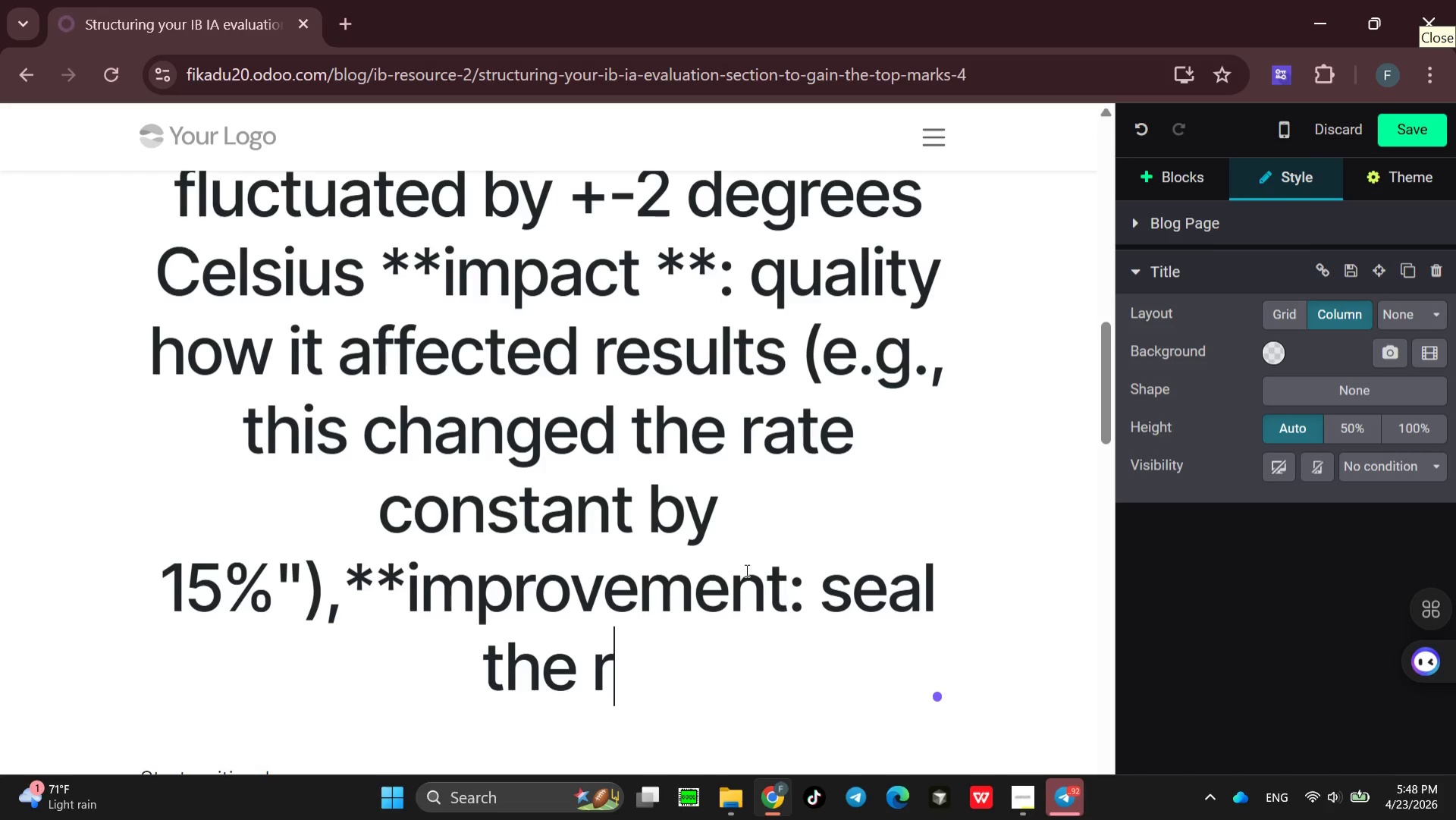 
wait(5.92)
 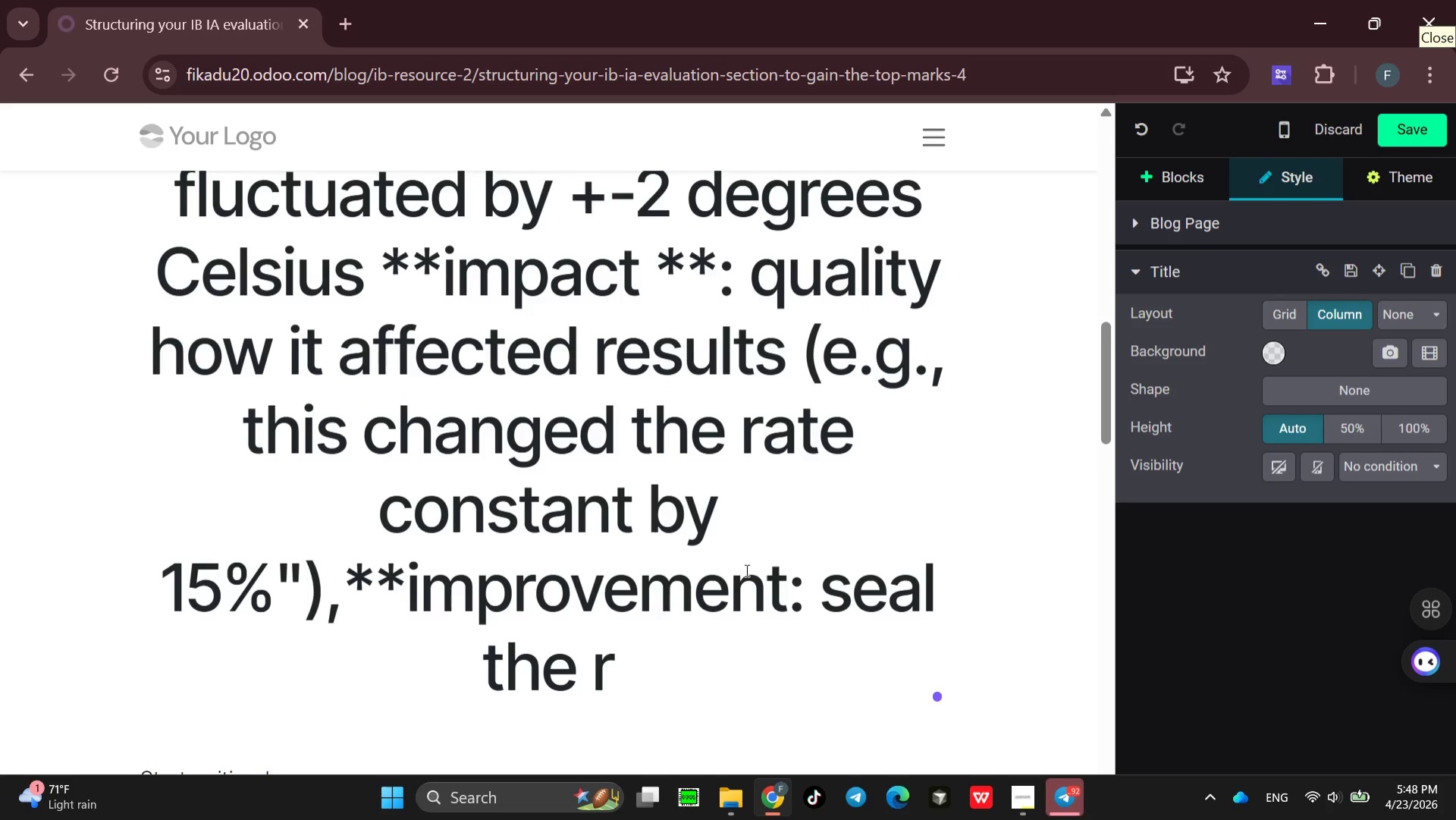 
type(eaction vessi)
key(Backspace)
type(el )
 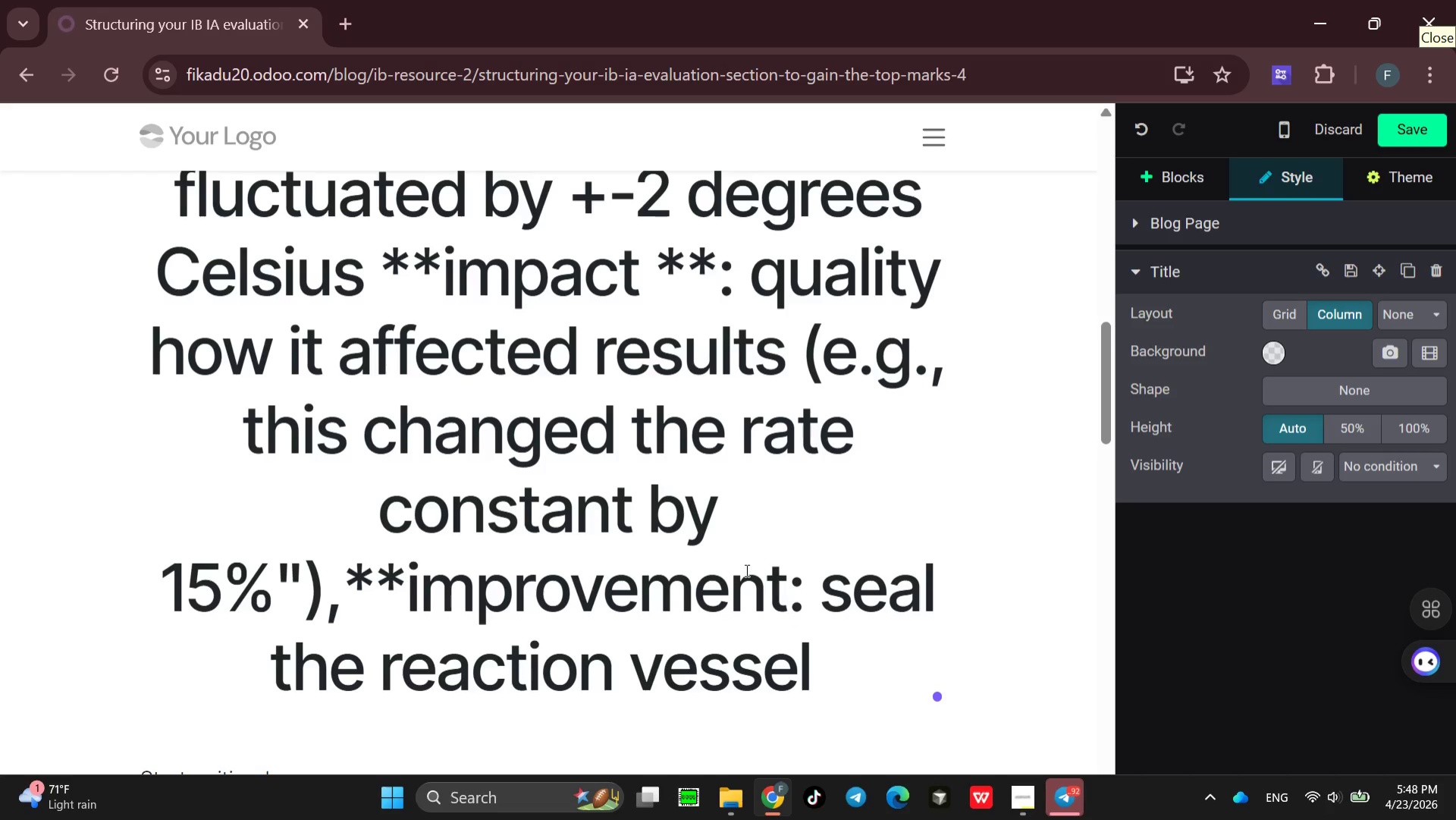 
type(with a pa)
 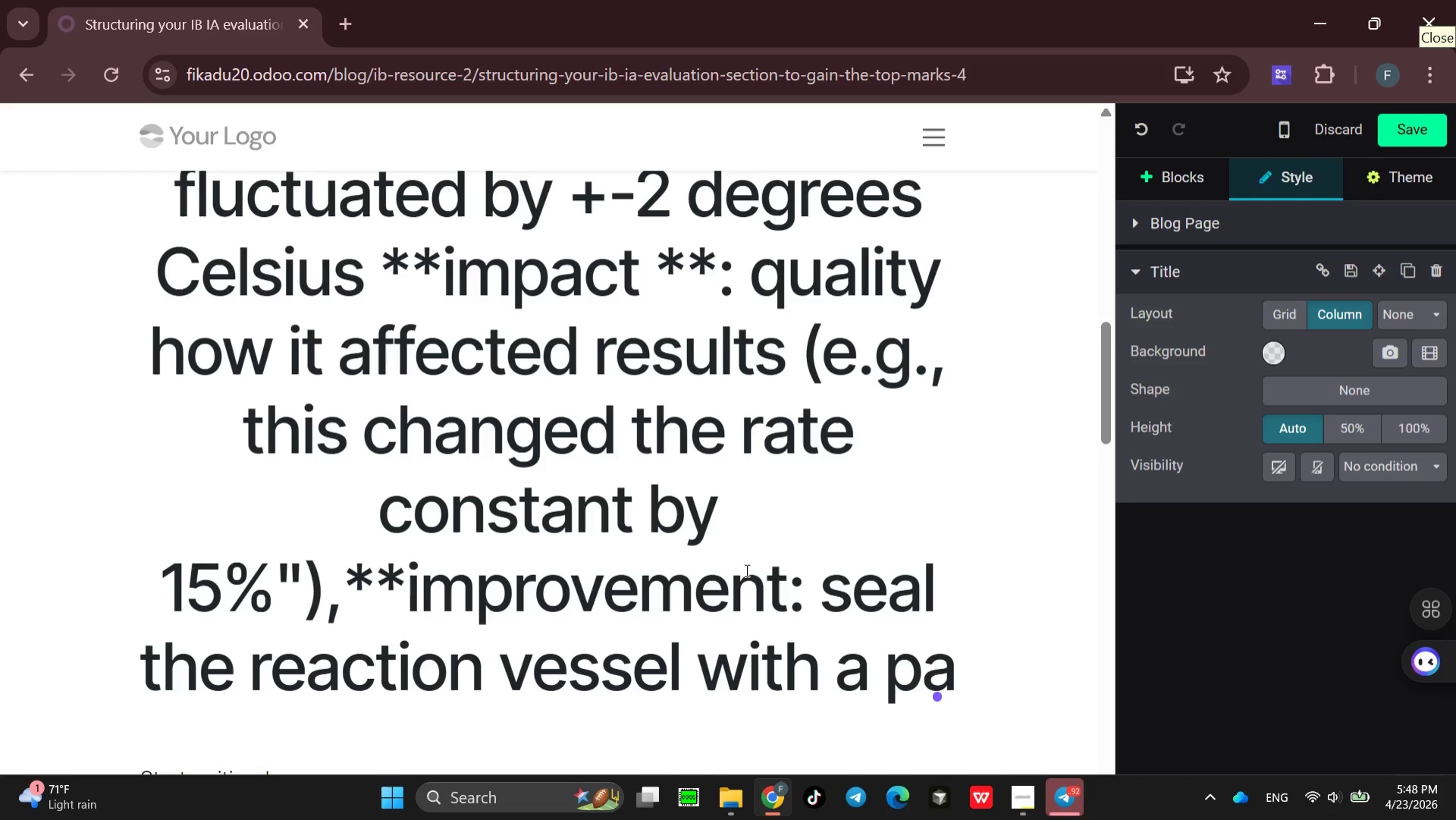 
type(raffin film and )
 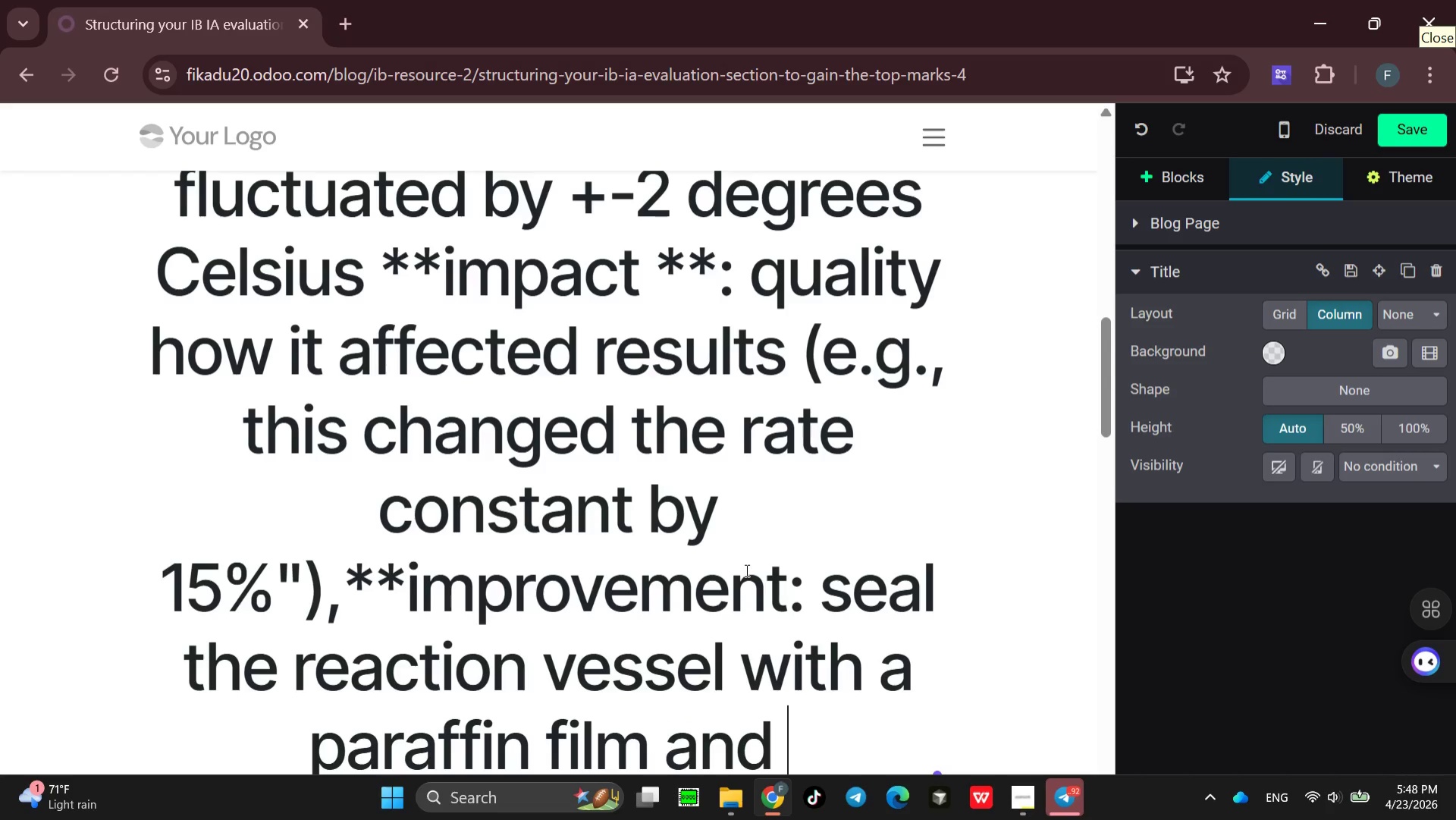 
type(measure )
 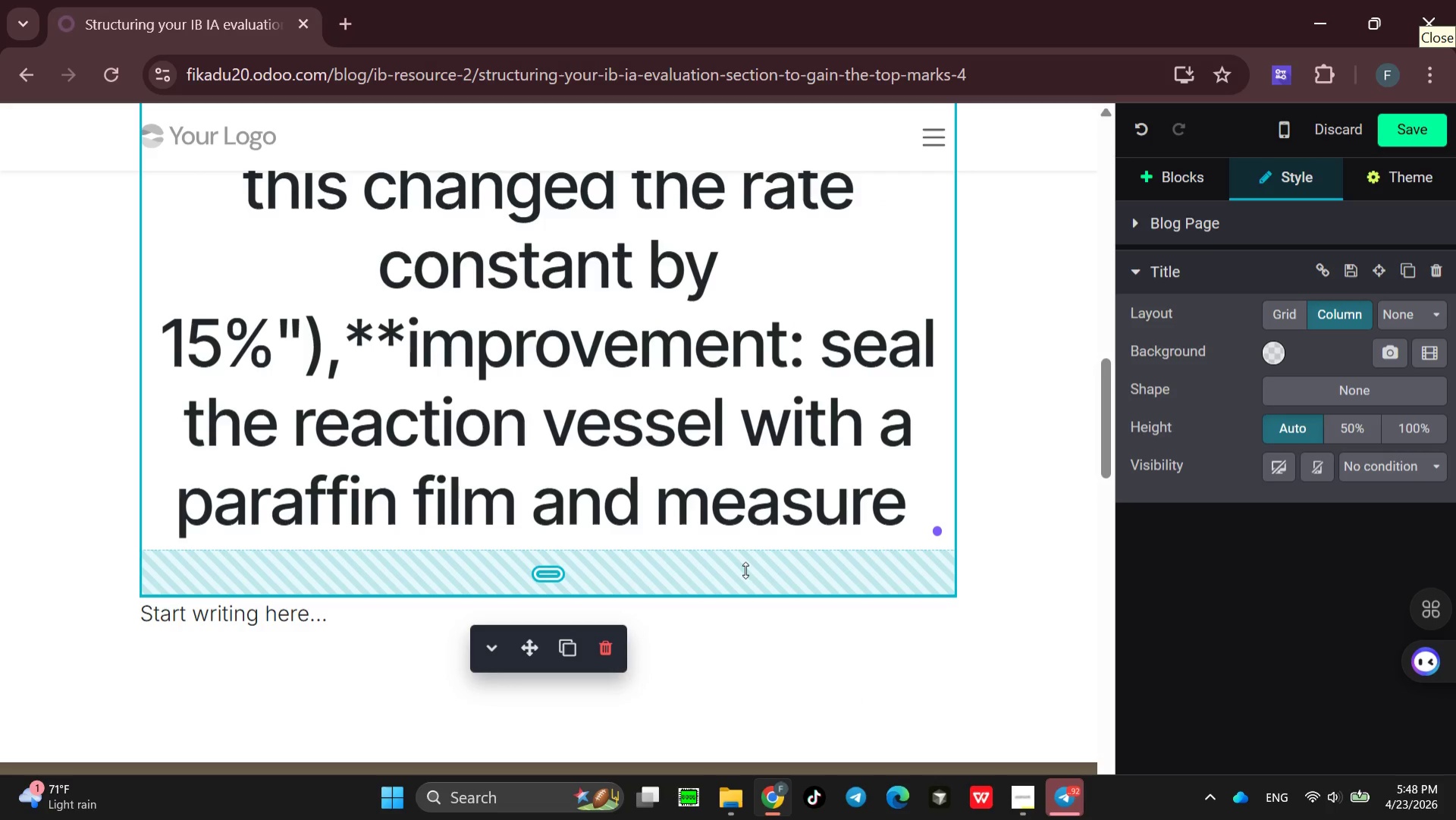 
wait(6.94)
 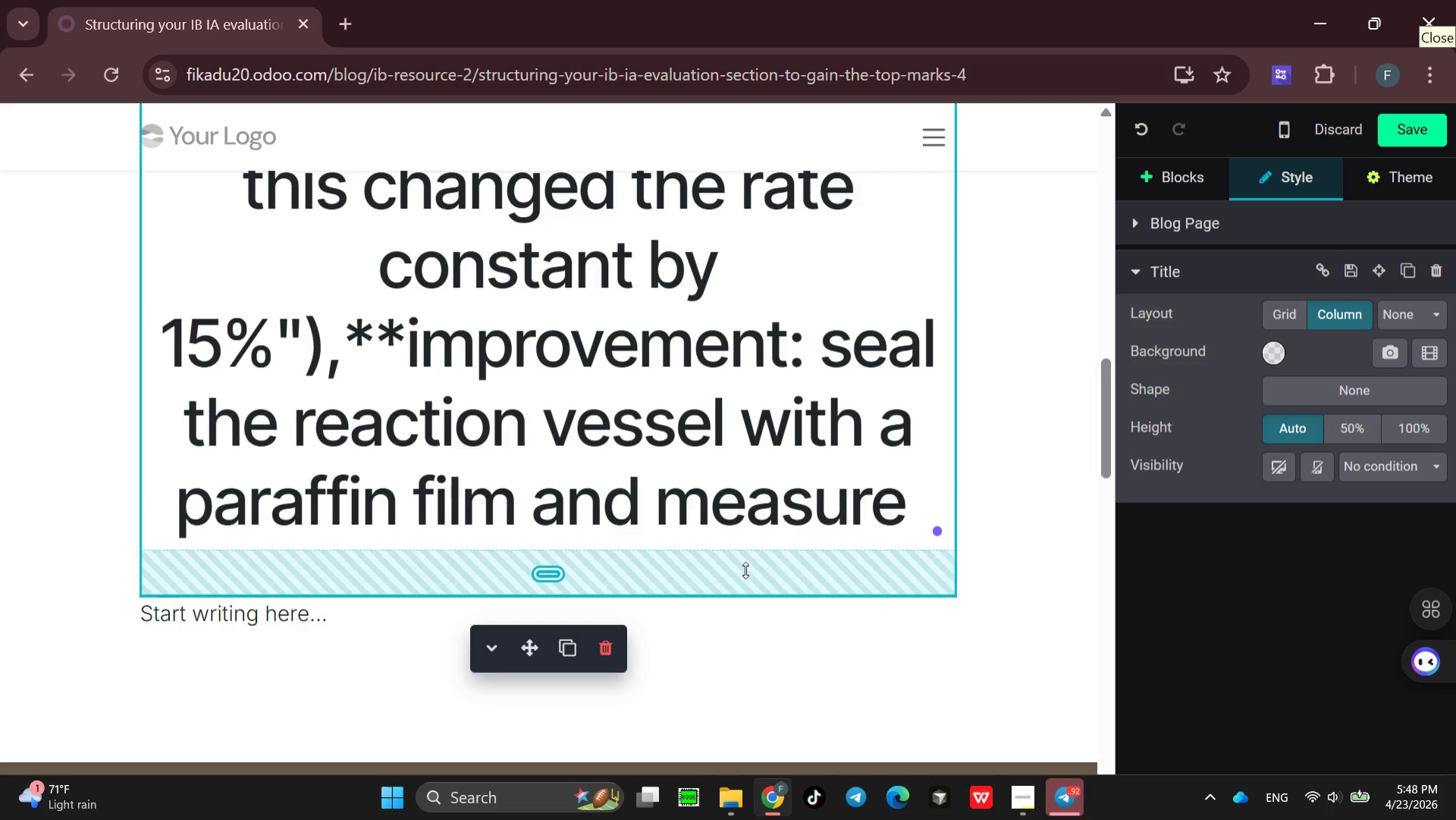 
type(con)
 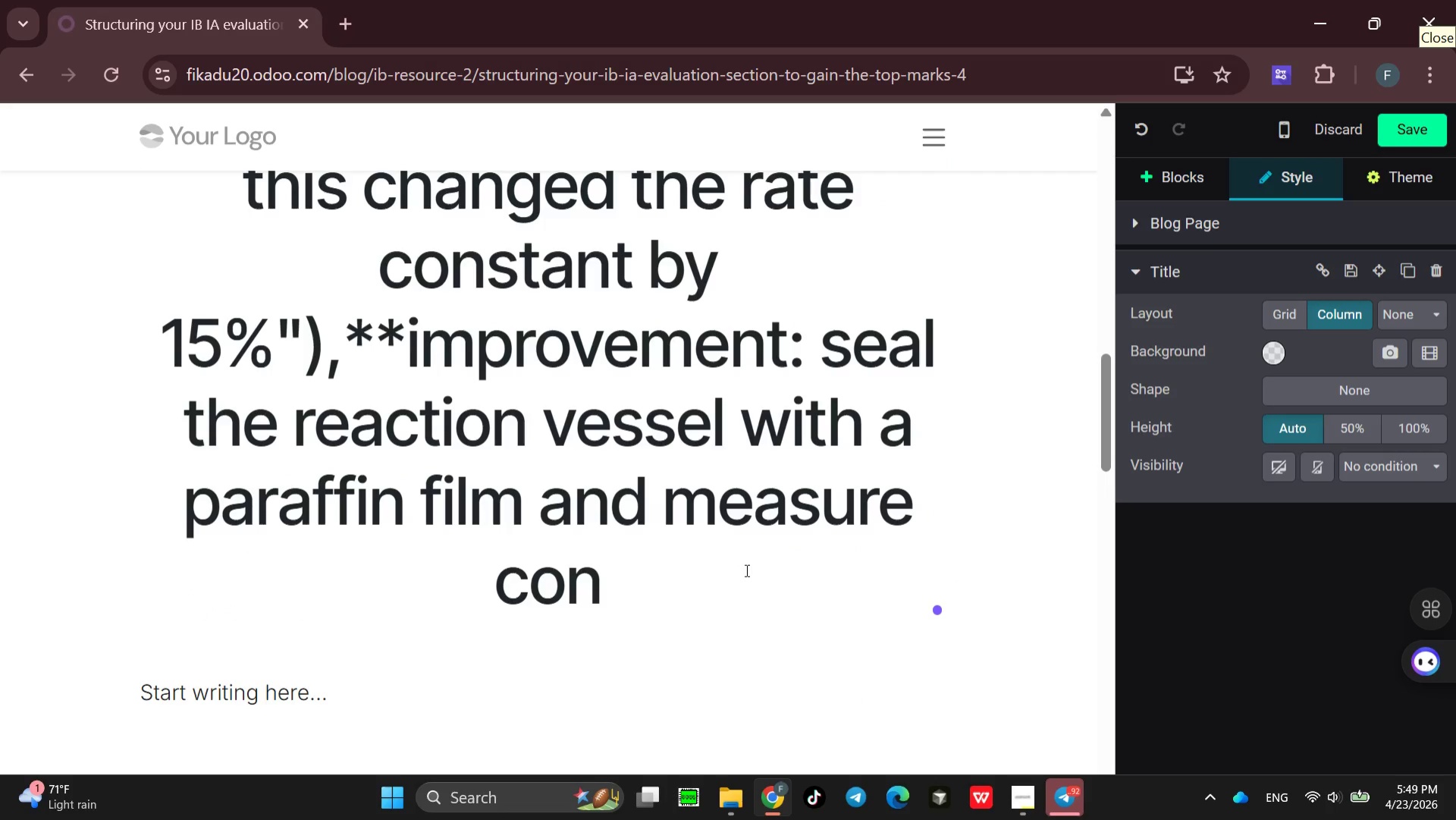 
type(centration )
 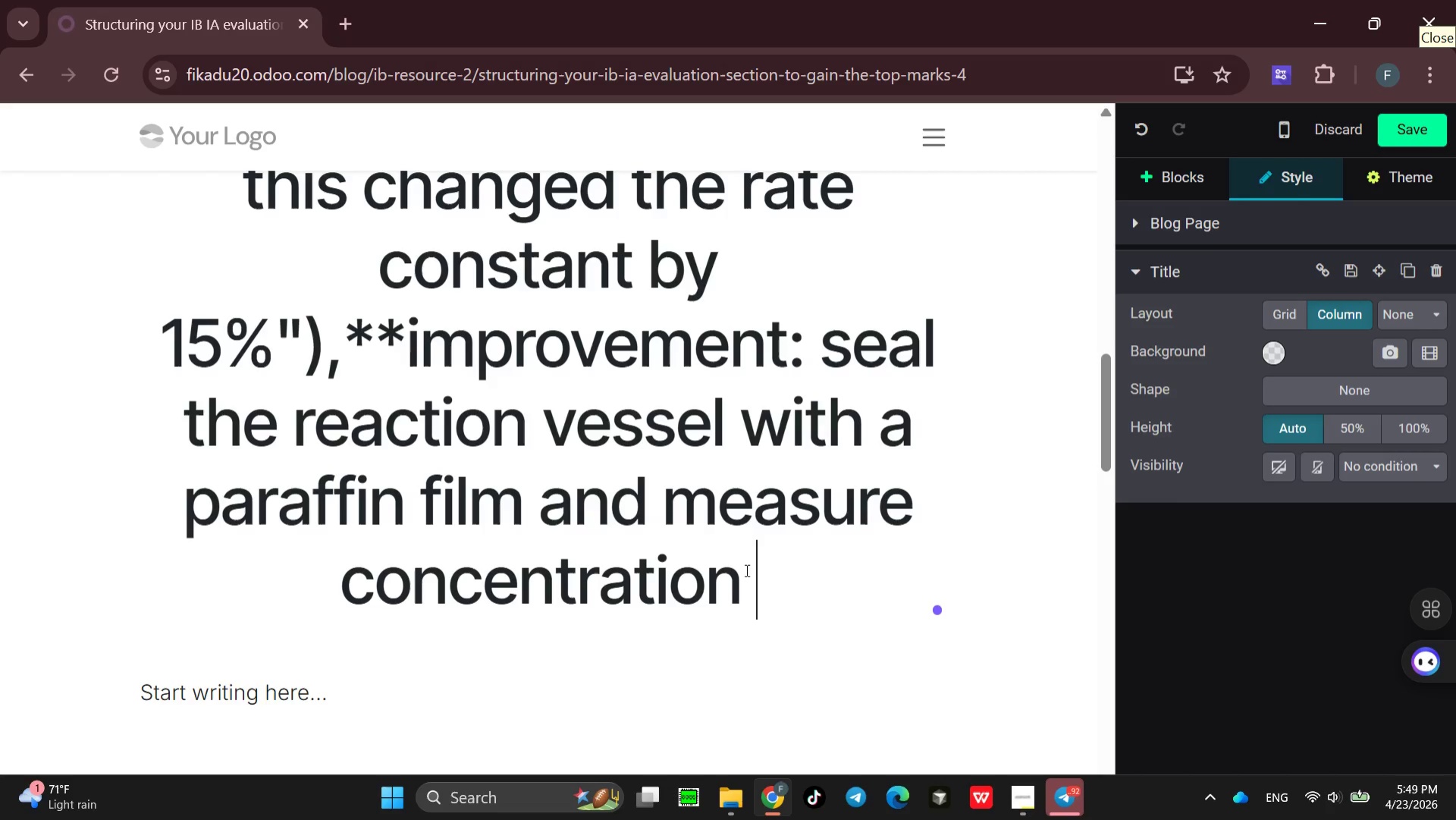 
wait(7.08)
 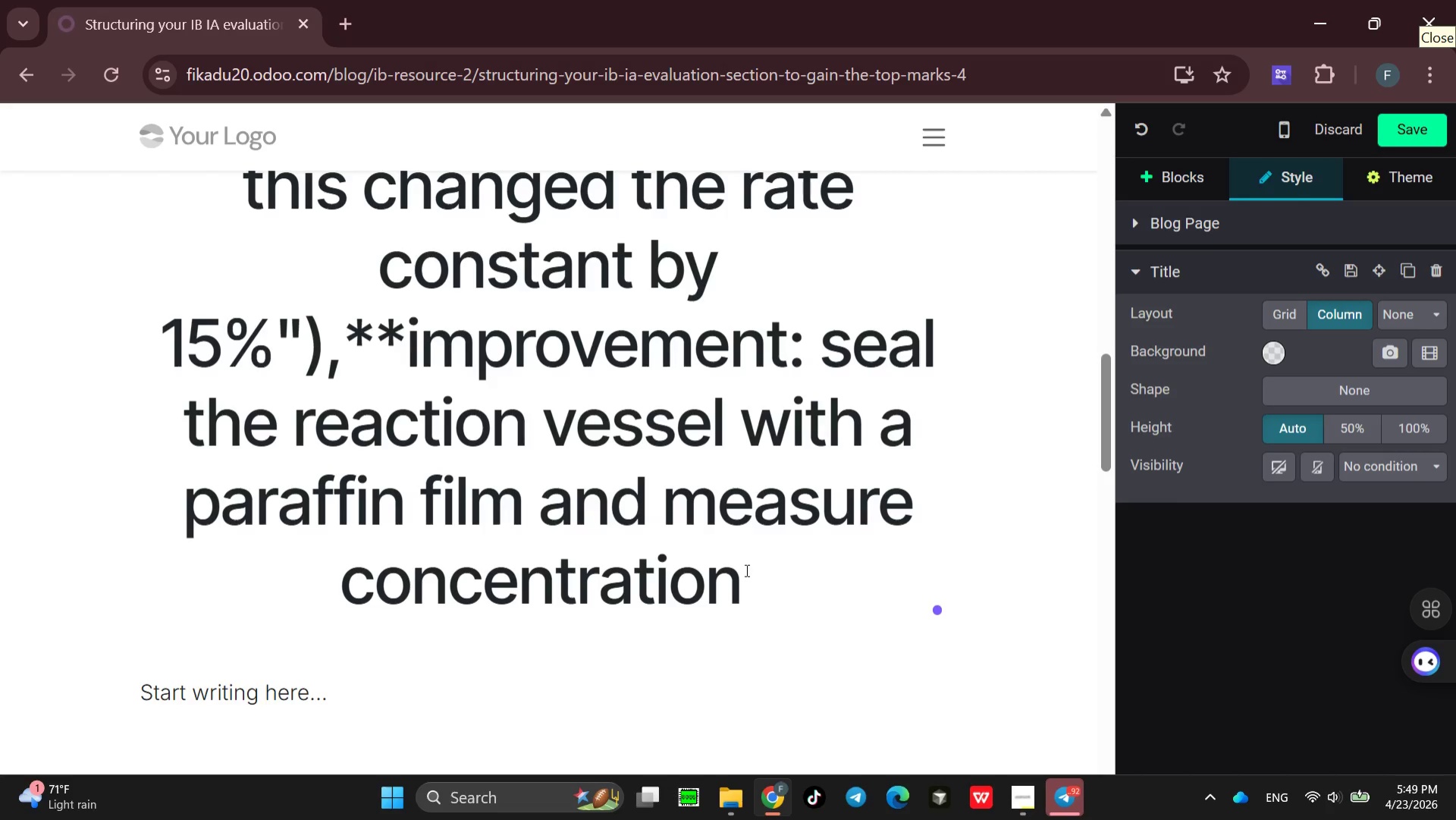 
type(befor a)
key(Backspace)
key(Backspace)
 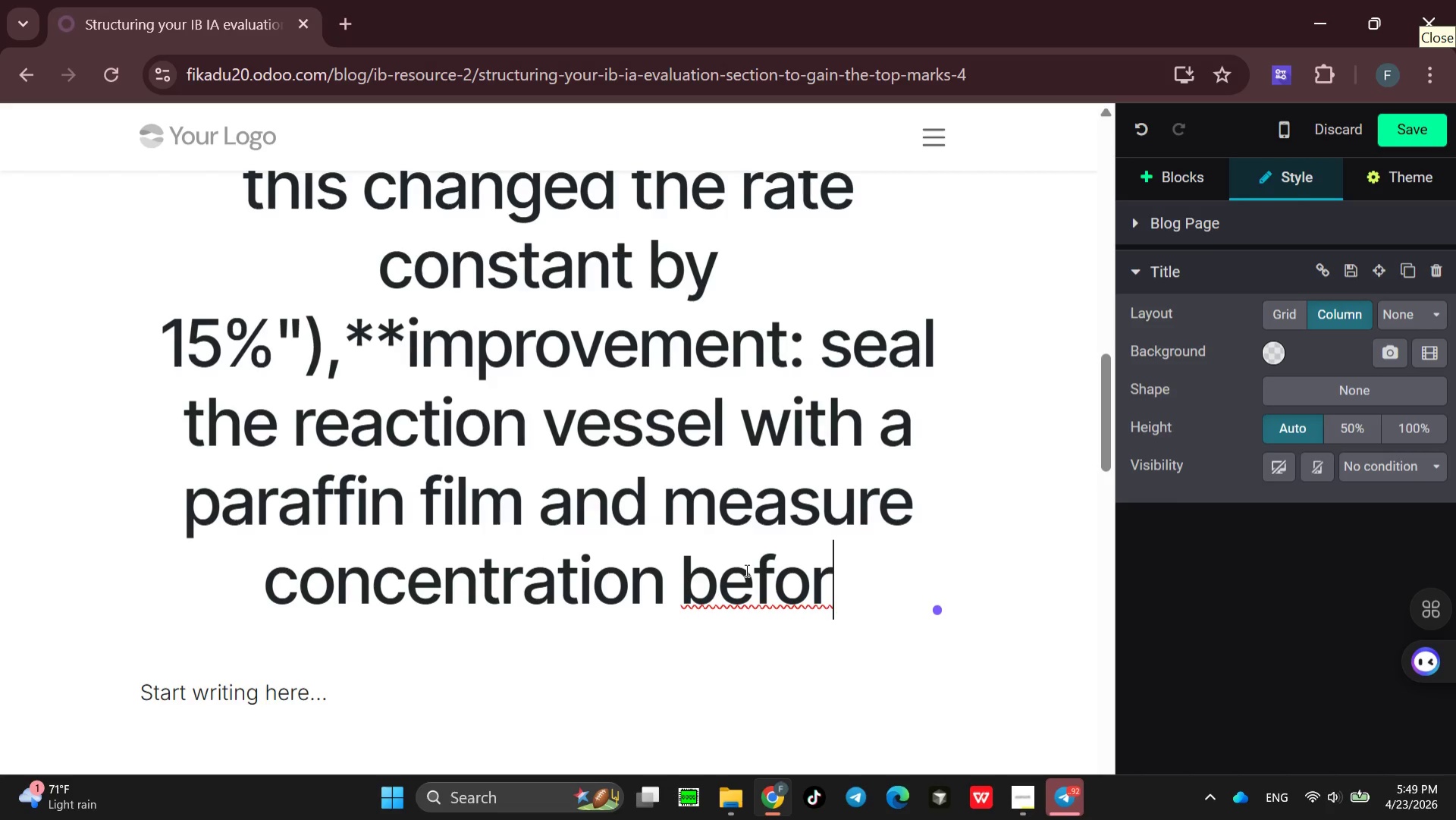 
type(e and after )
 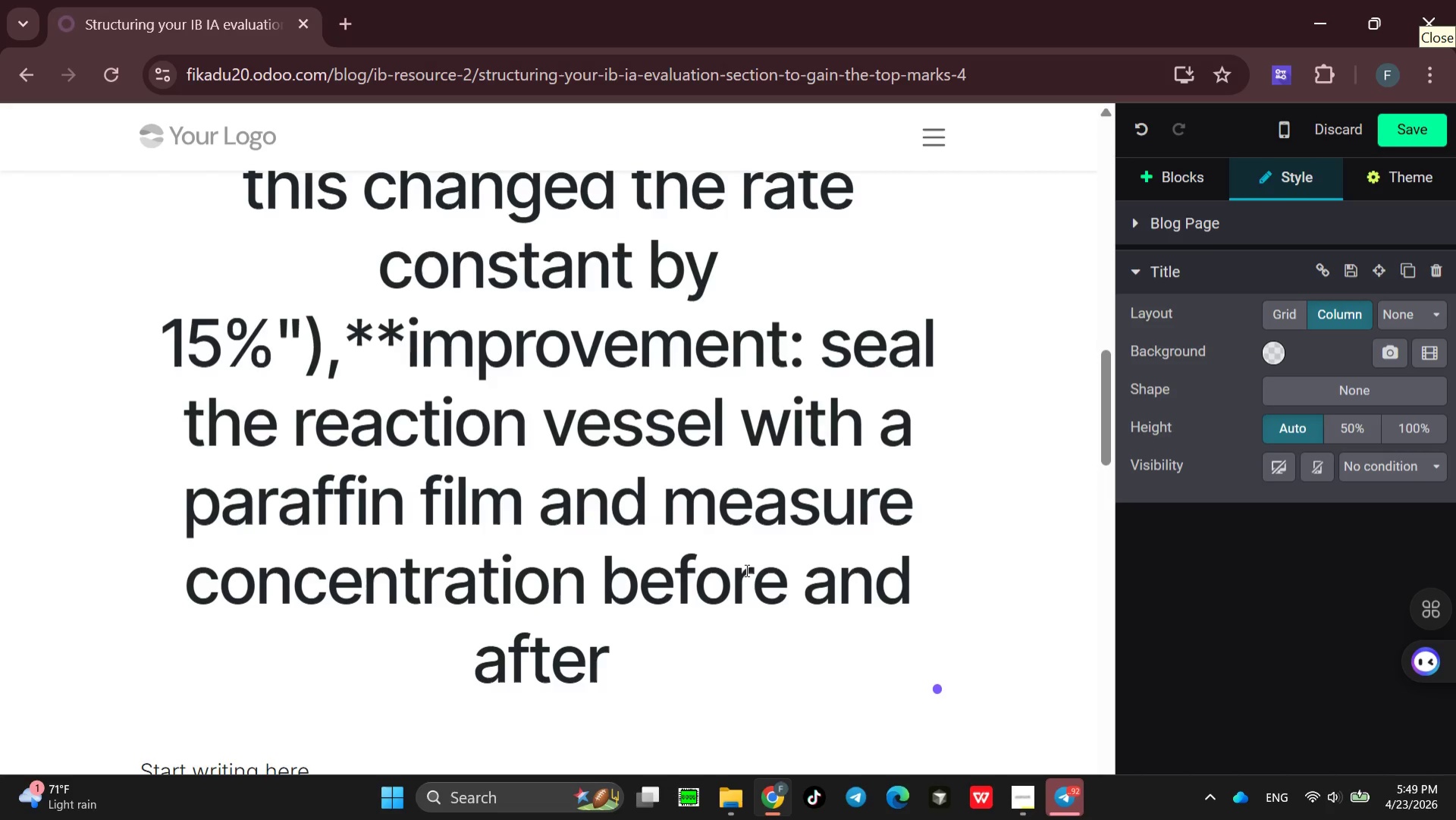 
wait(5.11)
 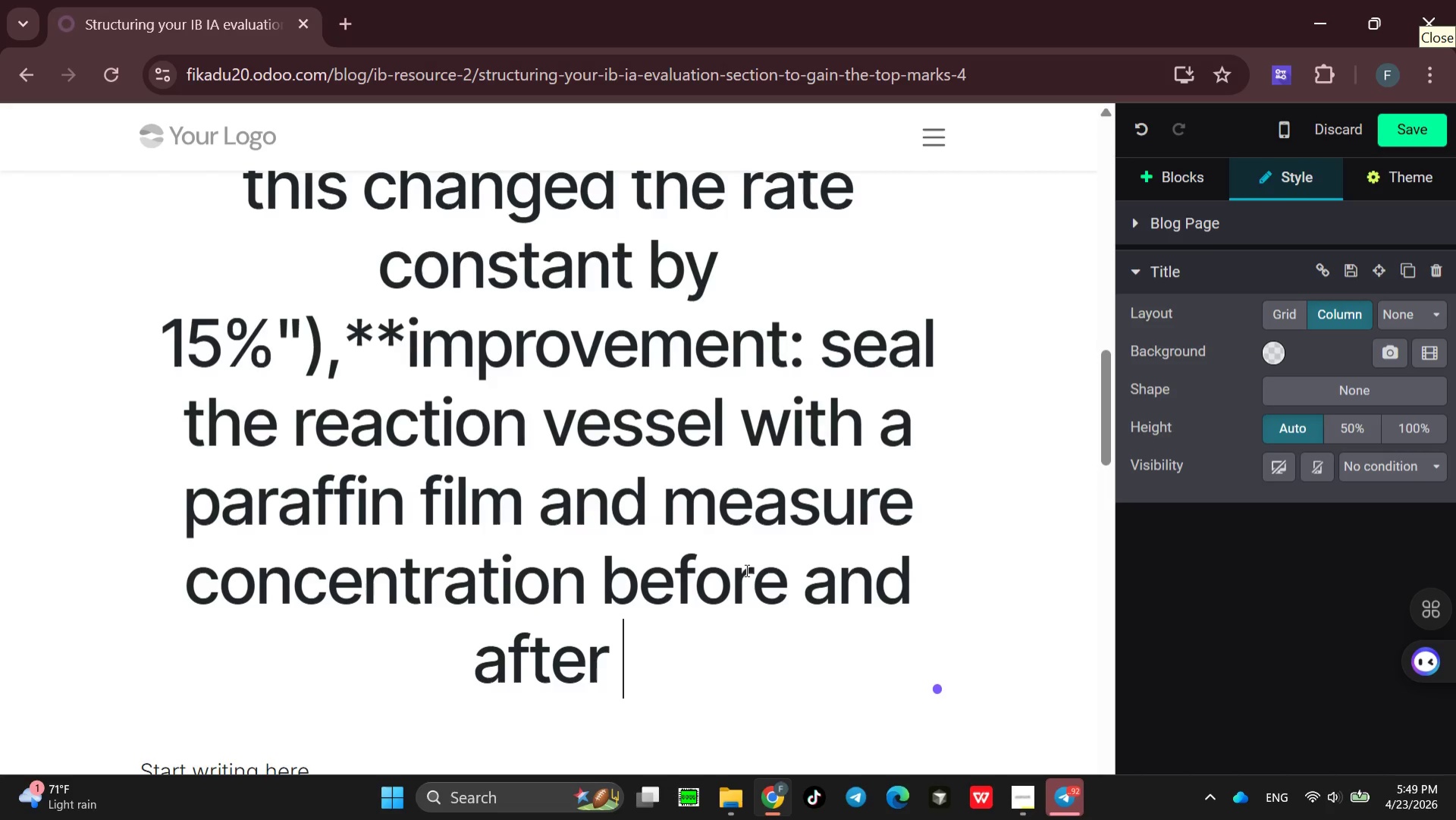 
key(Period)
 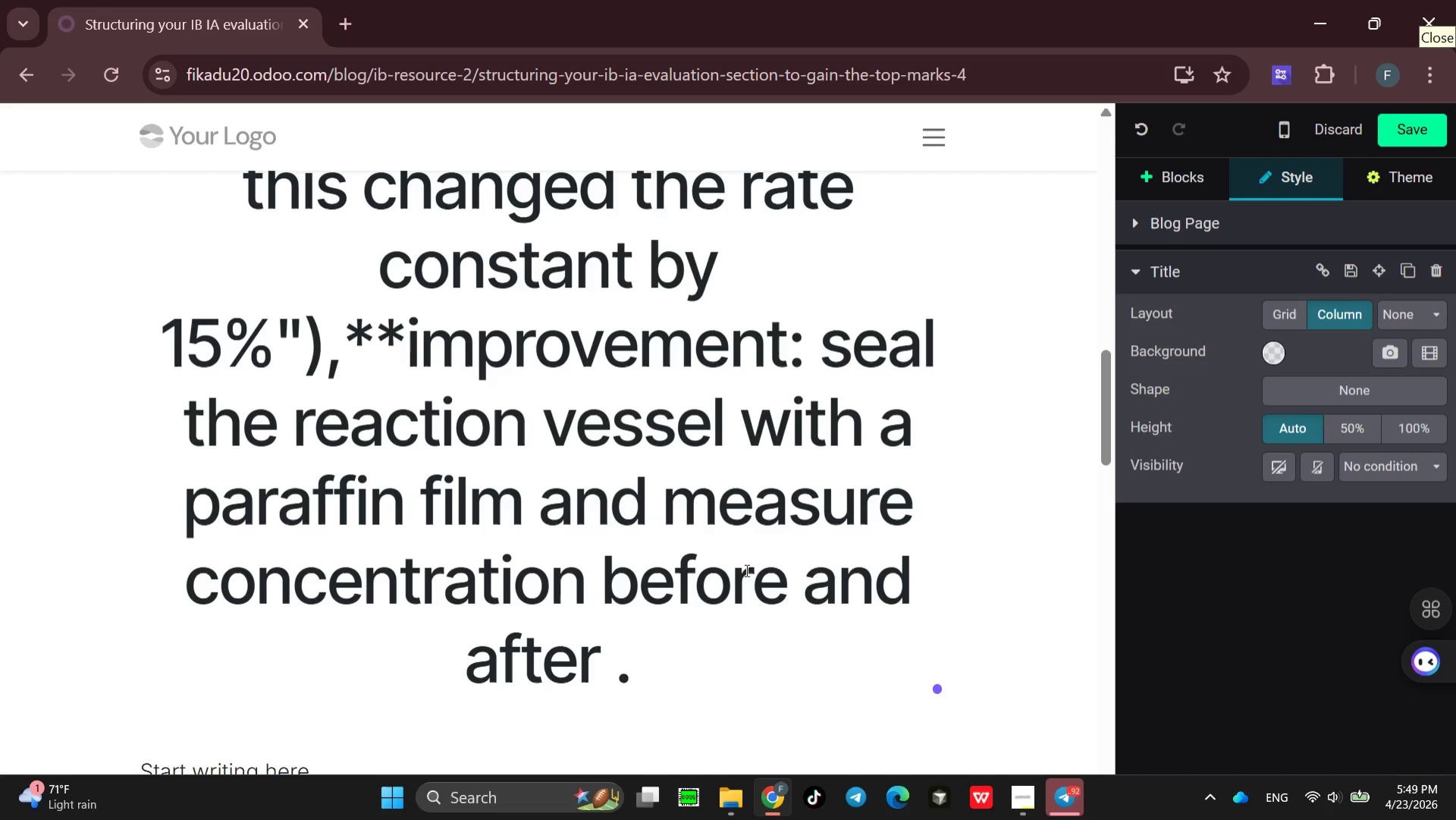 
key(Backspace)
 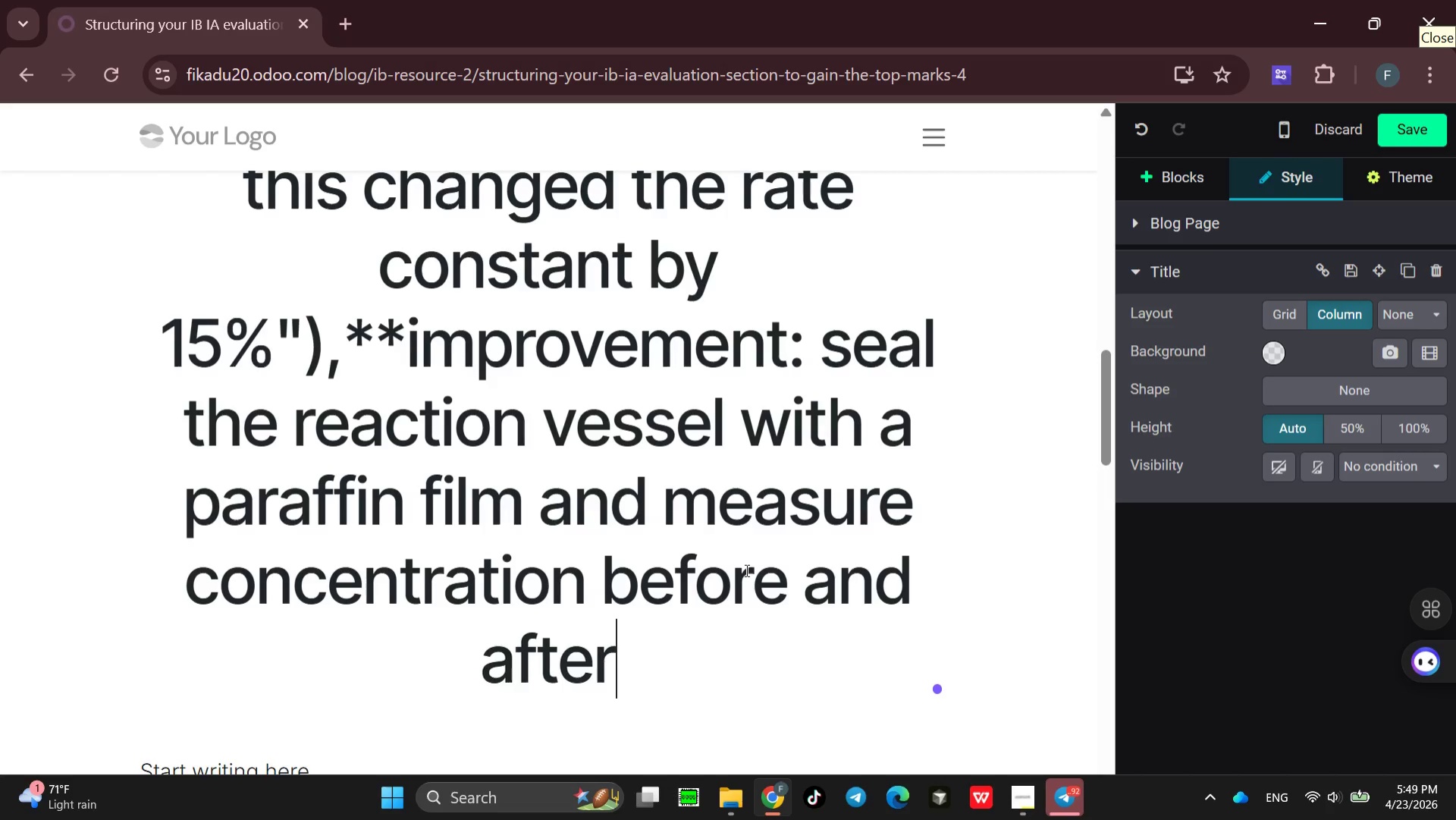 
key(Backspace)
 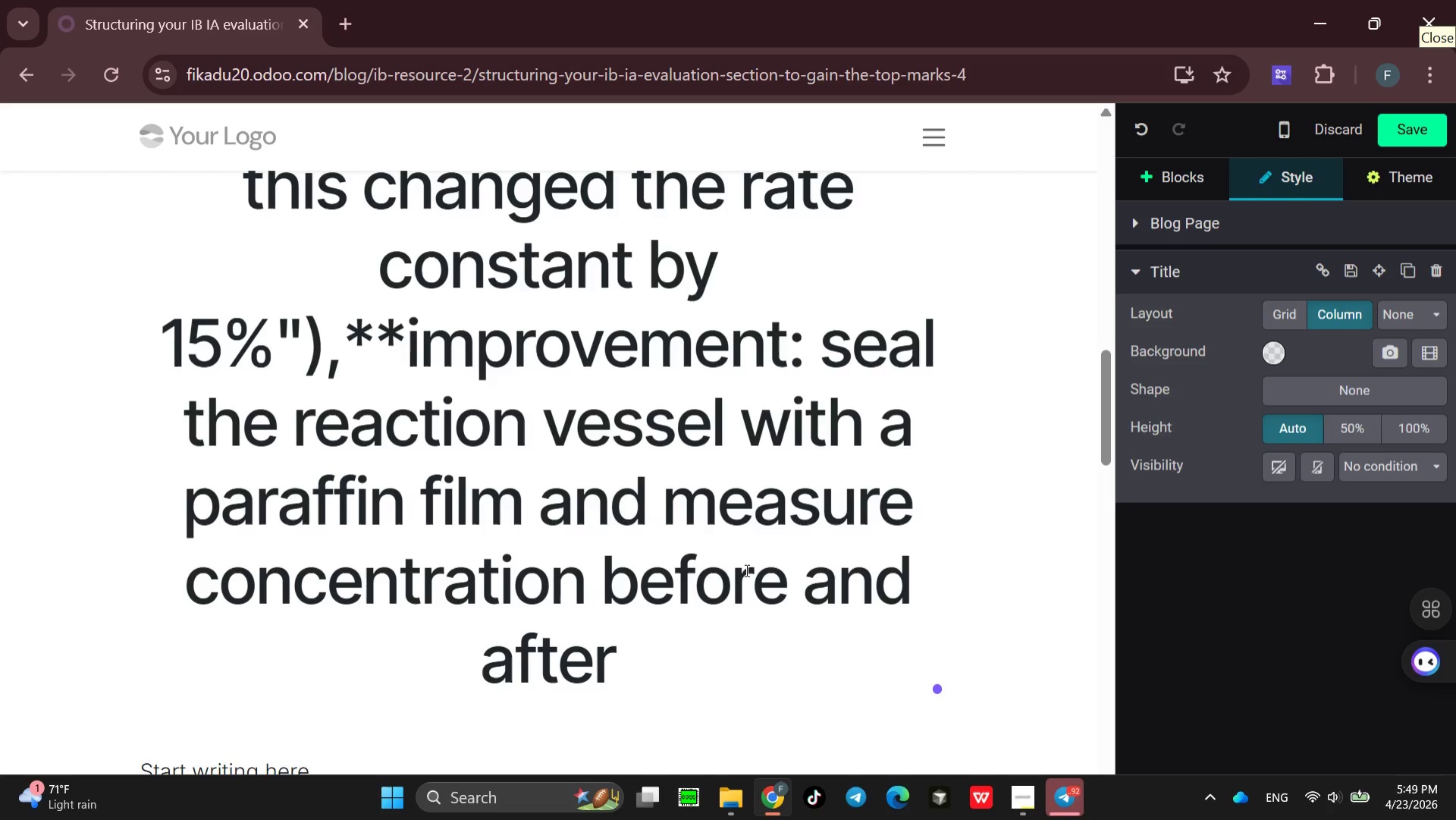 
key(Period)
 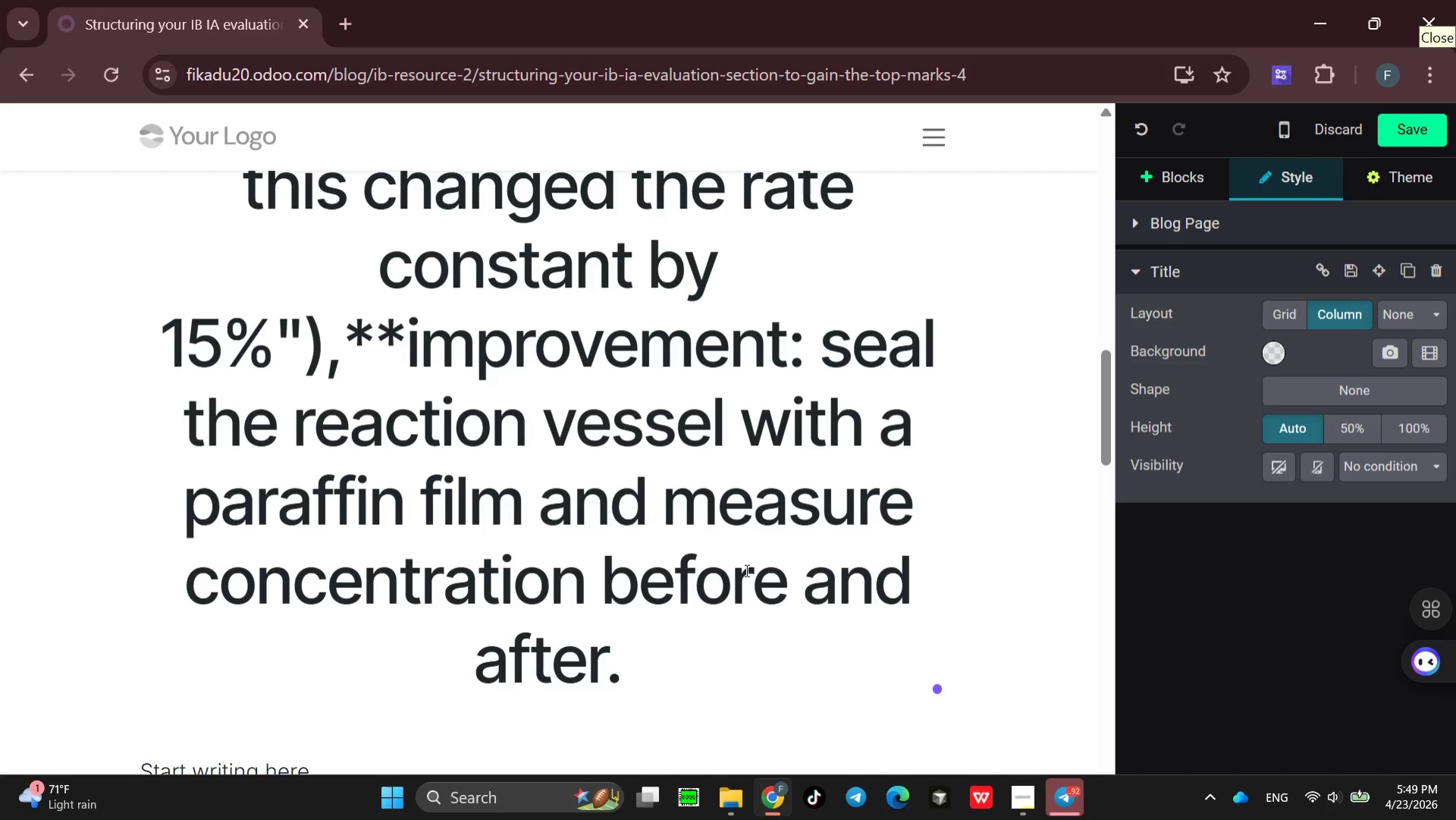 
wait(11.19)
 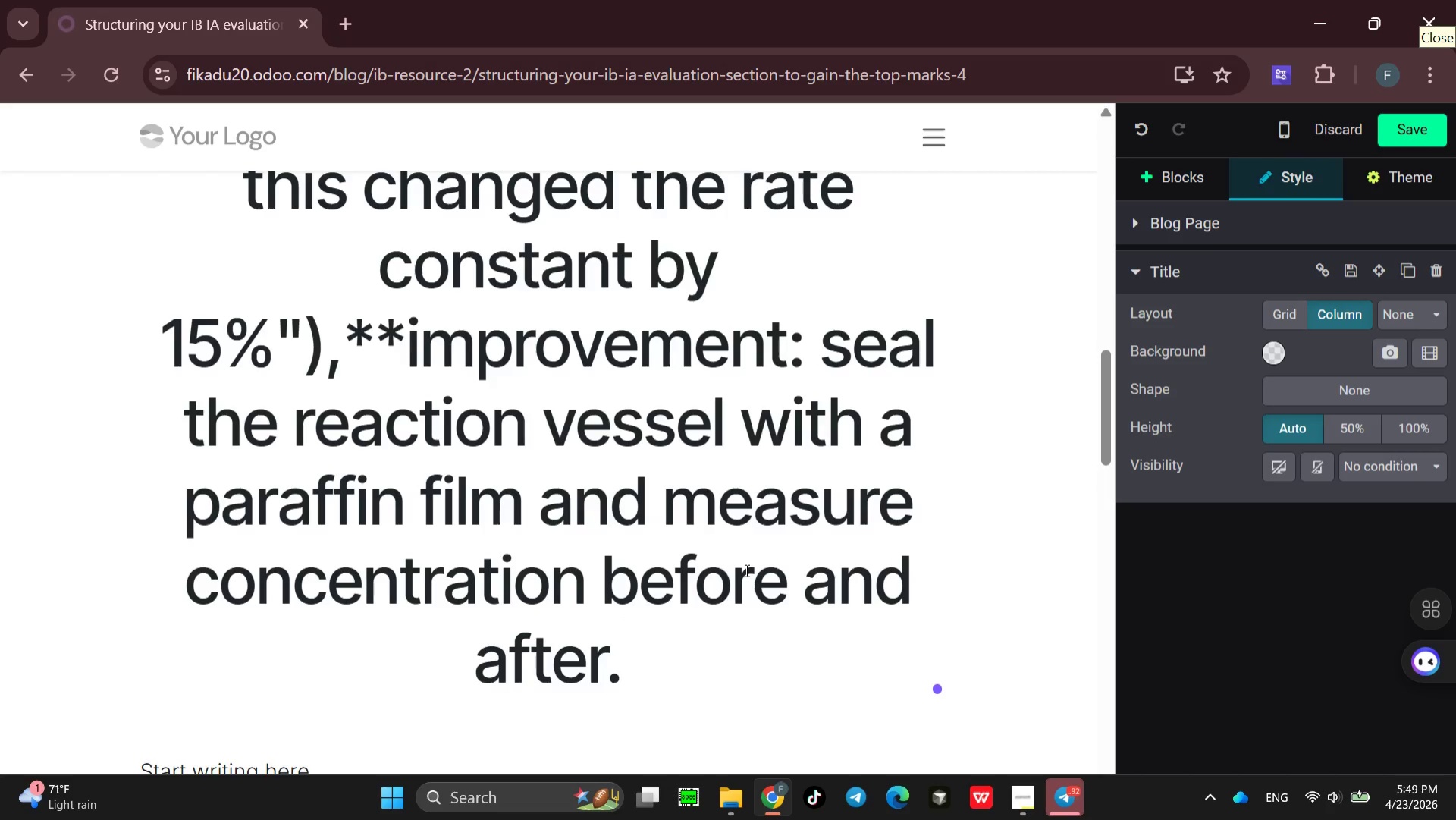 
type(**)
 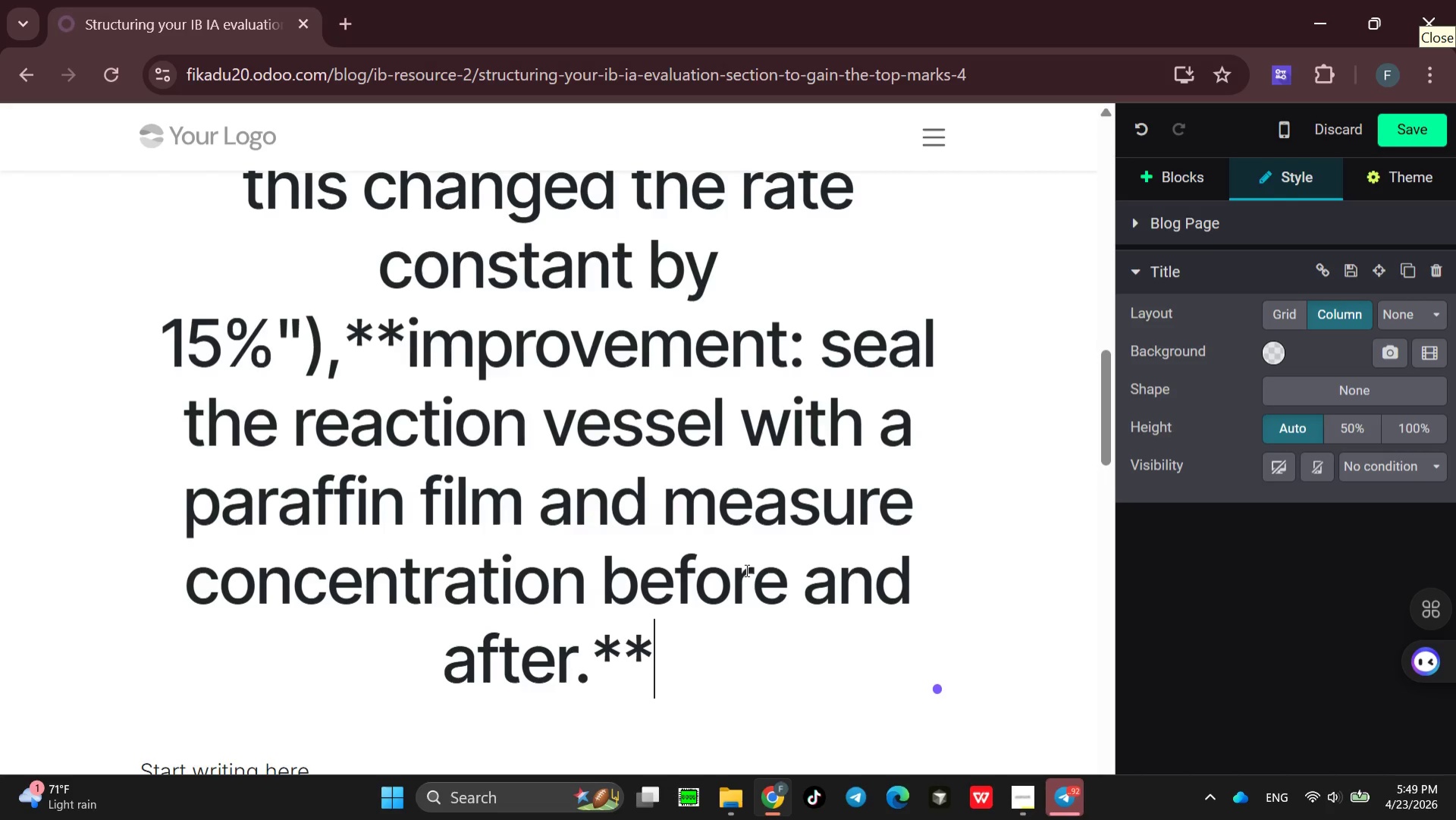 
type(sentence )
 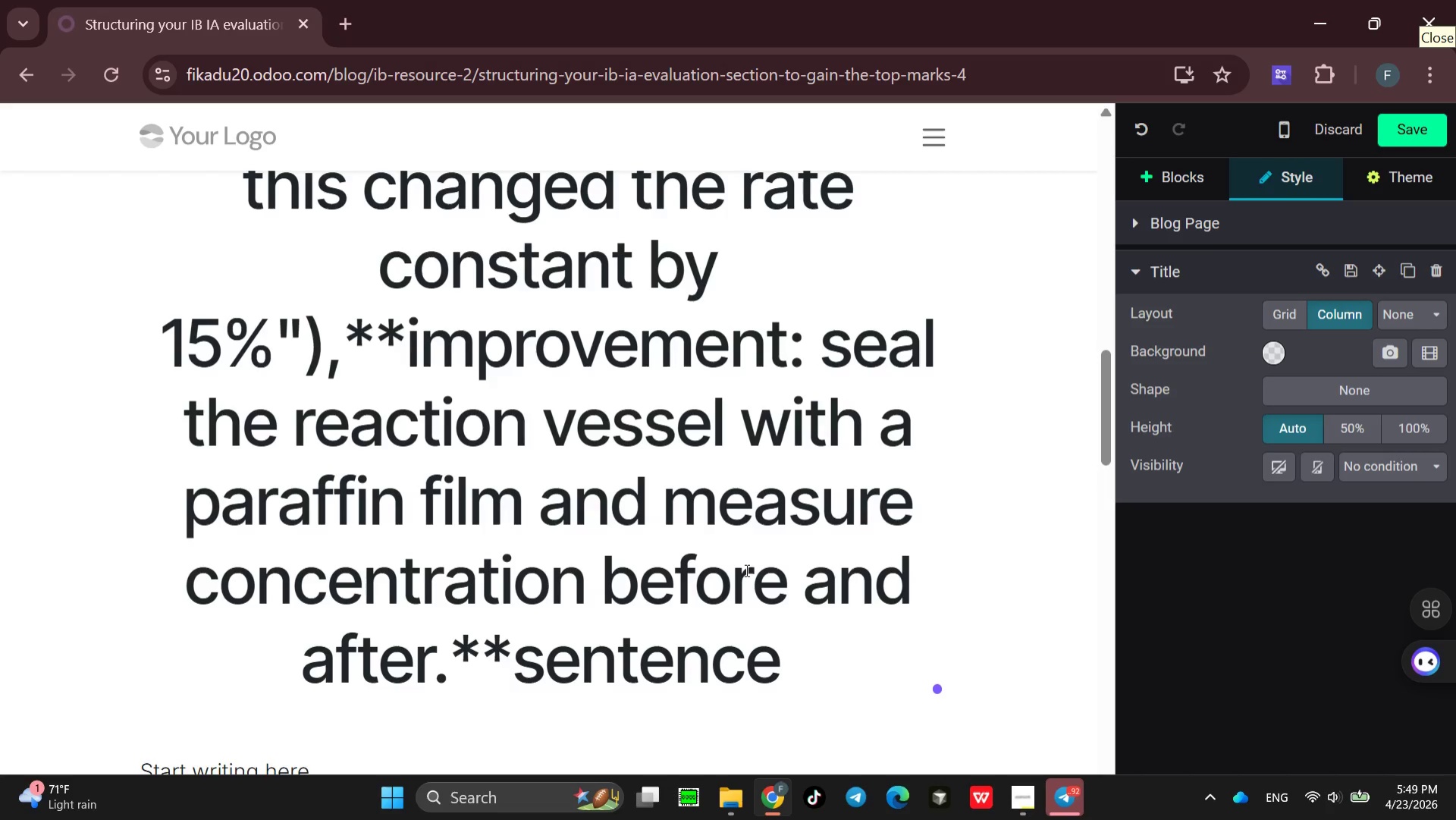 
wait(5.34)
 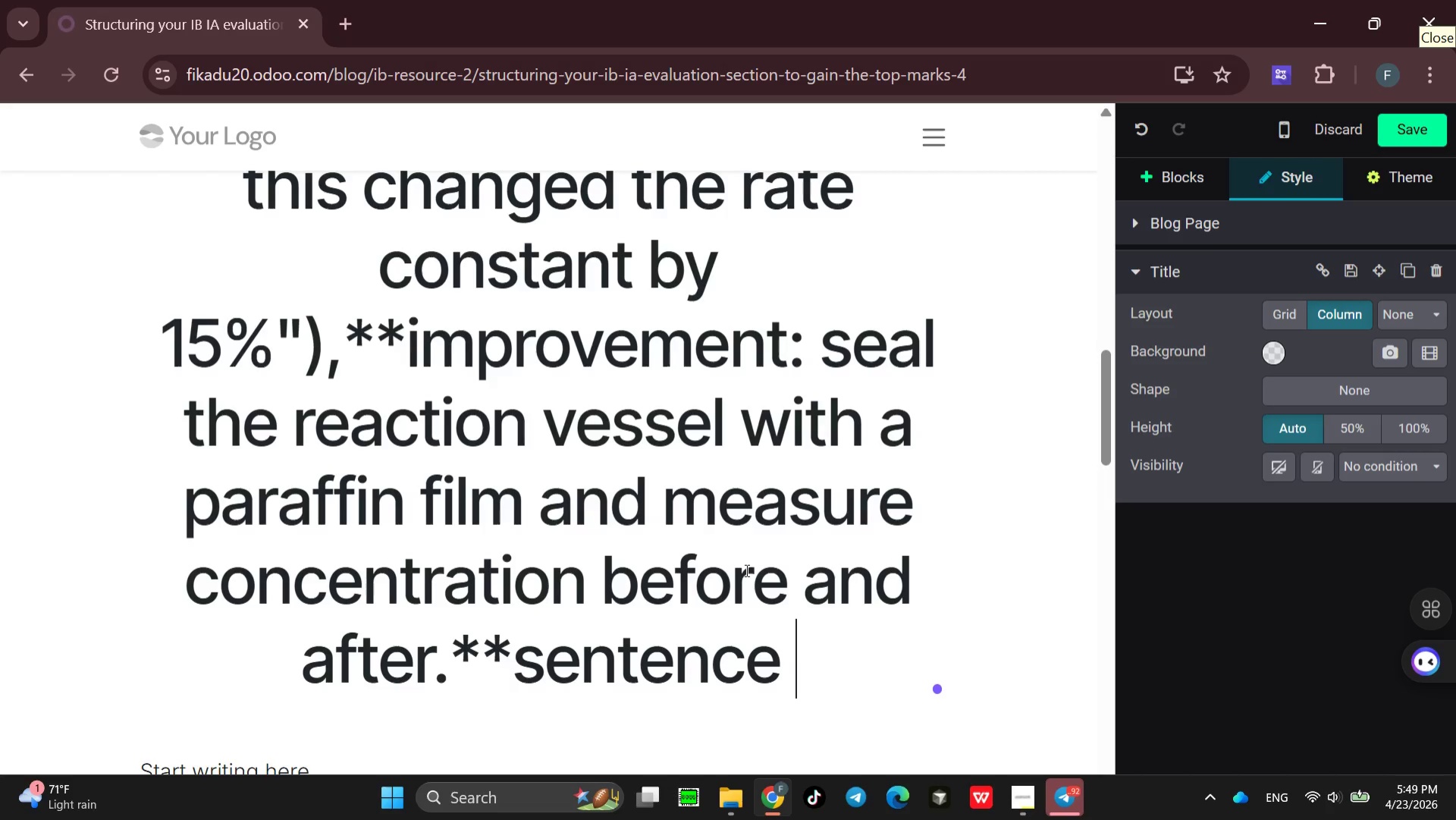 
type(starters )
 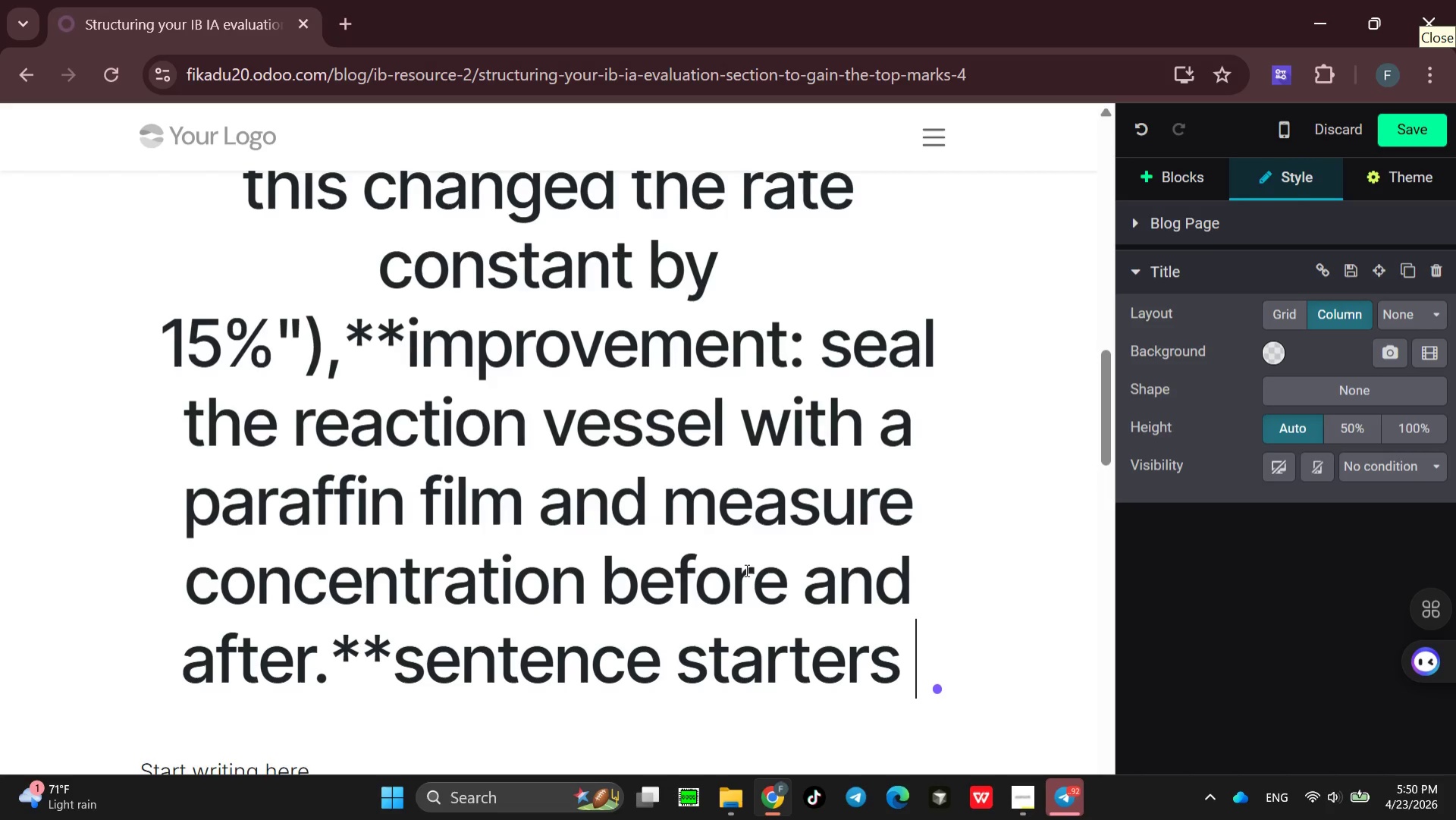 
wait(8.47)
 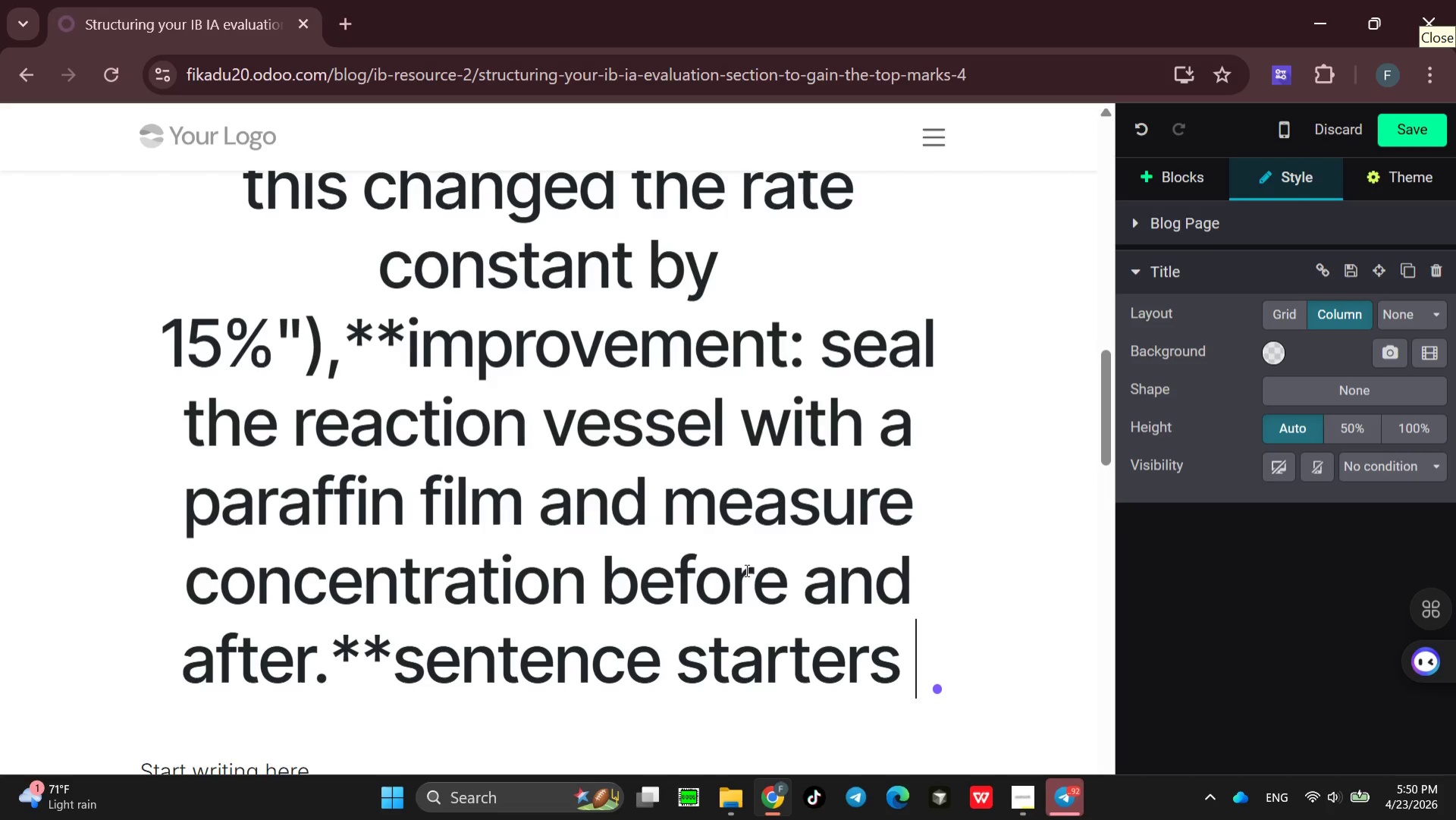 
type(for ra)
key(Backspace)
key(Backspace)
key(Backspace)
type( each criterion )
key(Backspace)
type(** )
 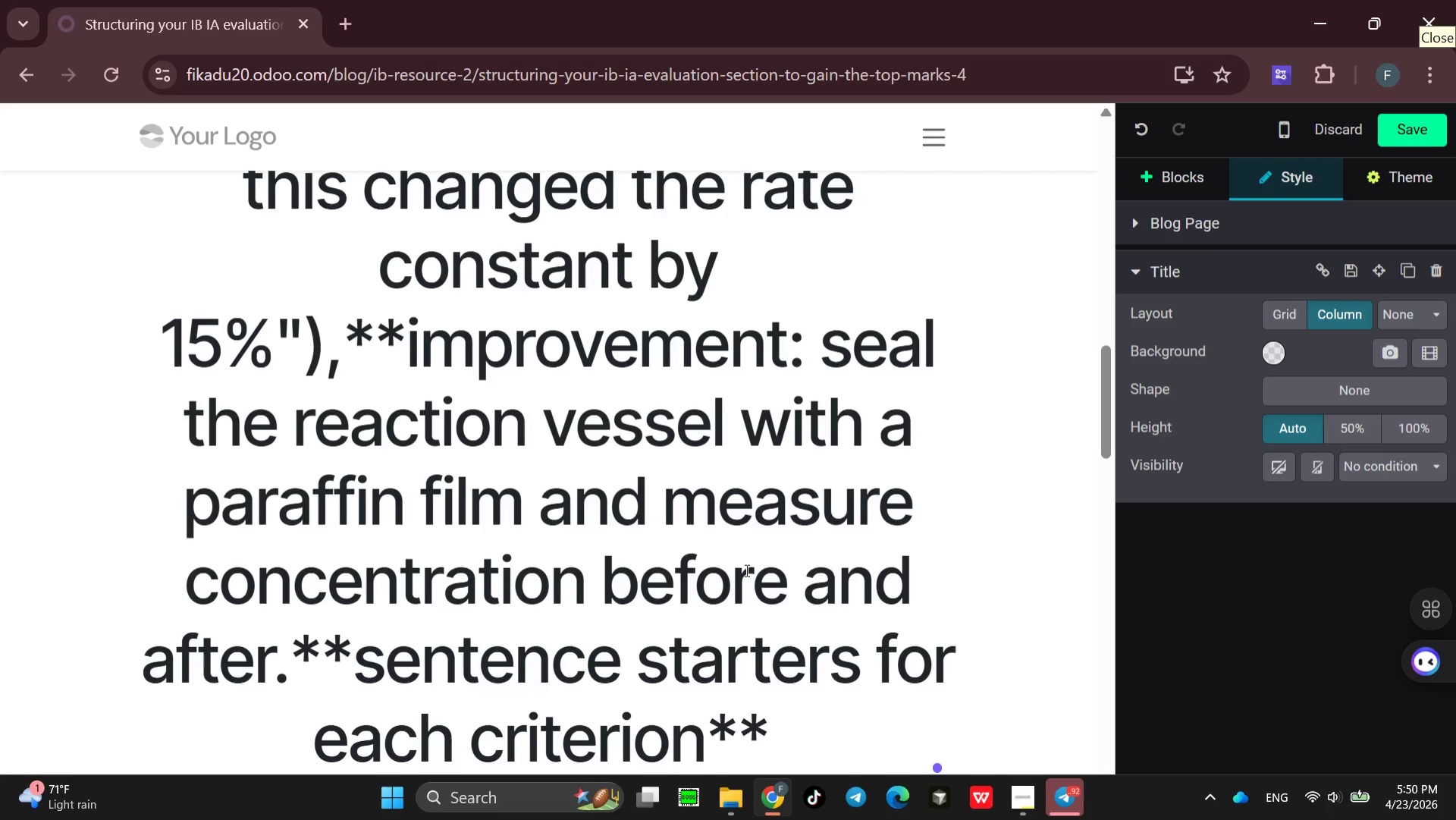 
wait(7.12)
 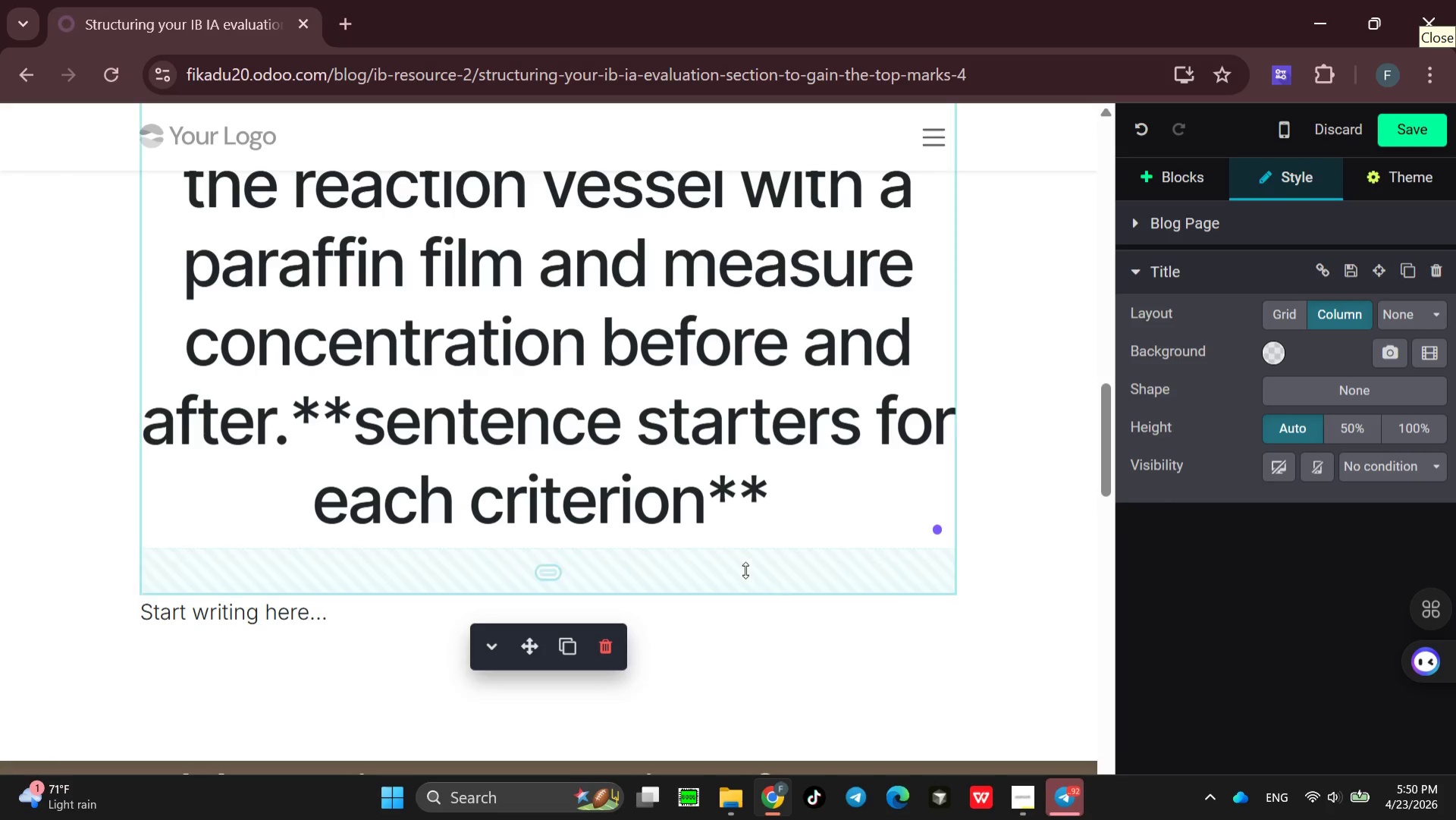 
type(persom)
key(Backspace)
type(nal engagement )
 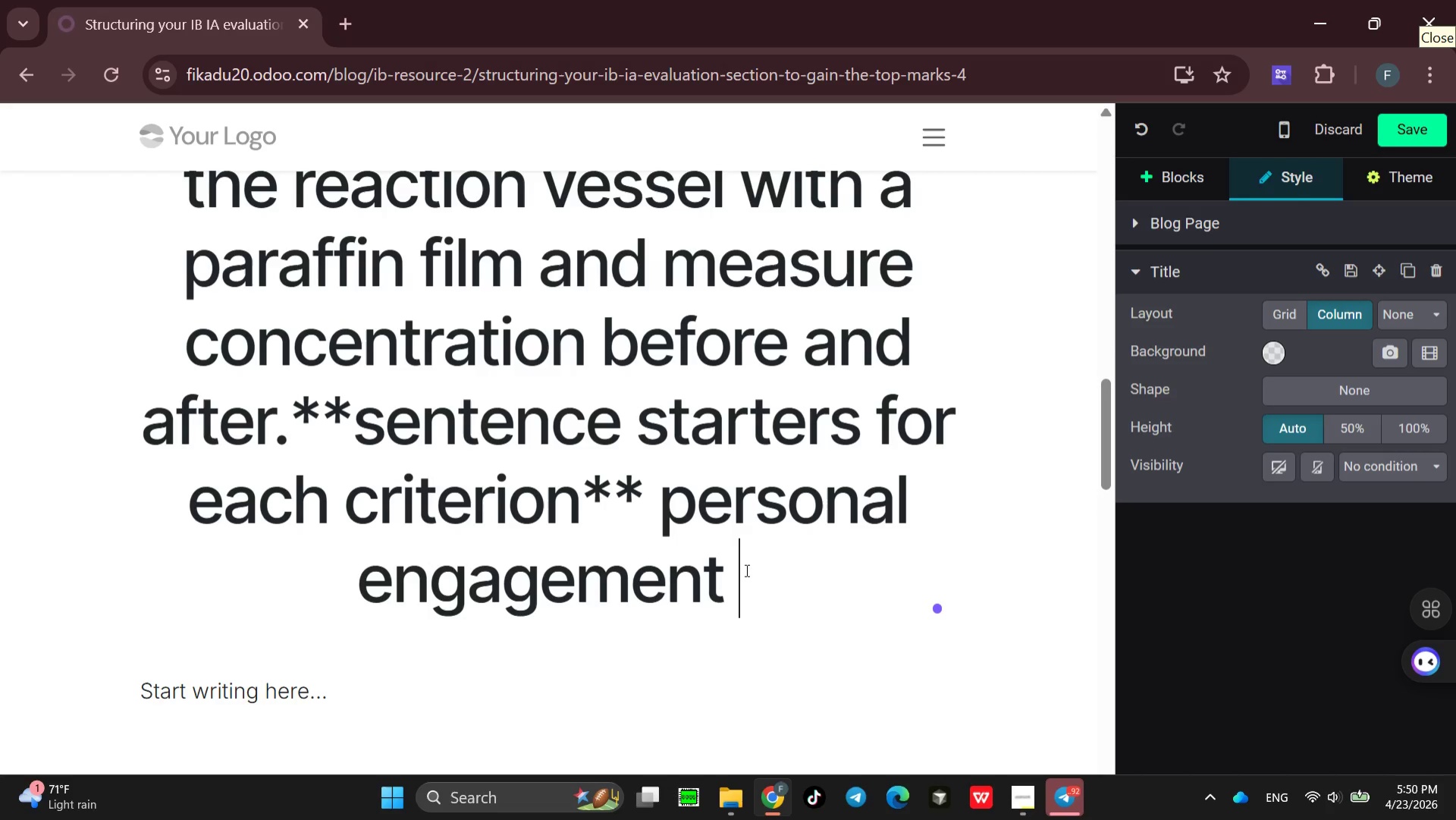 
key(Backspace)
 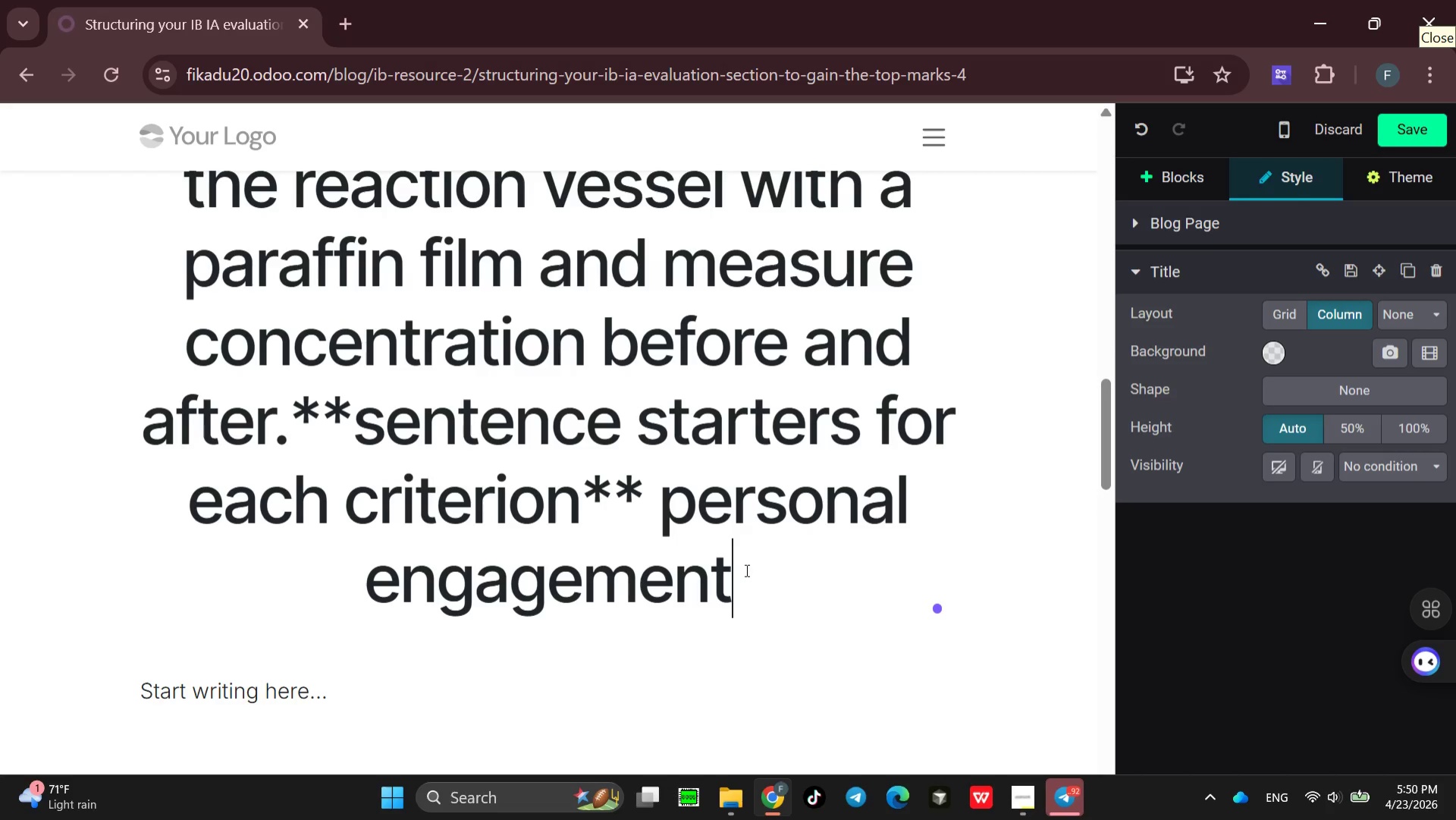 
key(Shift+Semicolon)
 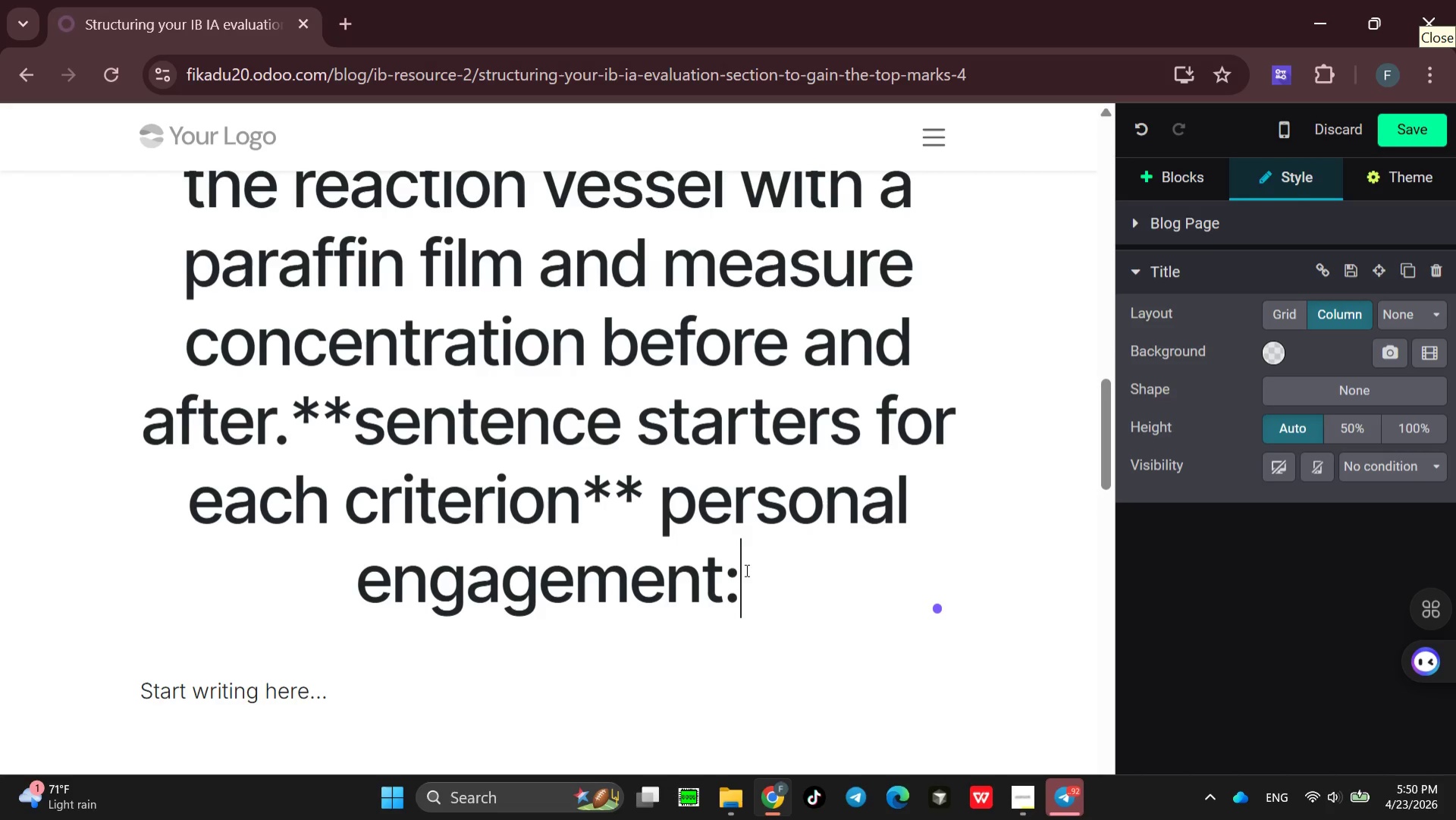 
key(Space)
 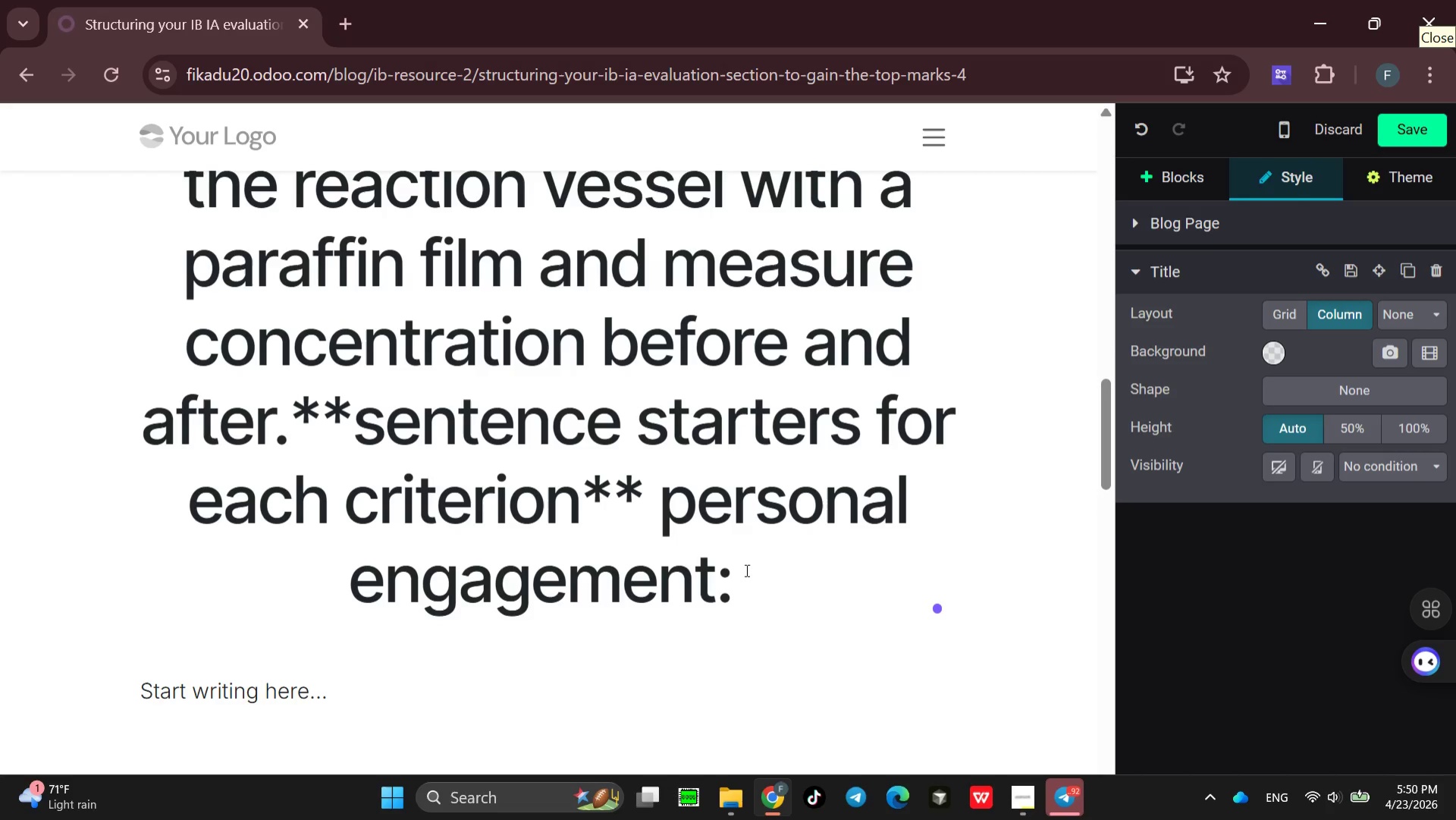 
wait(5.5)
 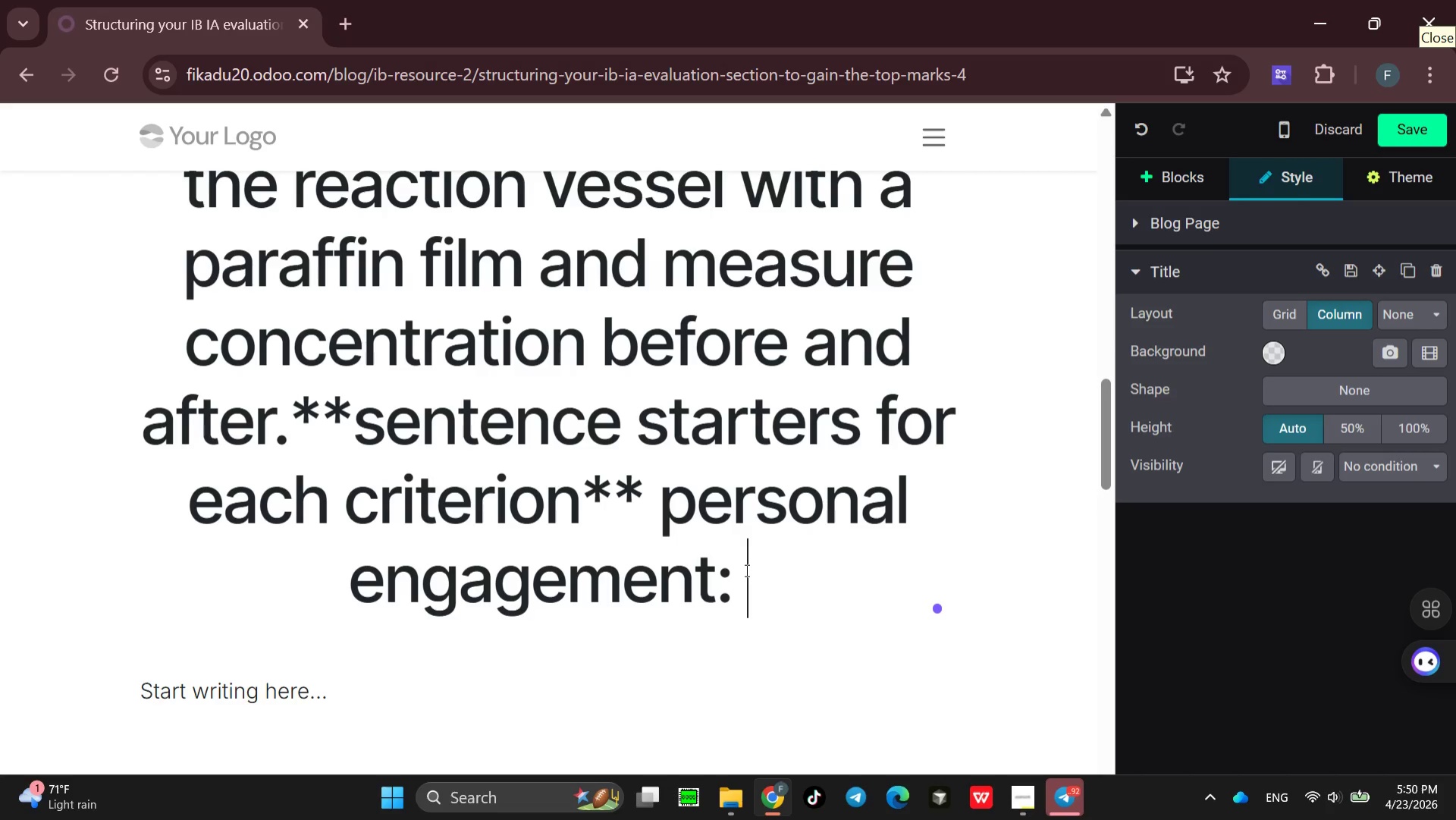 
type(i chose )
 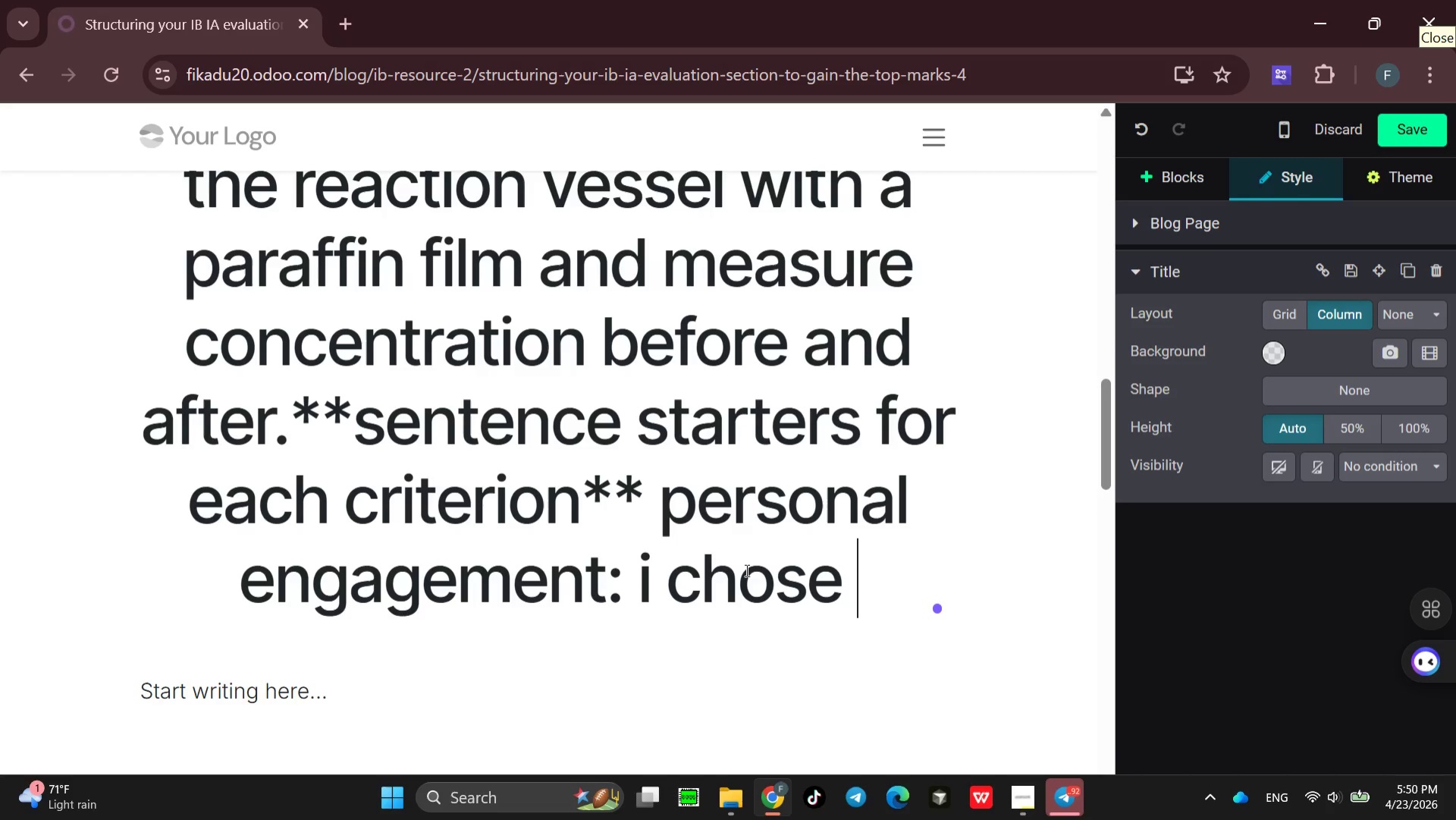 
wait(7.38)
 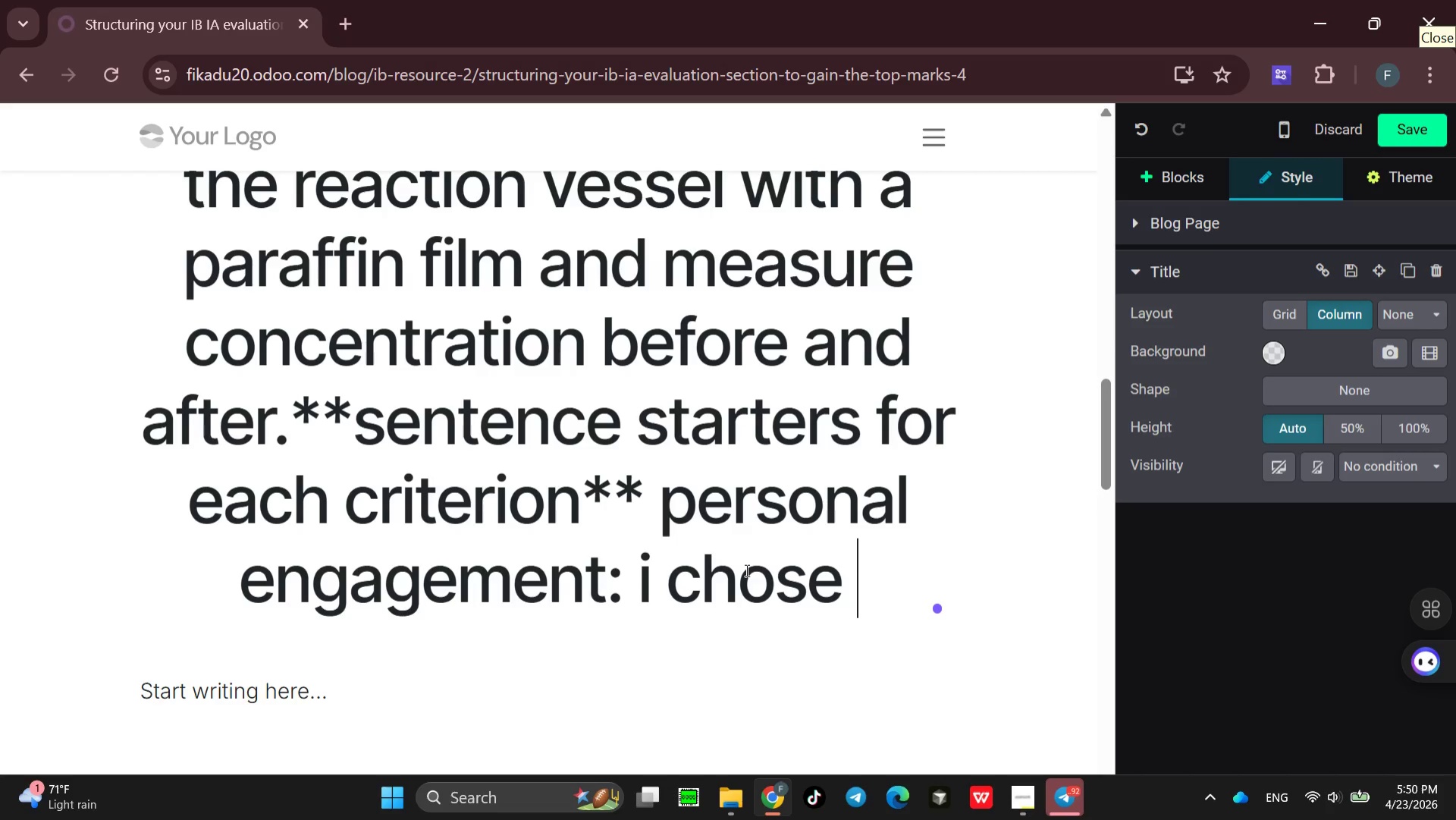 
type(this topic becuse )
key(Backspace)
key(Backspace)
key(Backspace)
type(s)
key(Backspace)
key(Backspace)
type(s)
key(Backspace)
type(ause )
 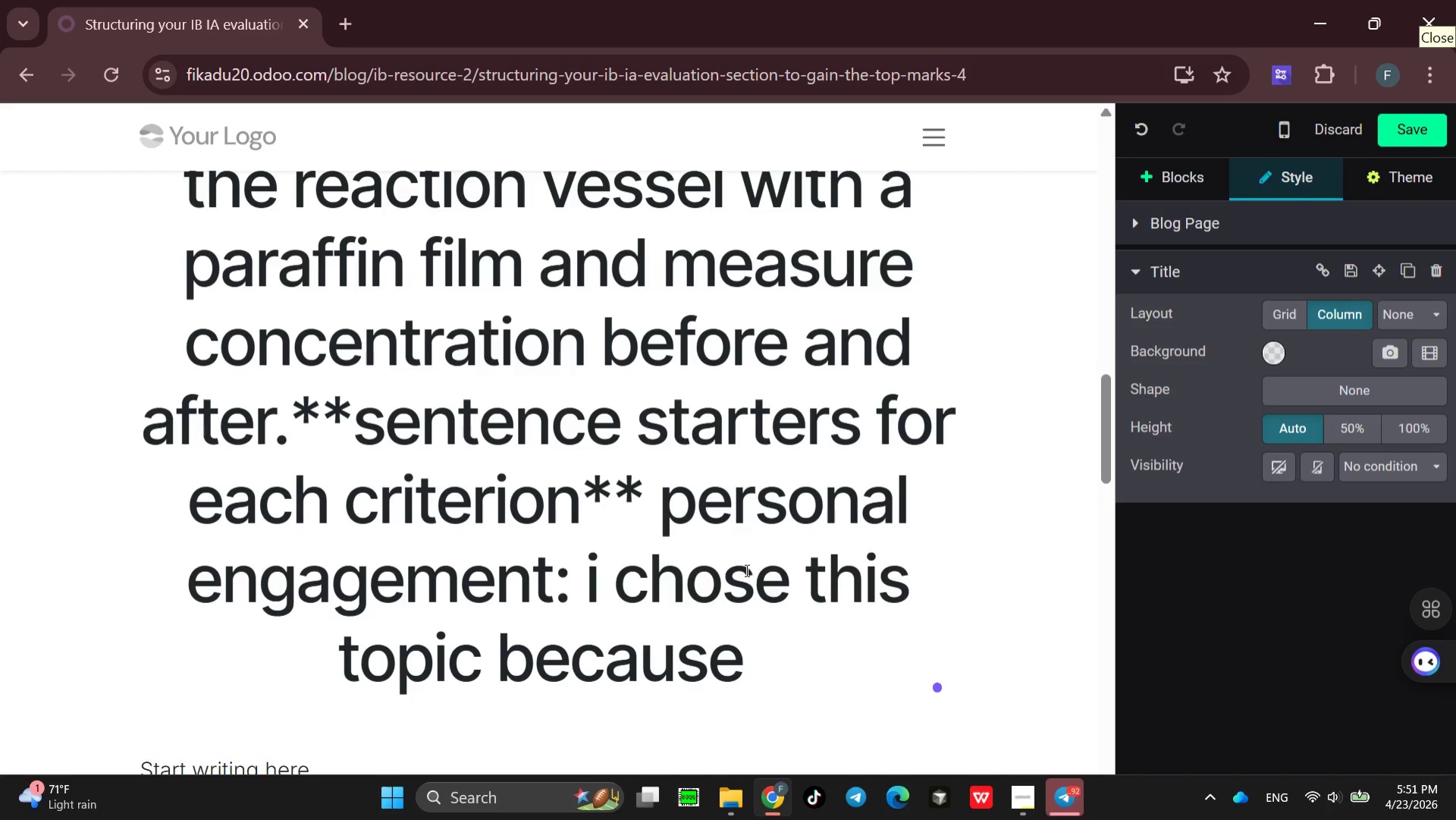 
wait(5.53)
 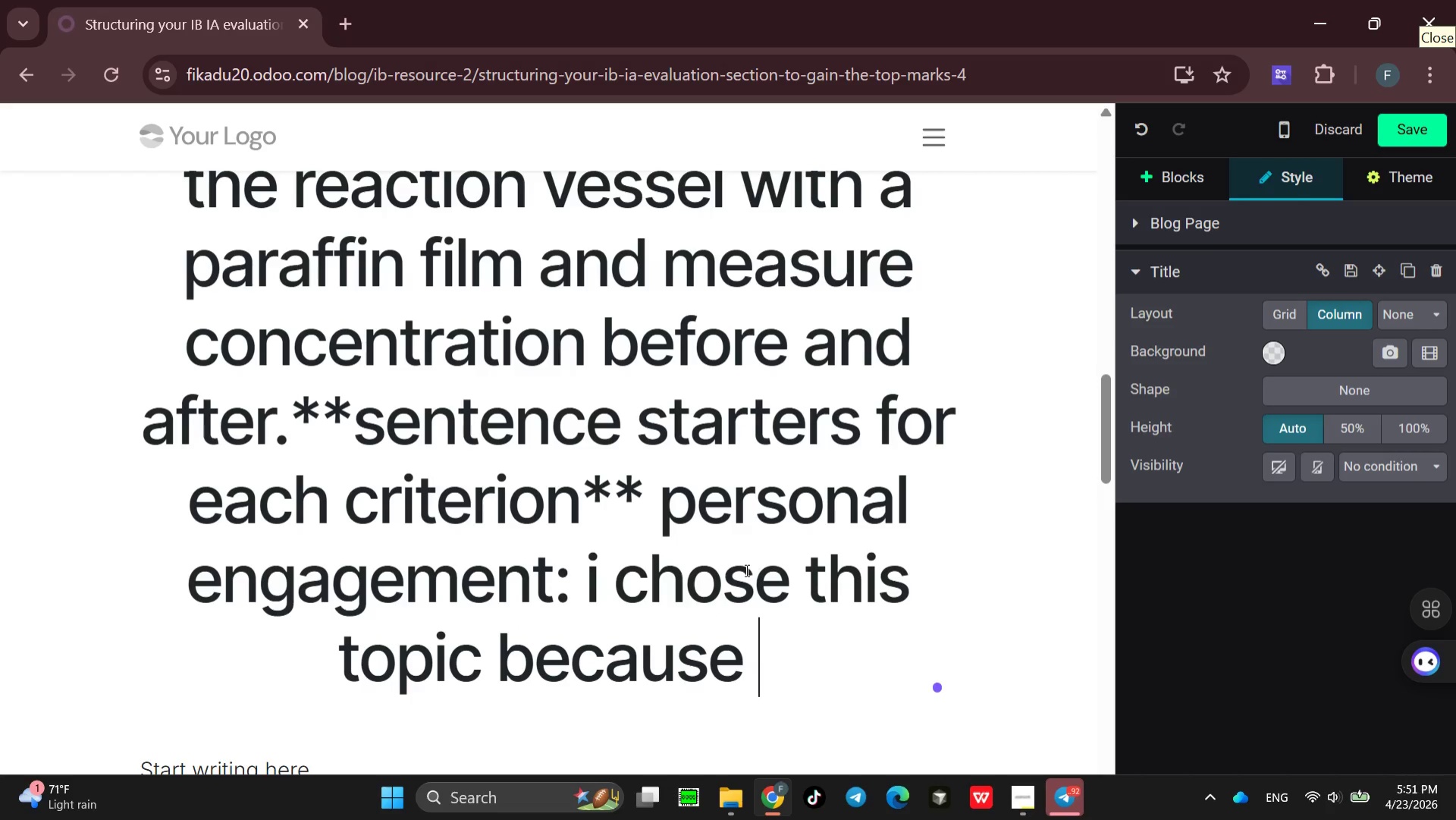 
key(Backspace)
 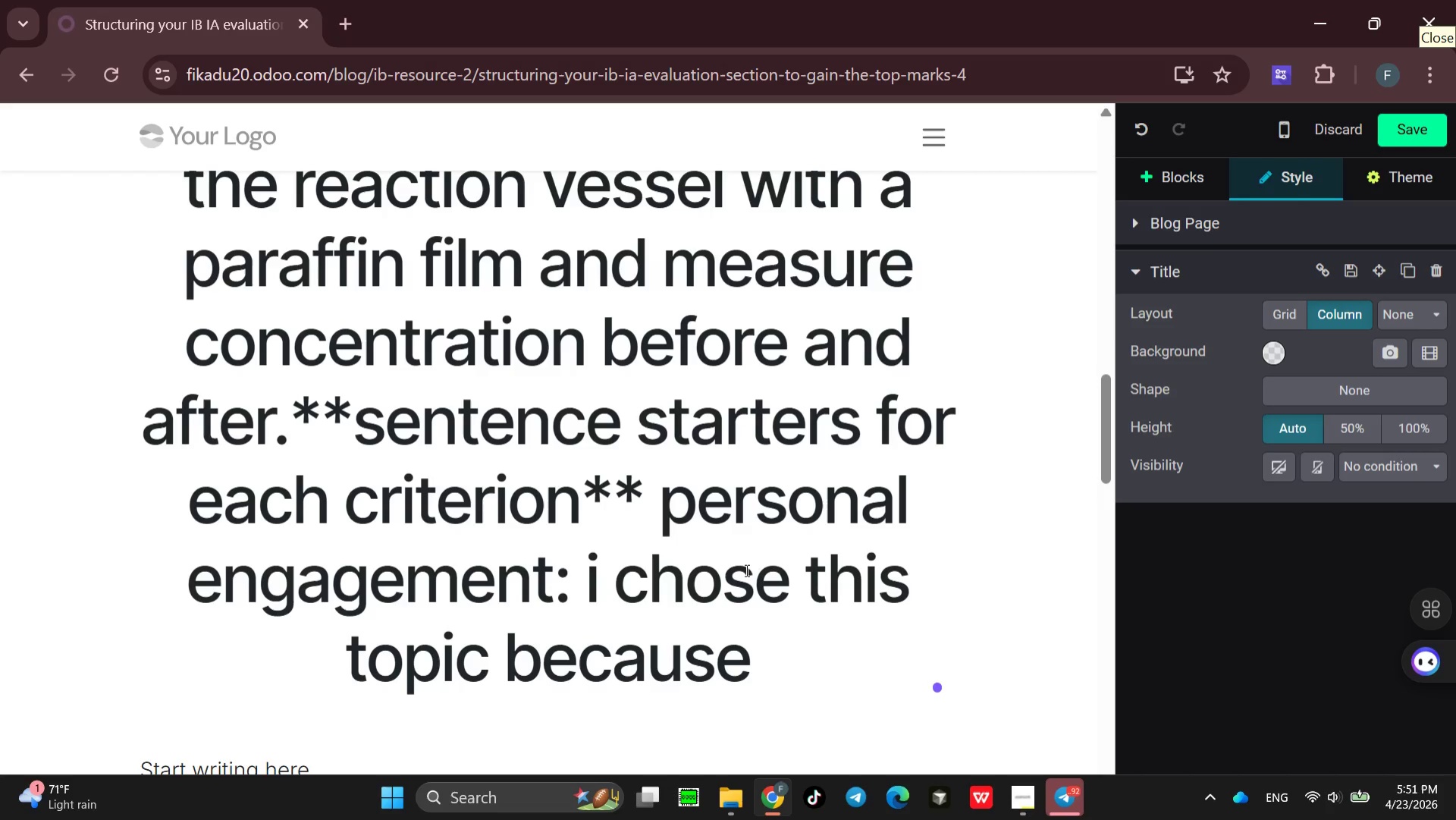 
key(Period)
 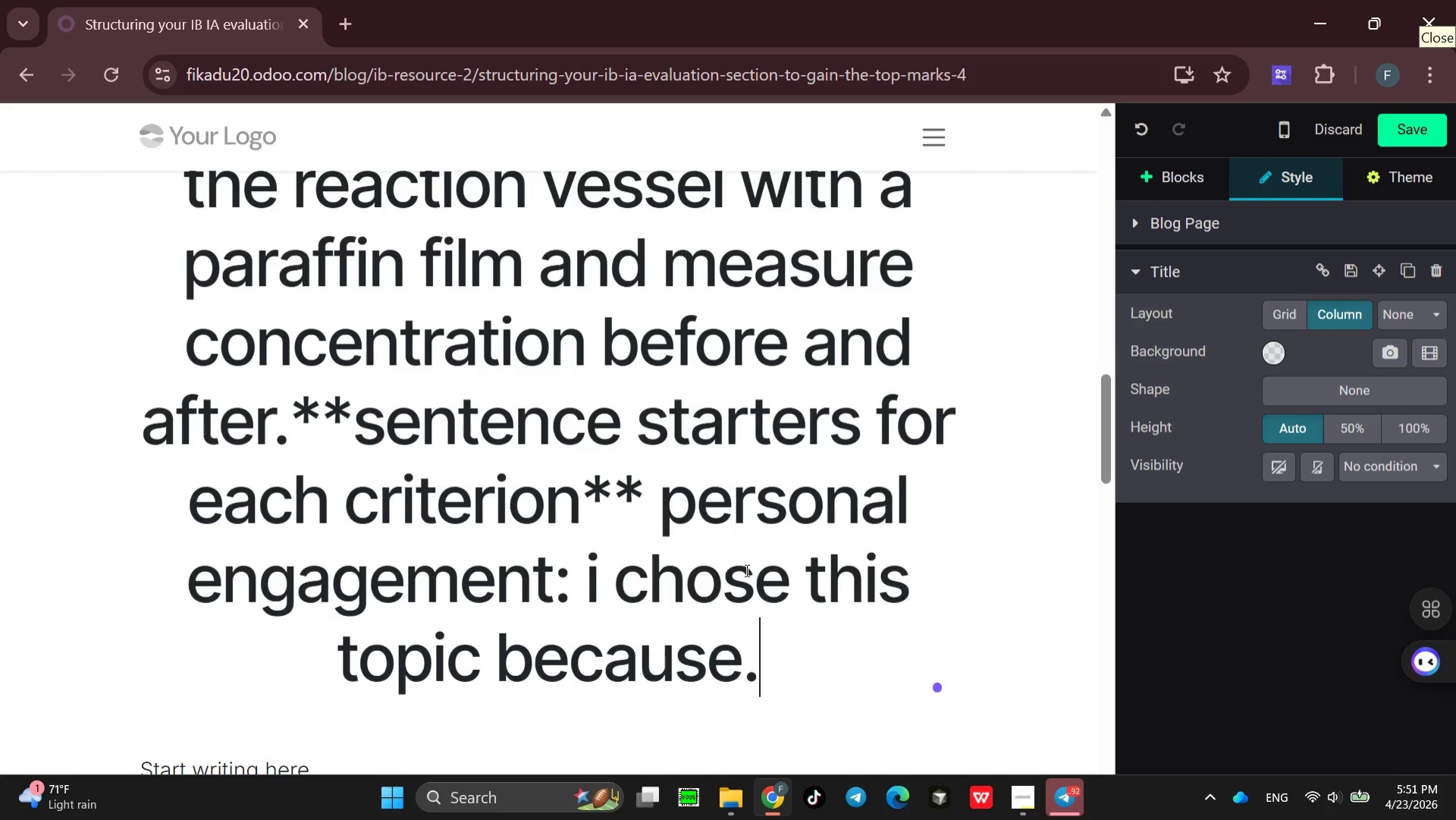 
key(Period)
 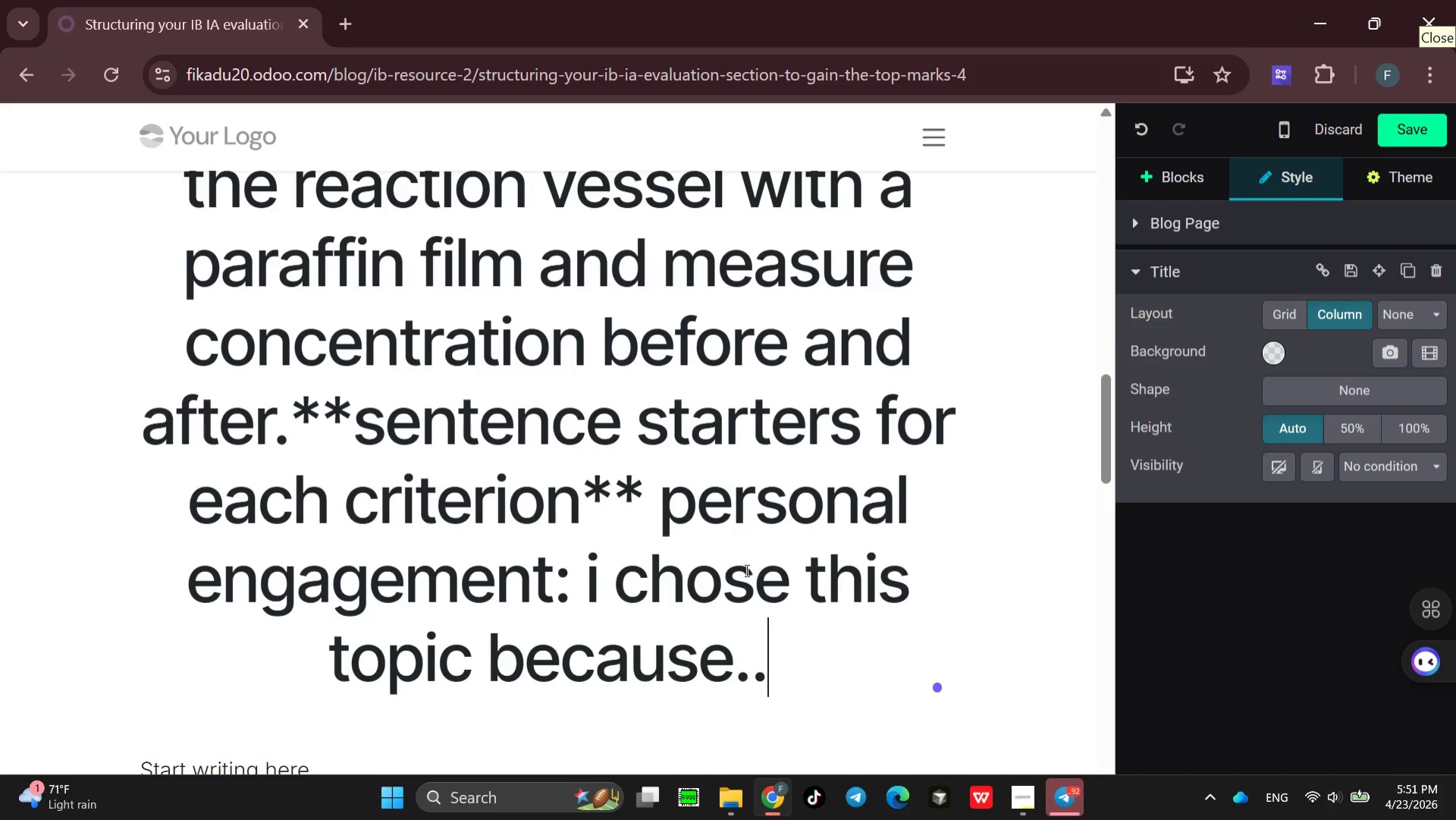 
key(Period)
 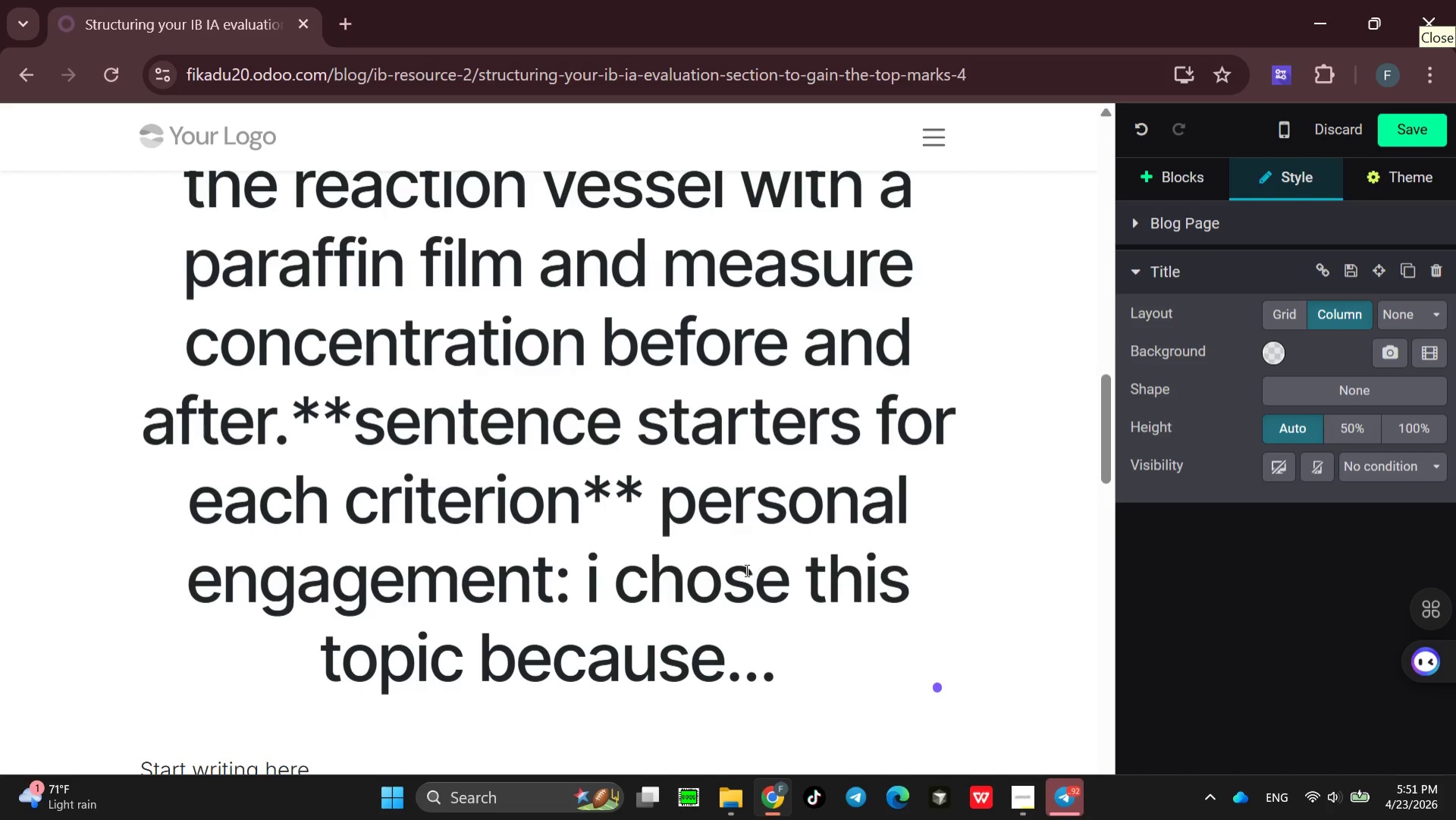 
key(Shift+Quote)
 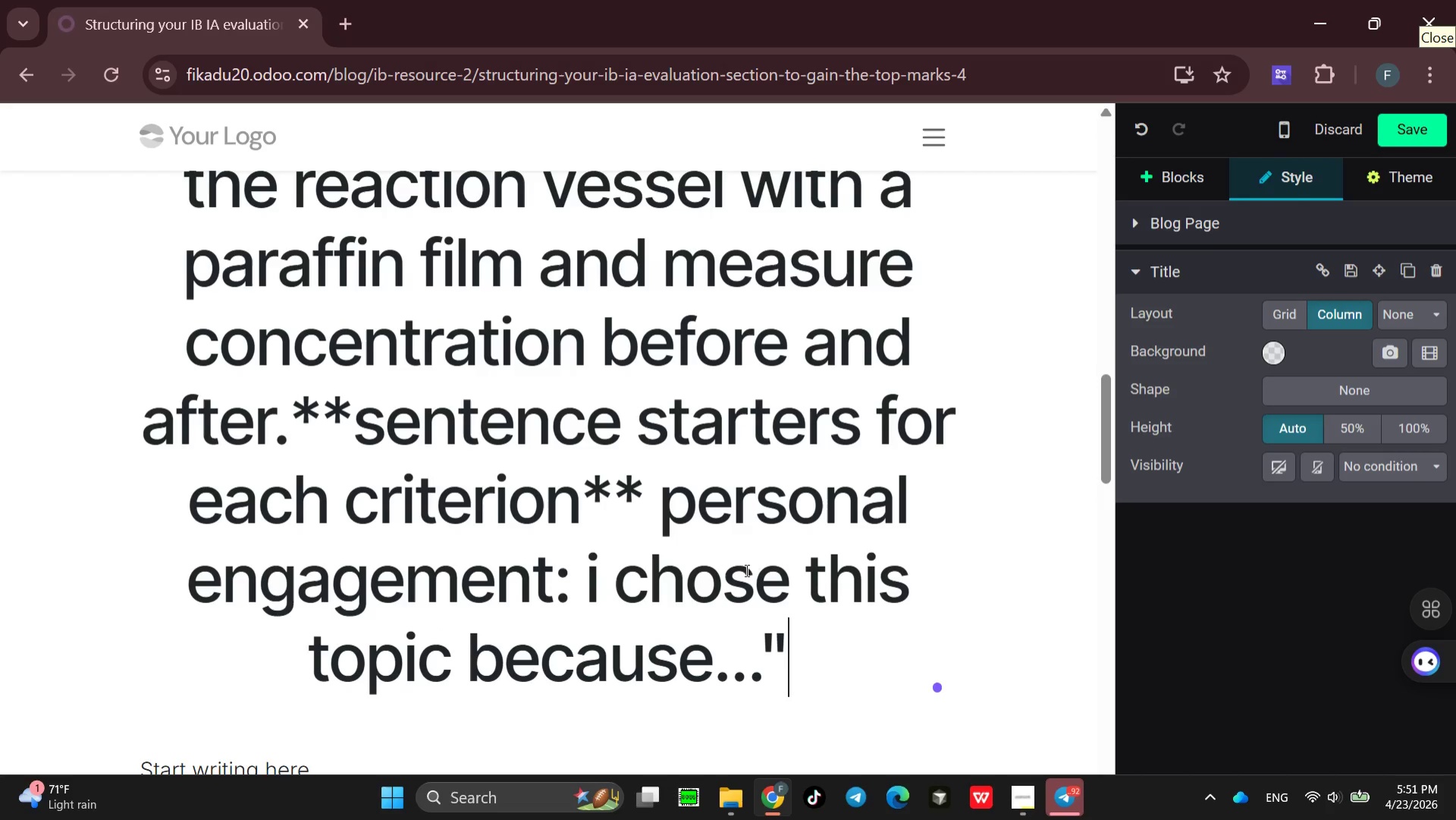 
type(analysis: ")
 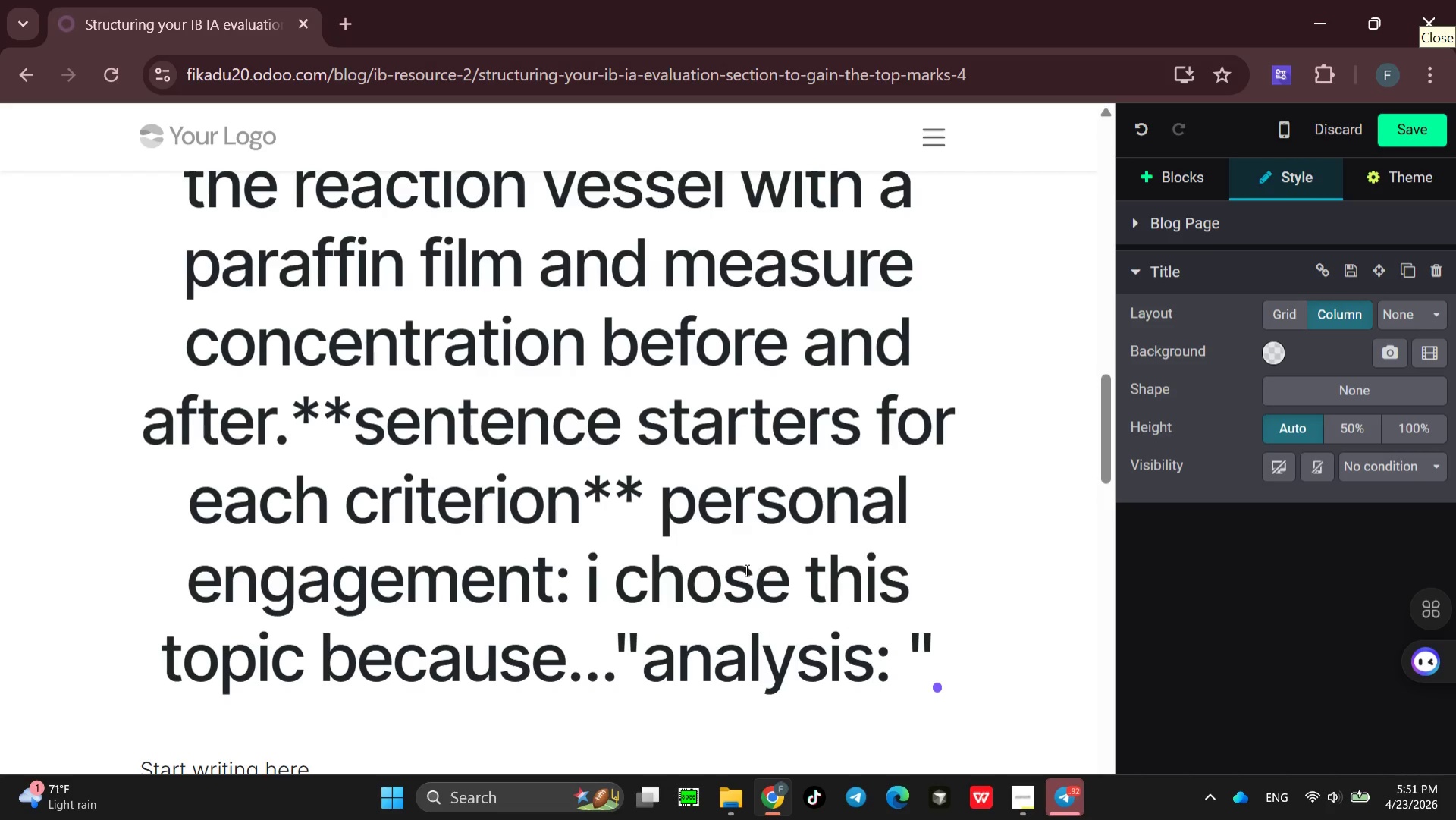 
wait(5.31)
 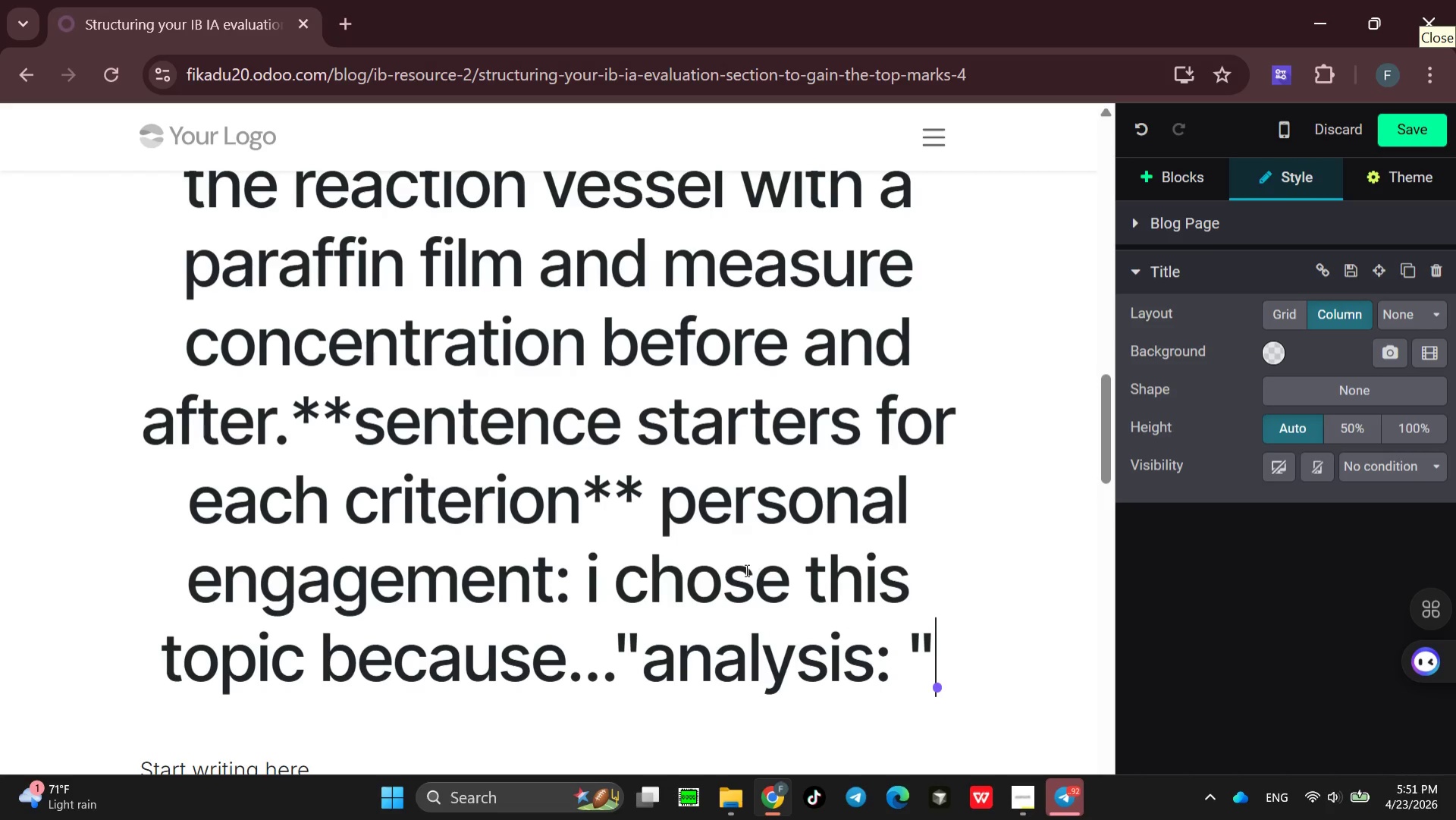 
type(the trendd )
key(Backspace)
key(Backspace)
type( shows )
 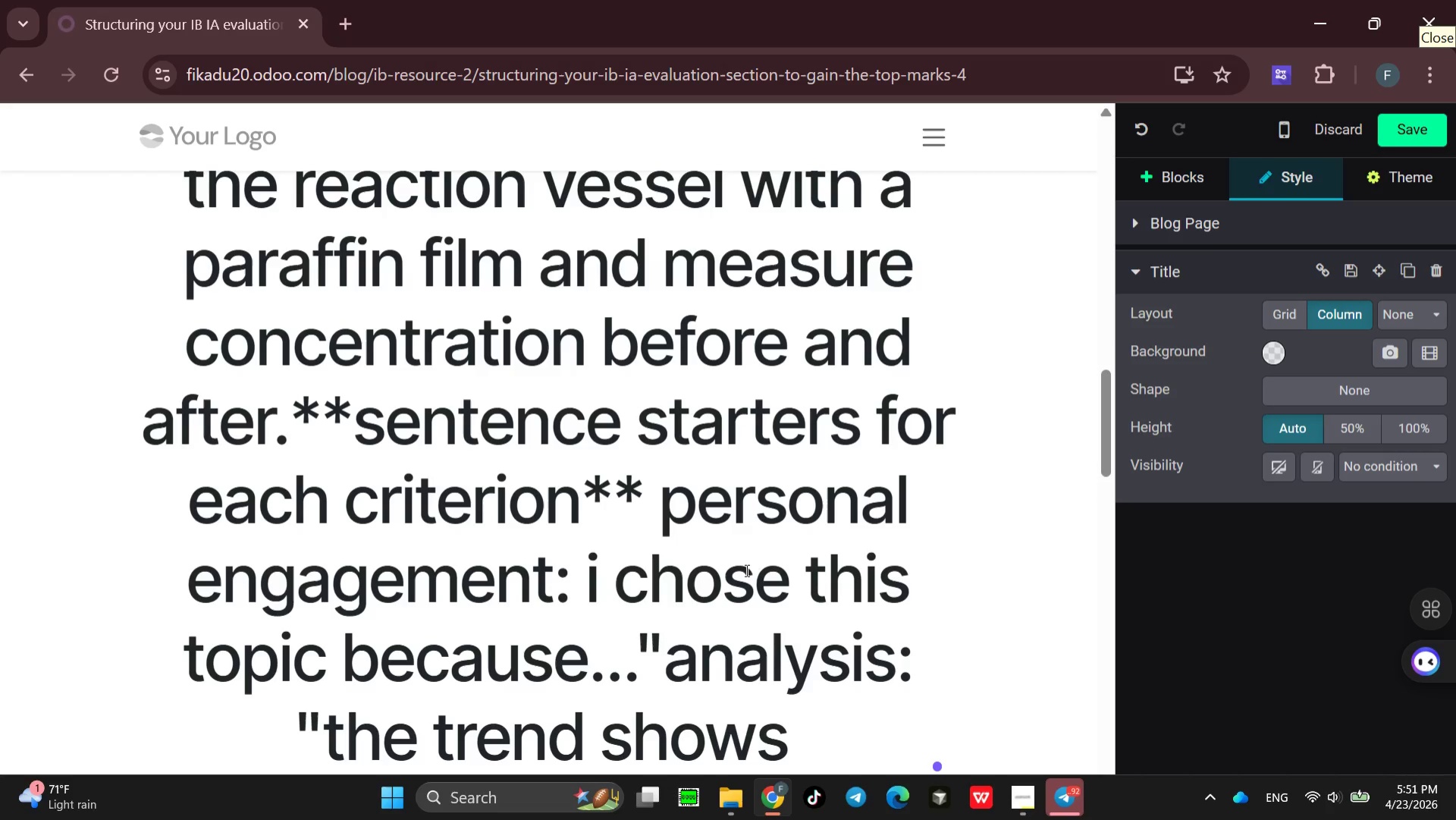 
type(... with )
 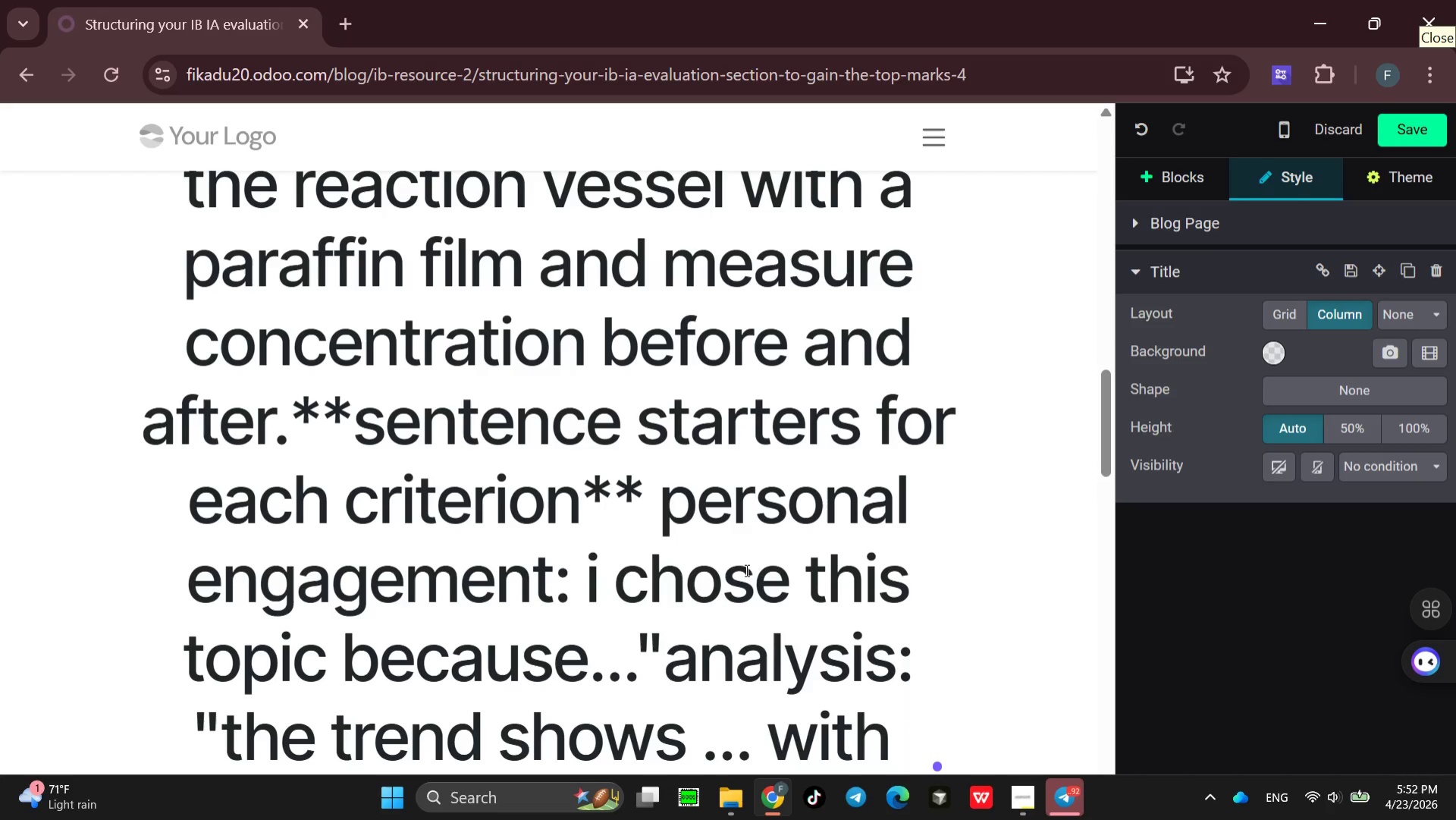 
wait(8.69)
 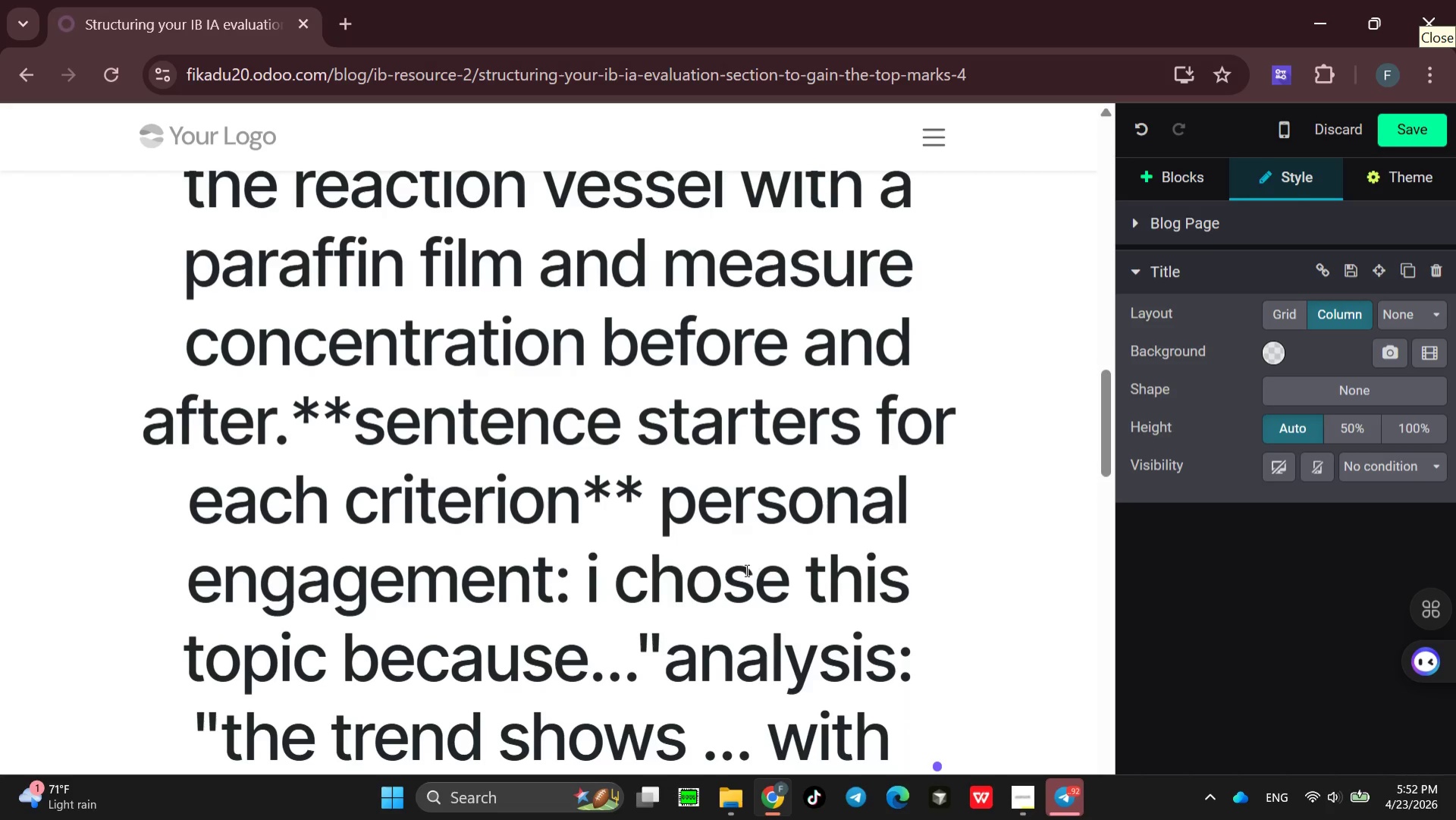 
type(an uncertainty of ...")
 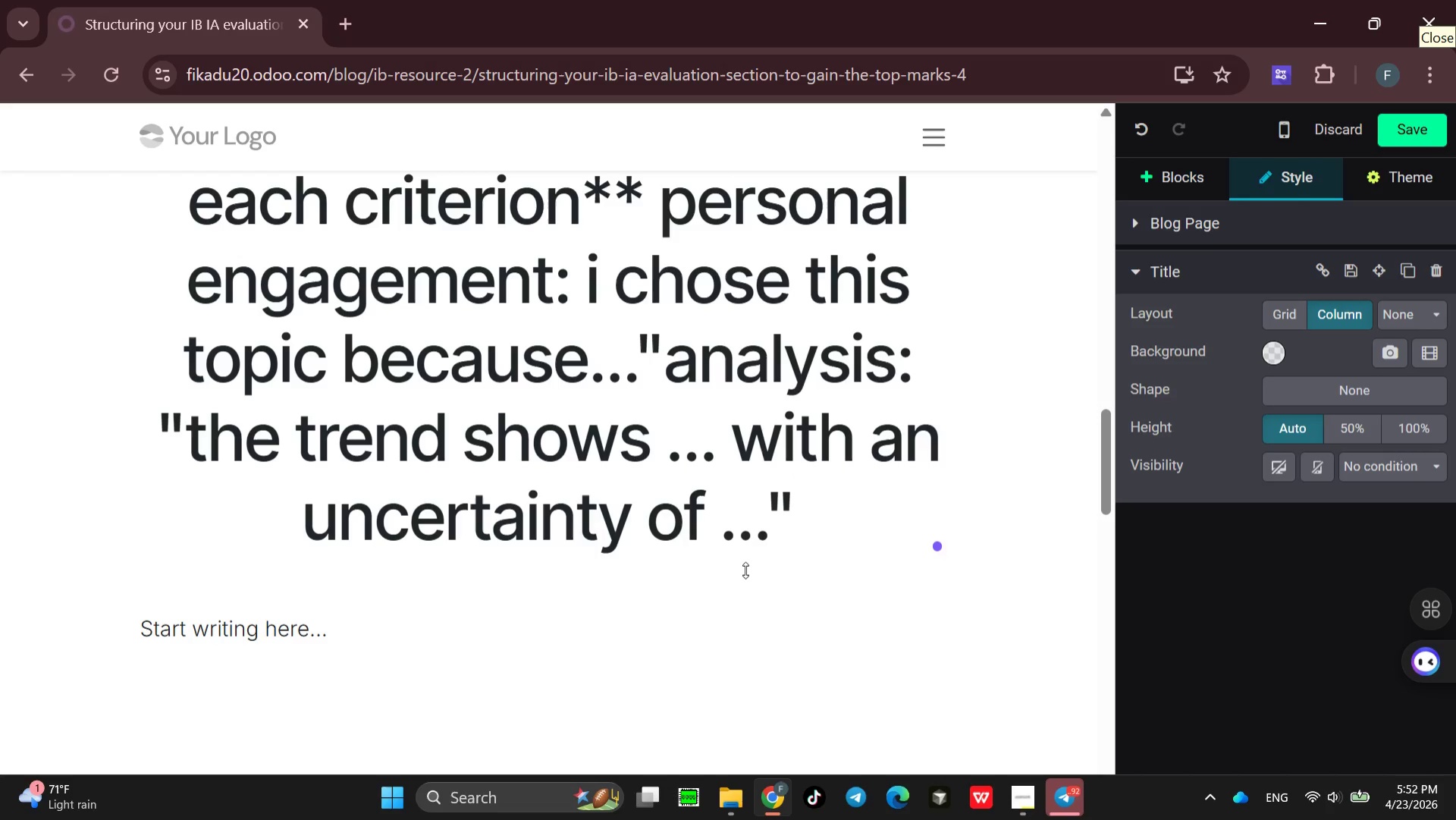 
wait(6.39)
 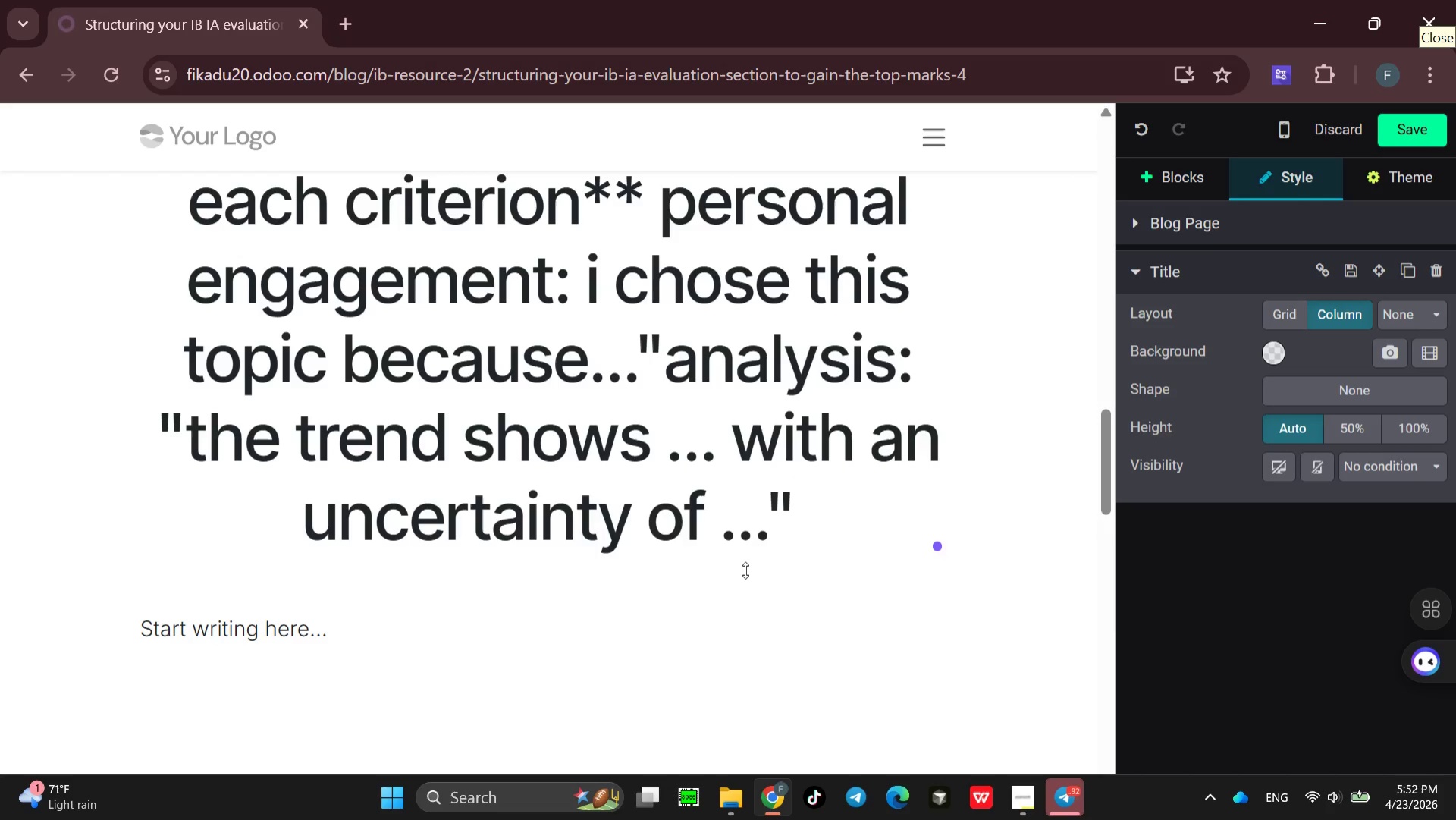 
type(evaluation )
 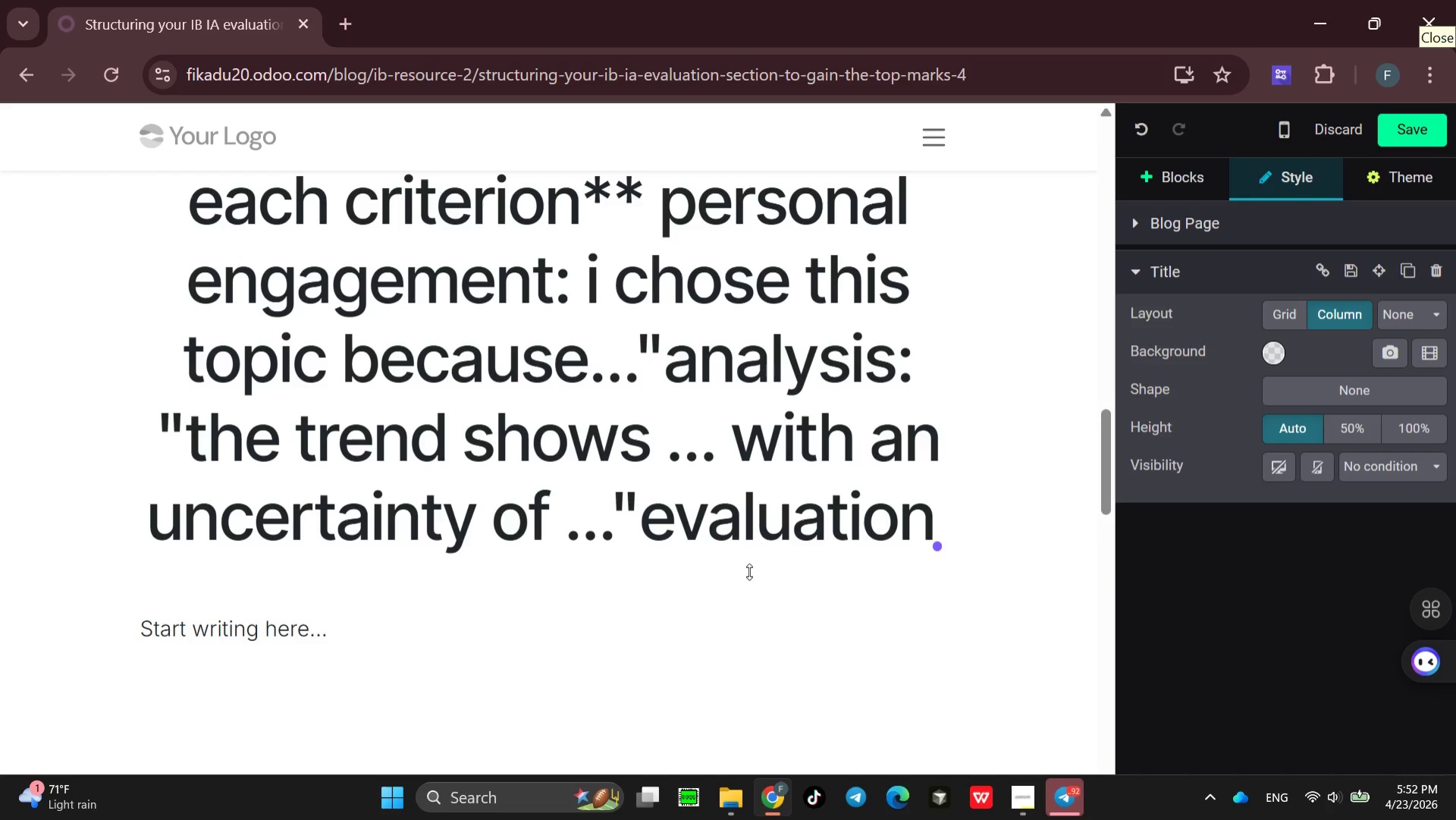 
key(Shift+Semicolon)
 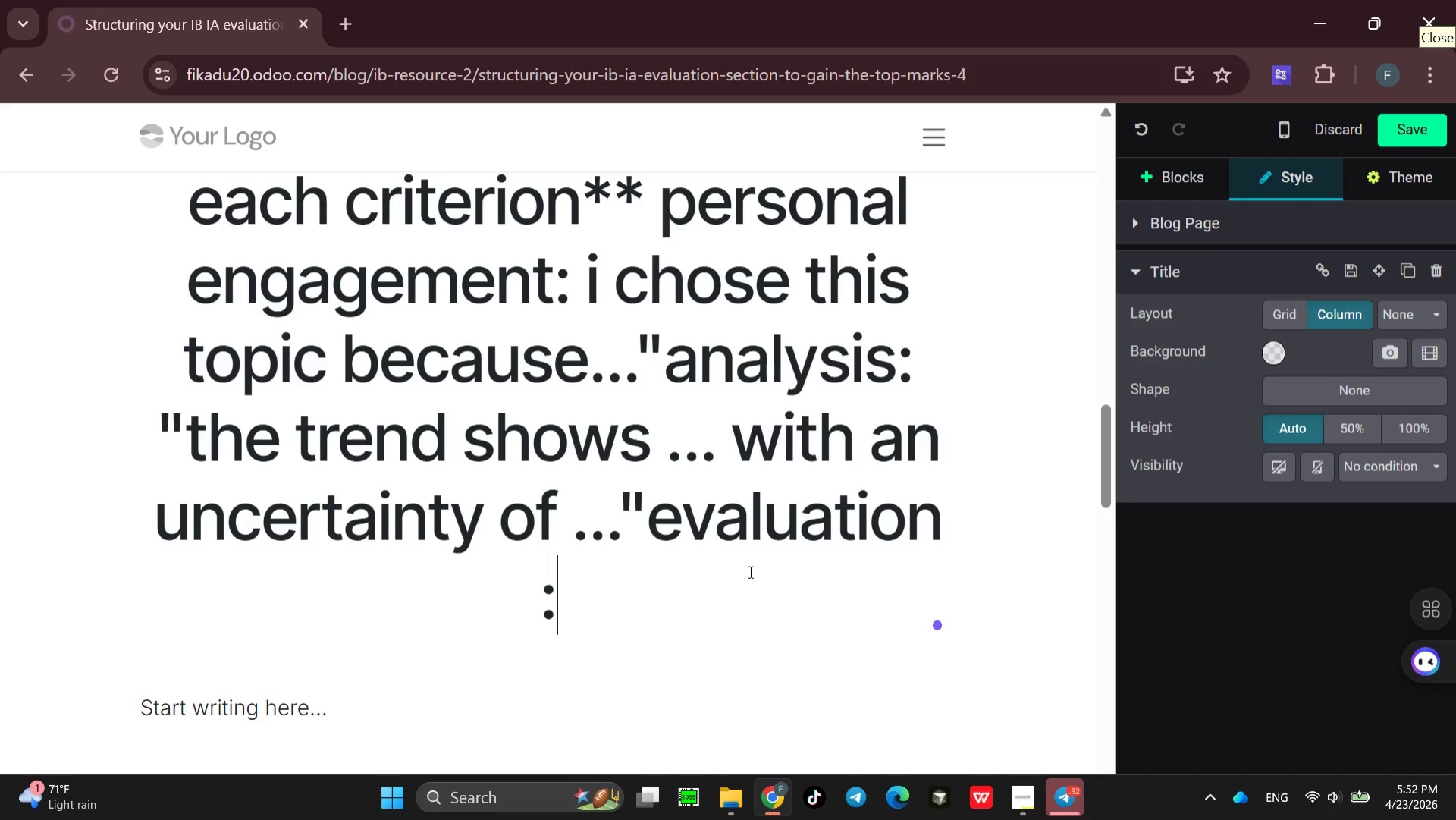 
key(Backspace)
 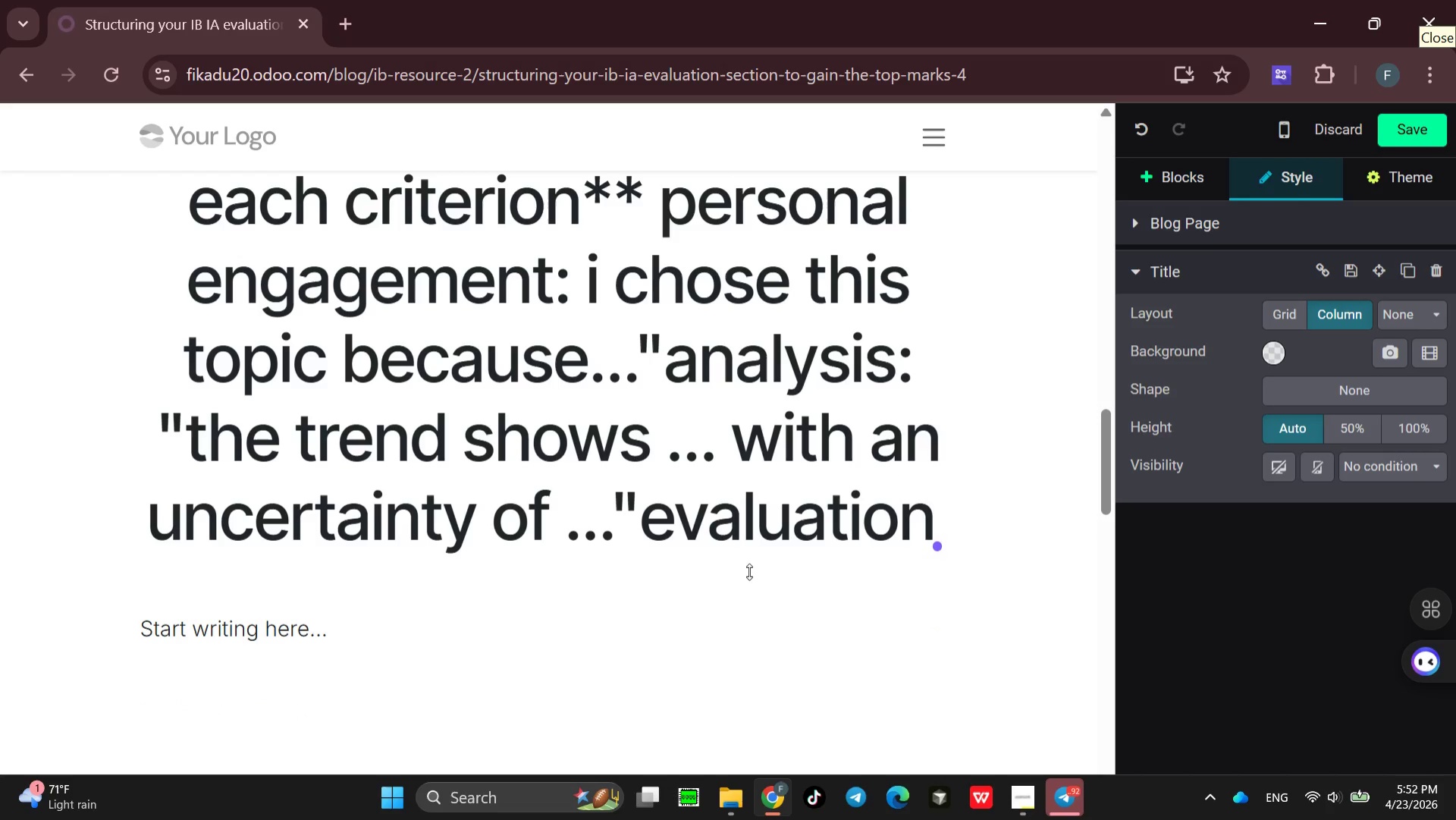 
key(Backspace)
 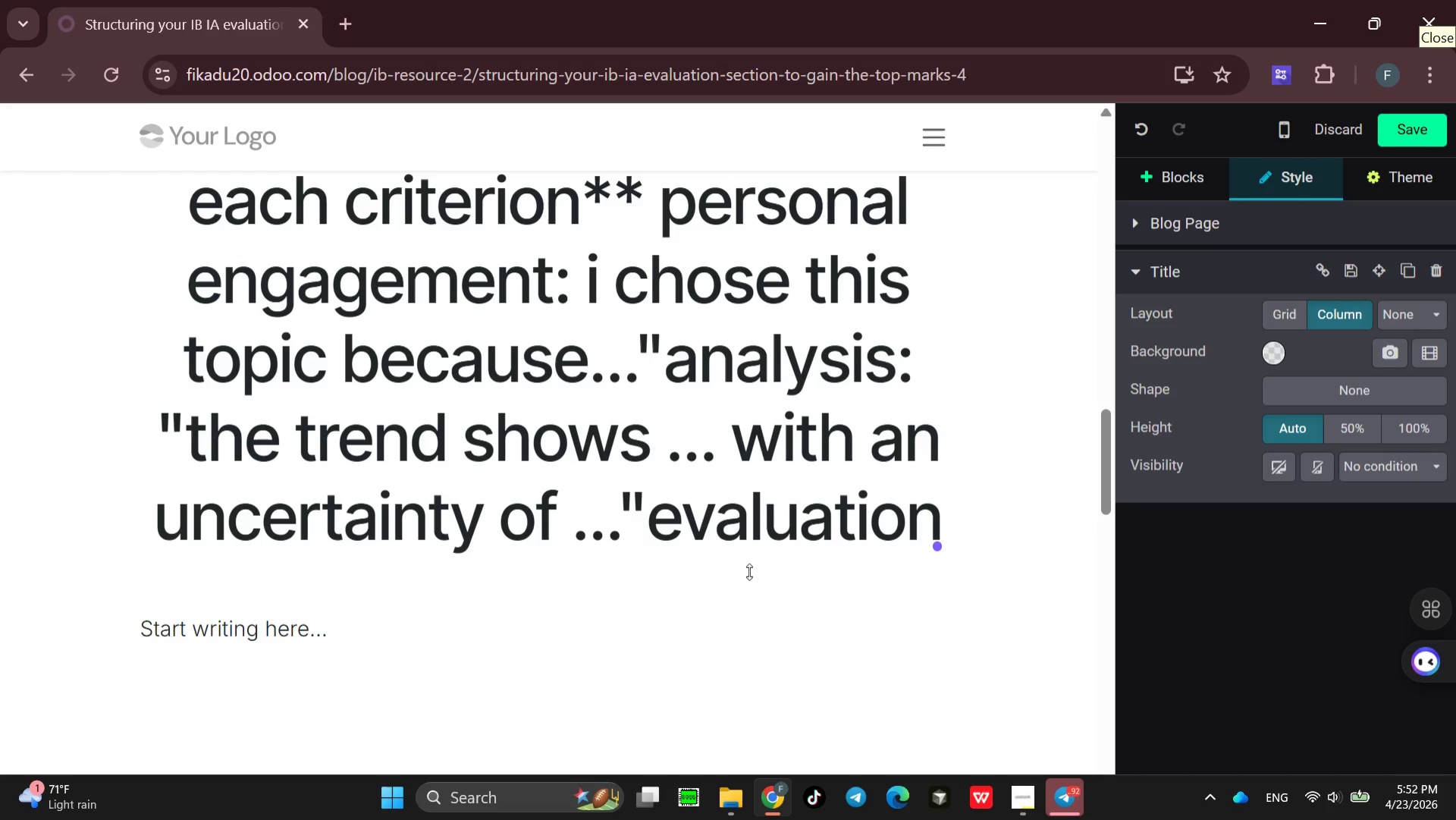 
key(Shift+Semicolon)
 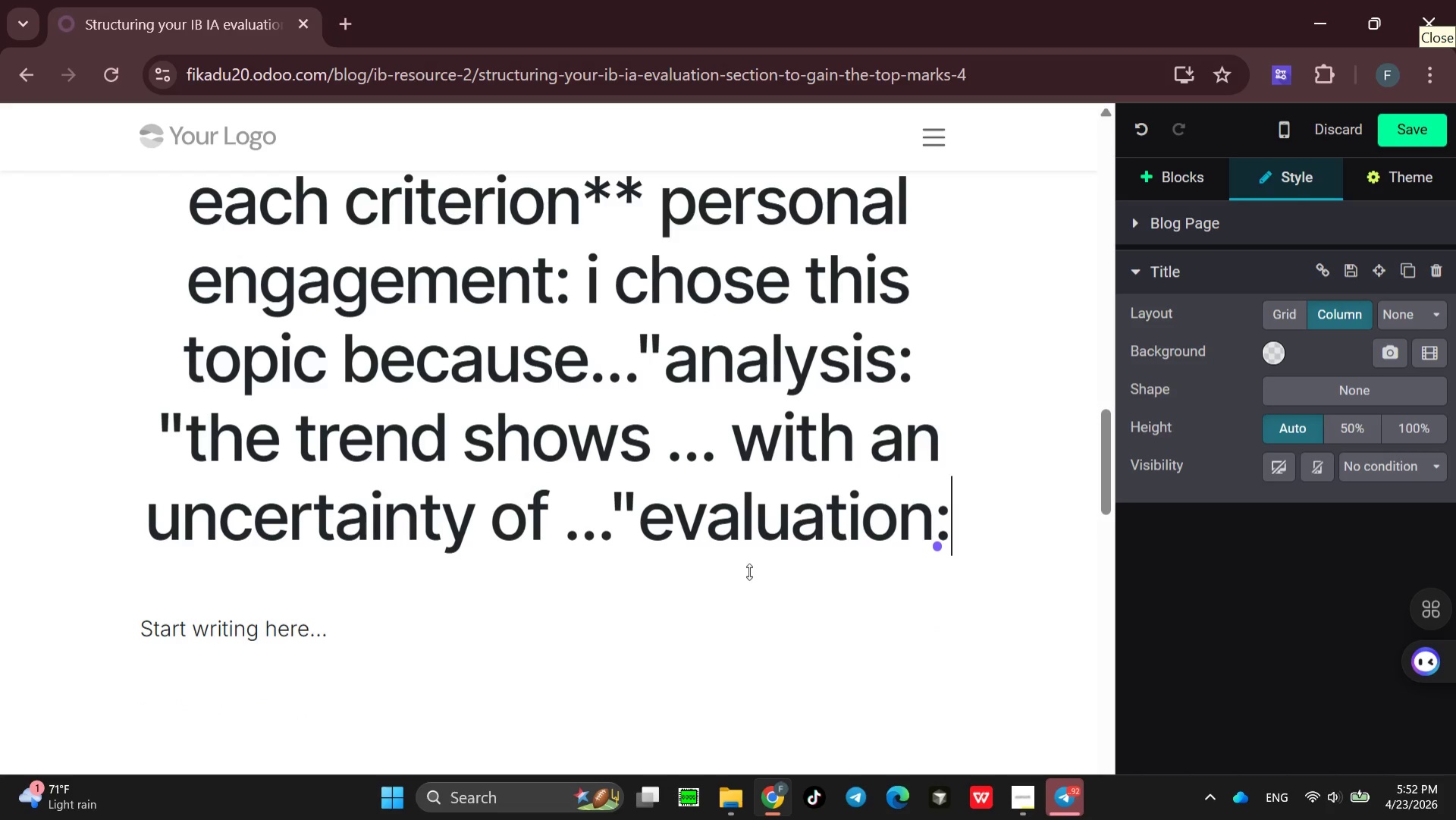 
key(Space)
 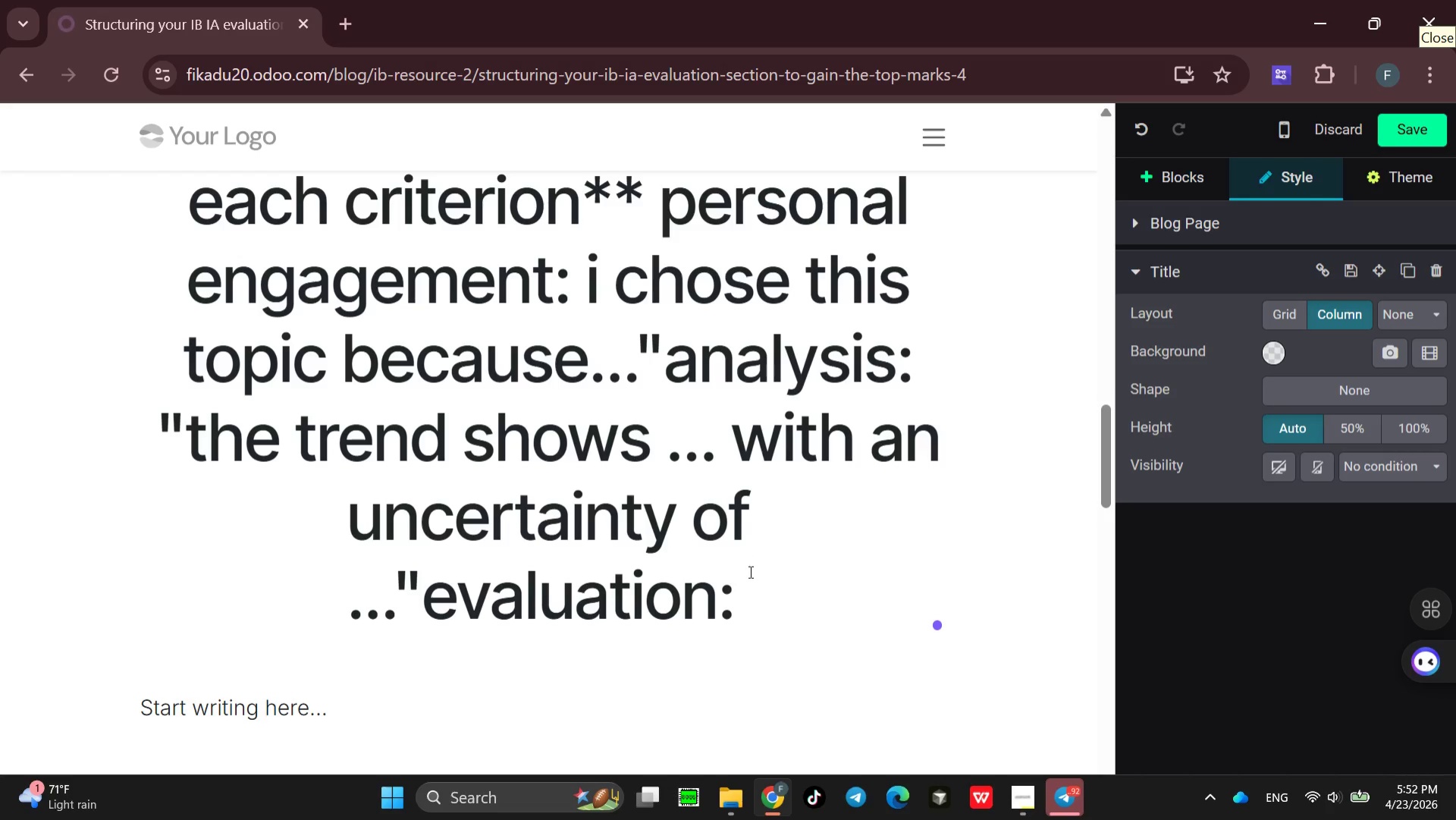 
wait(9.72)
 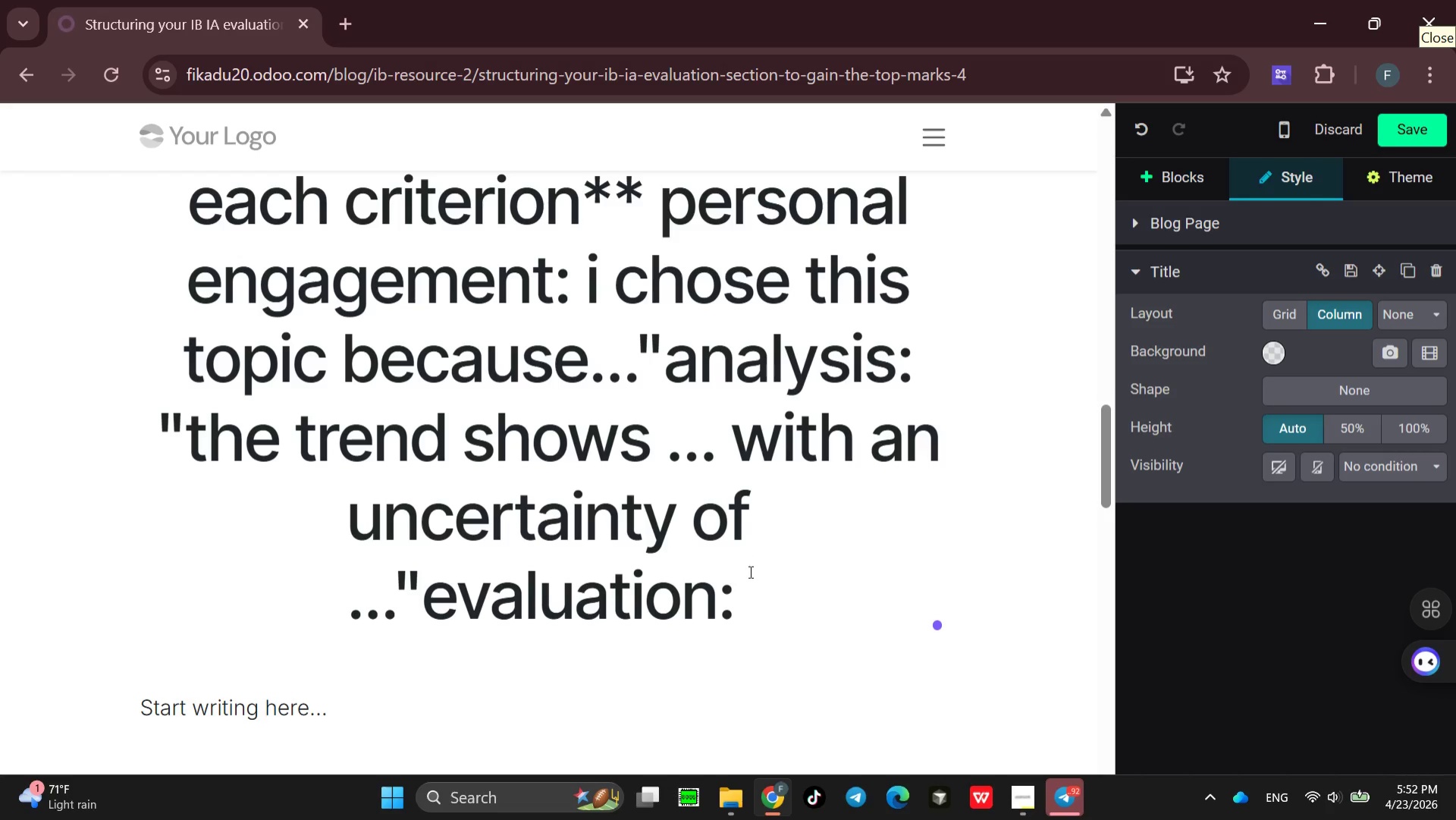 
type(a limitation was )
 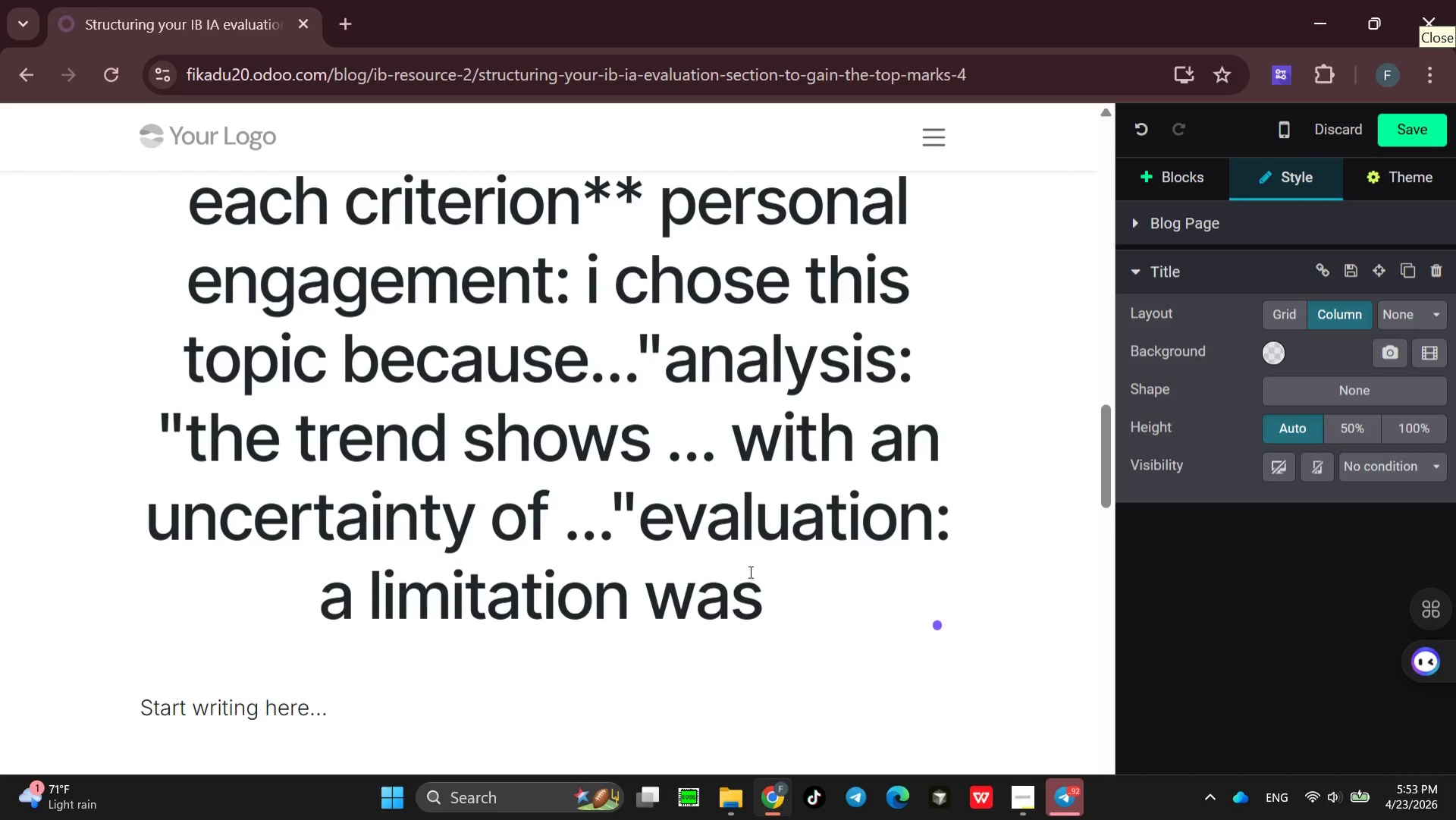 
wait(5.73)
 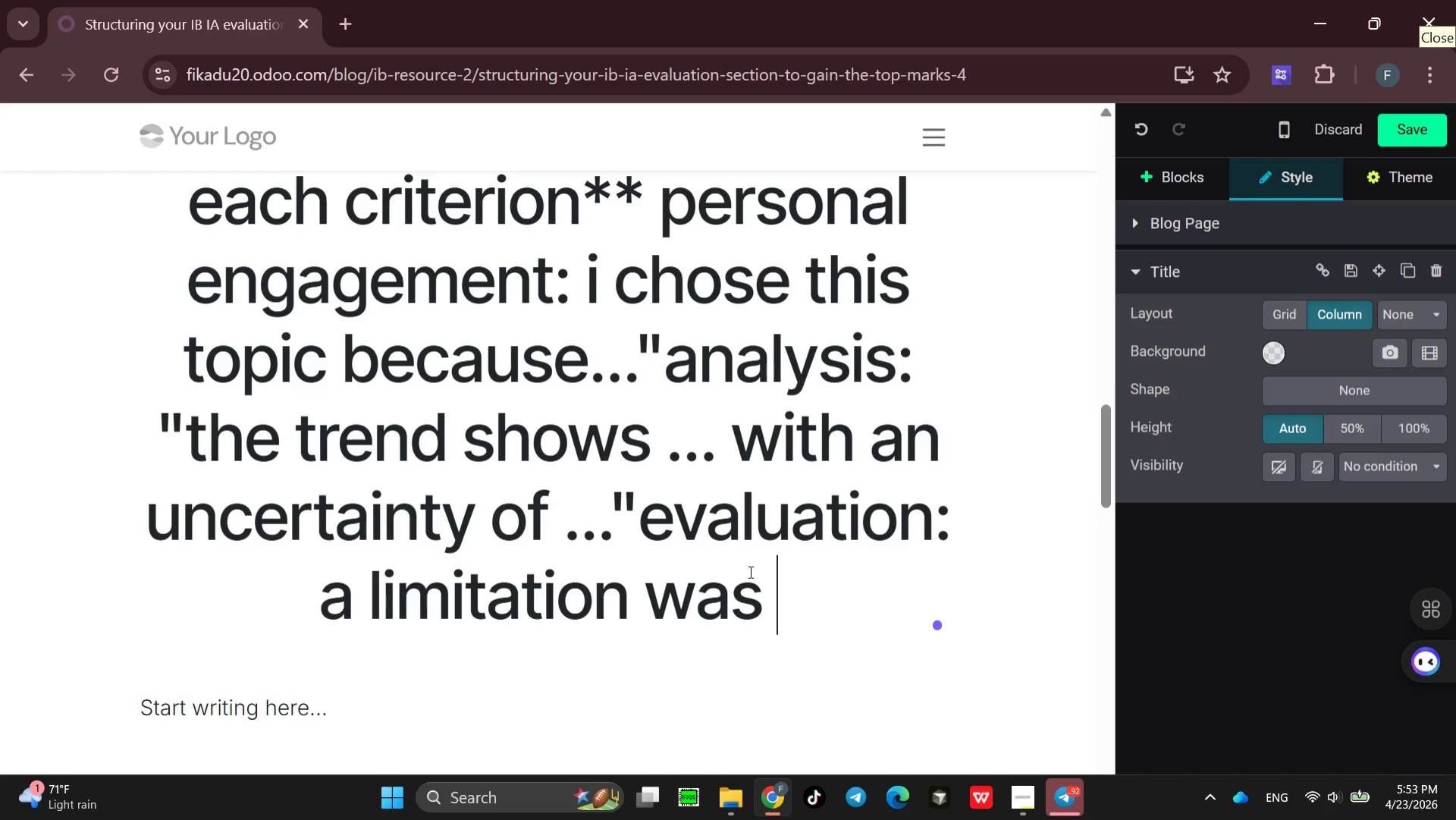 
type(>>)
key(Backspace)
key(Backspace)
type(... which affected )
 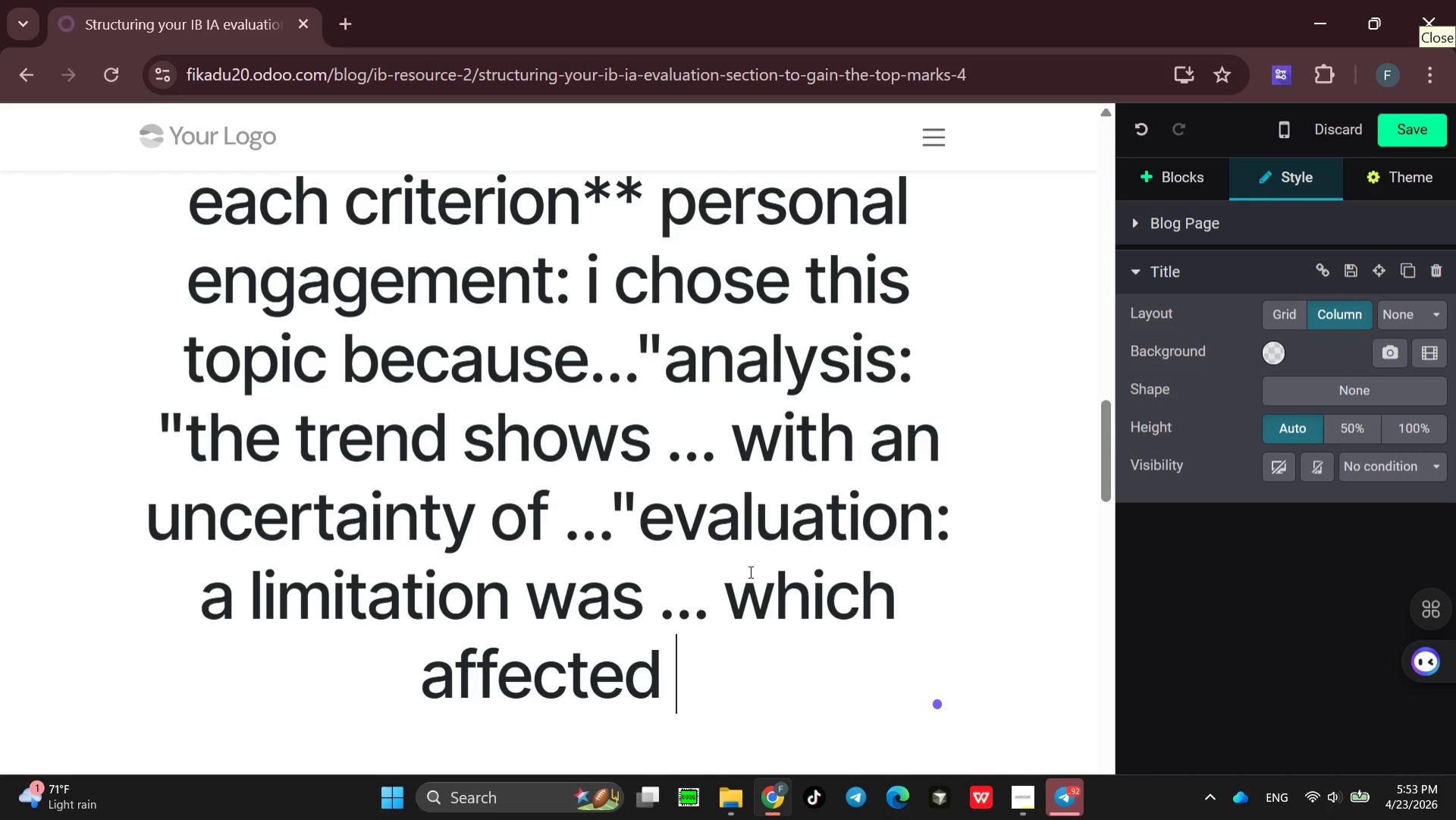 
type(resu)
 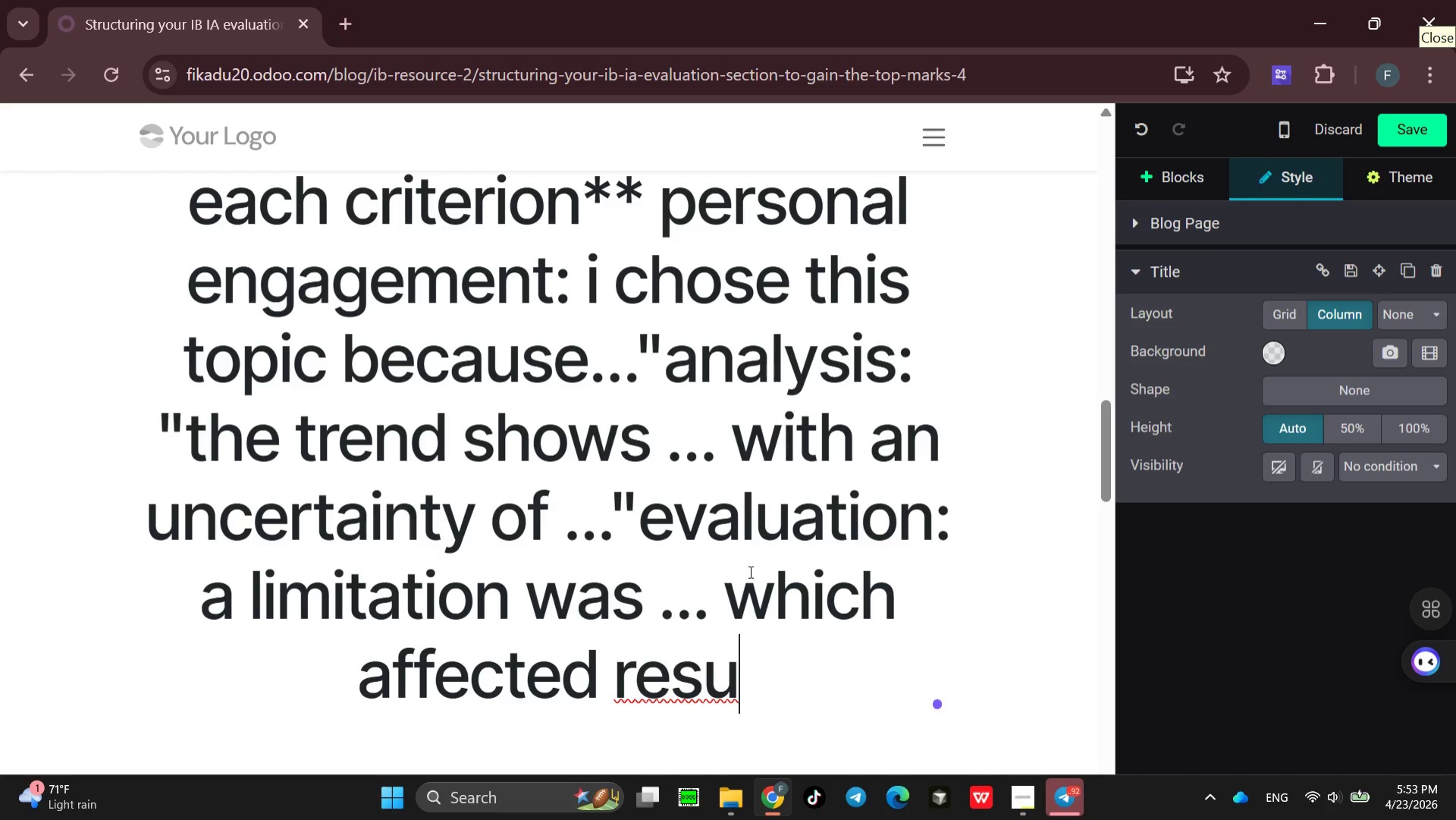 
wait(7.19)
 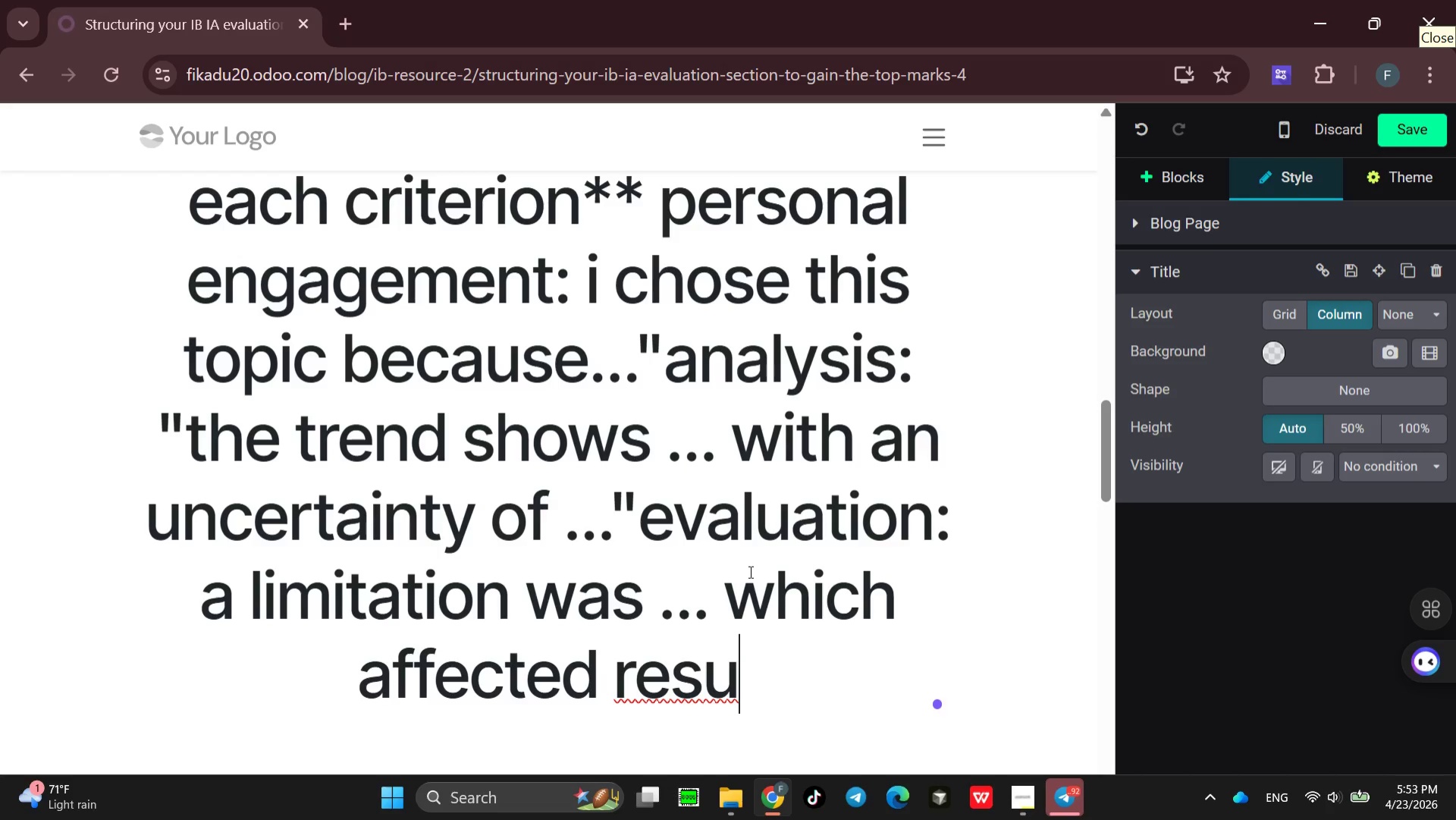 
type(lts by )
key(Backspace)
type(...")
 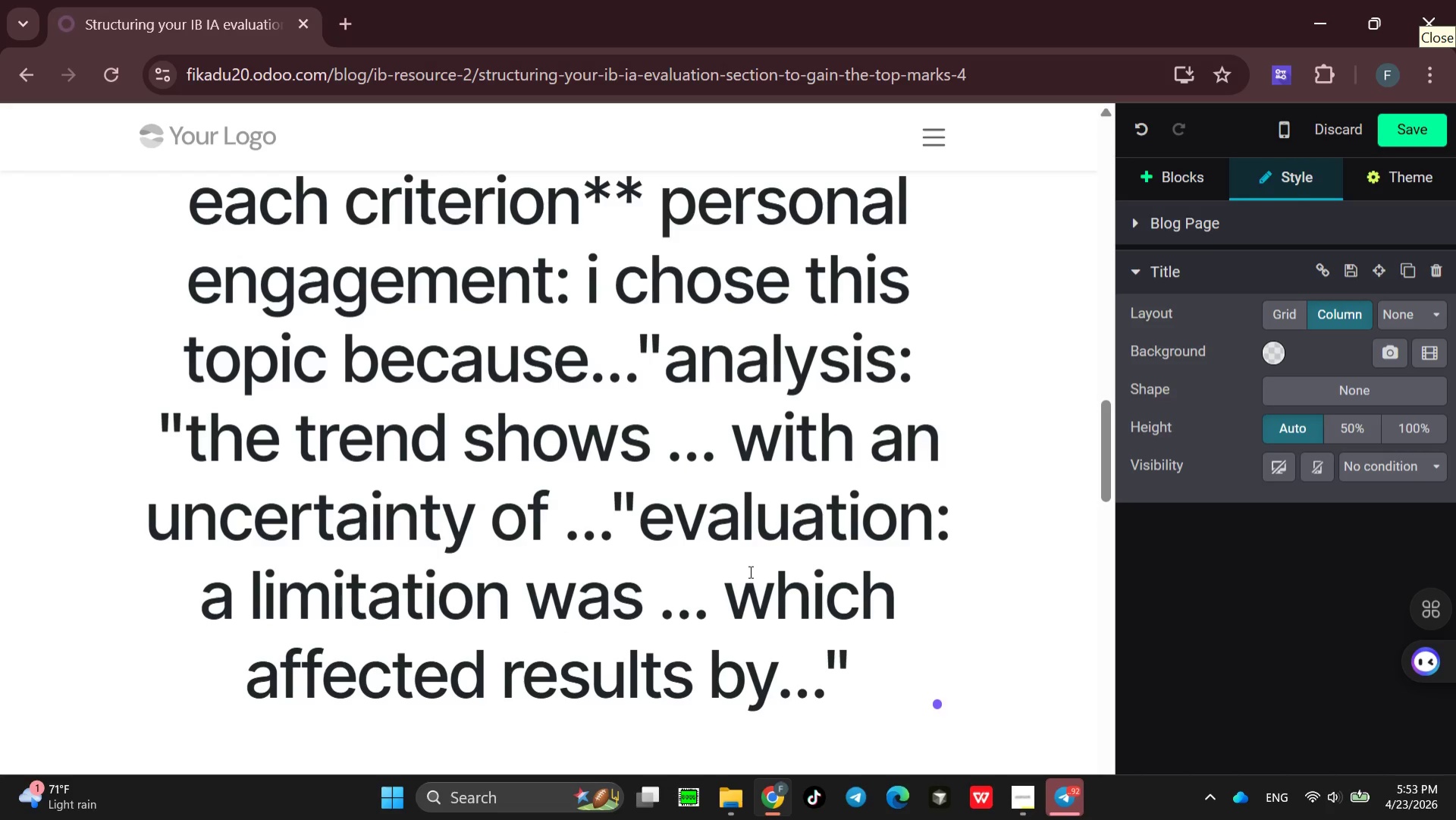 
key(ArrowLeft)
 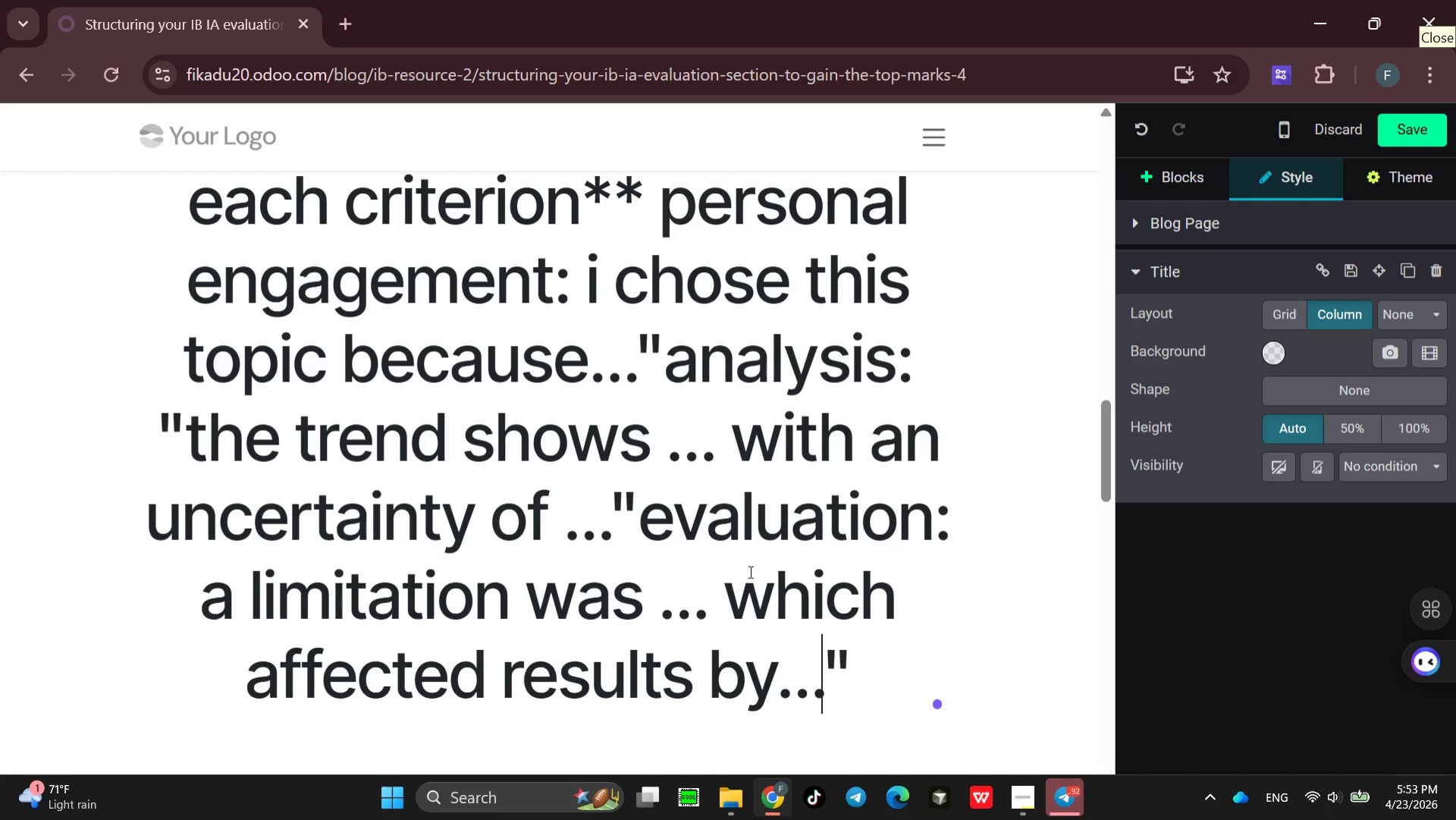 
key(ArrowLeft)
 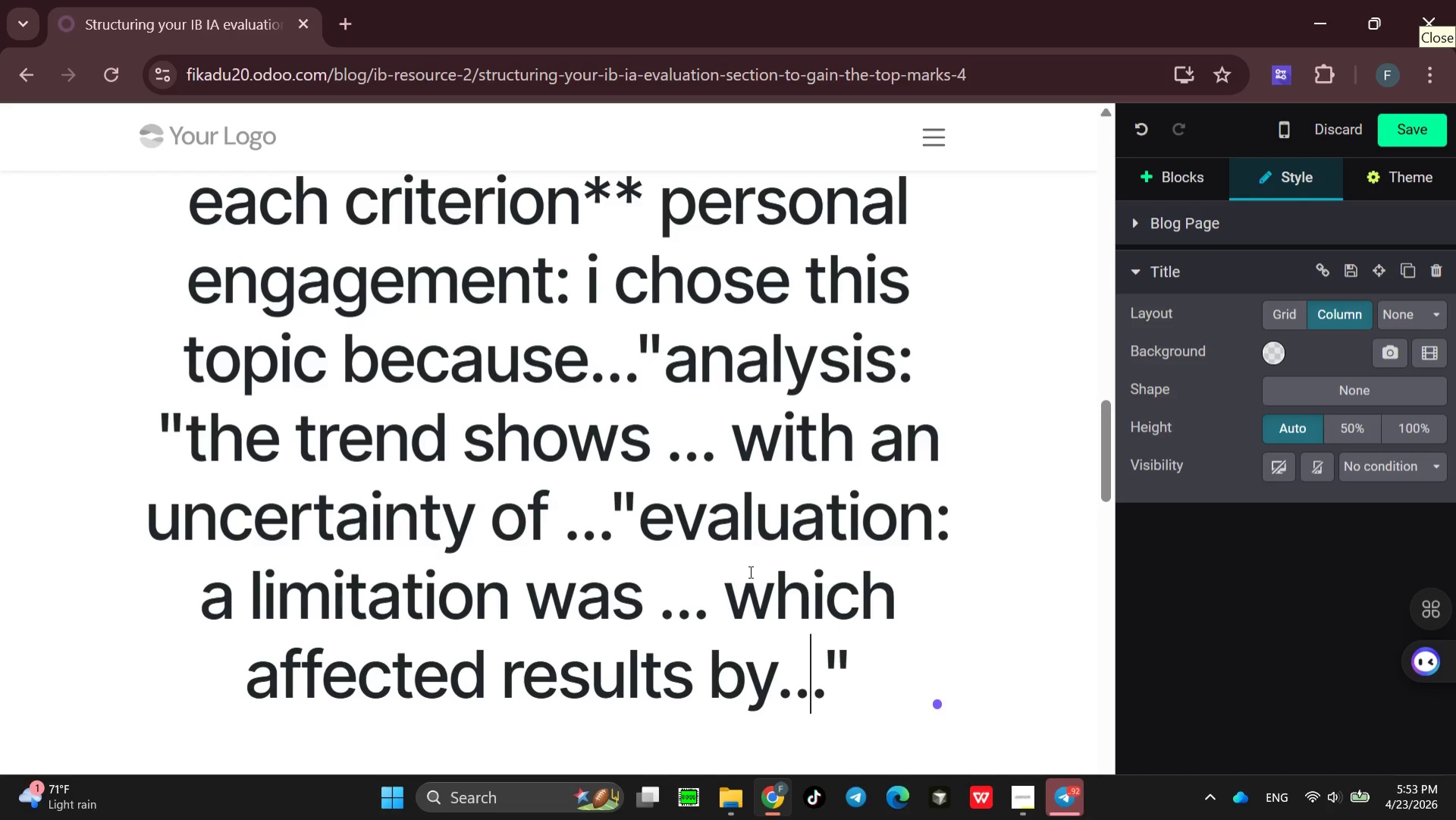 
key(ArrowLeft)
 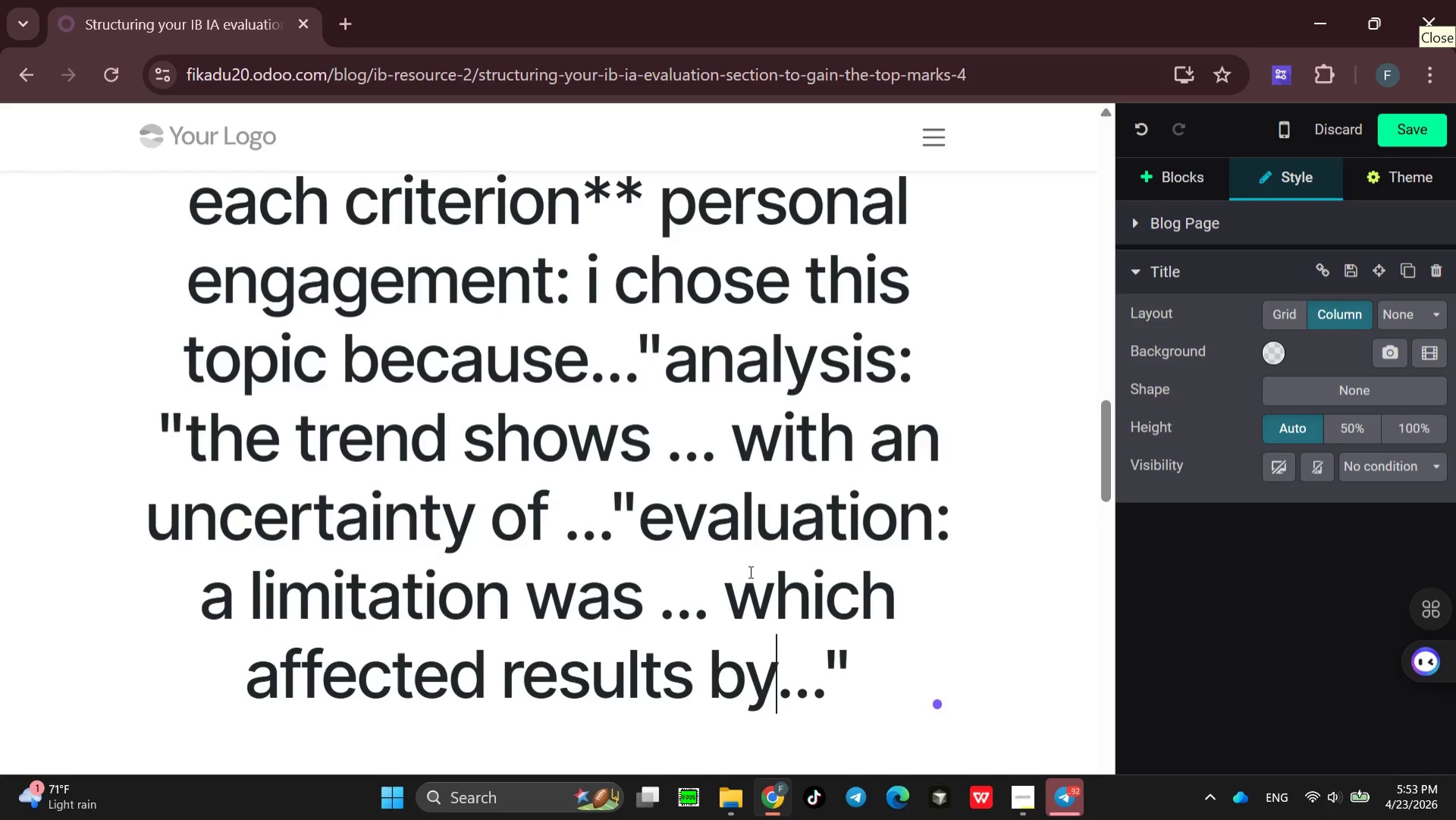 
key(ArrowLeft)
 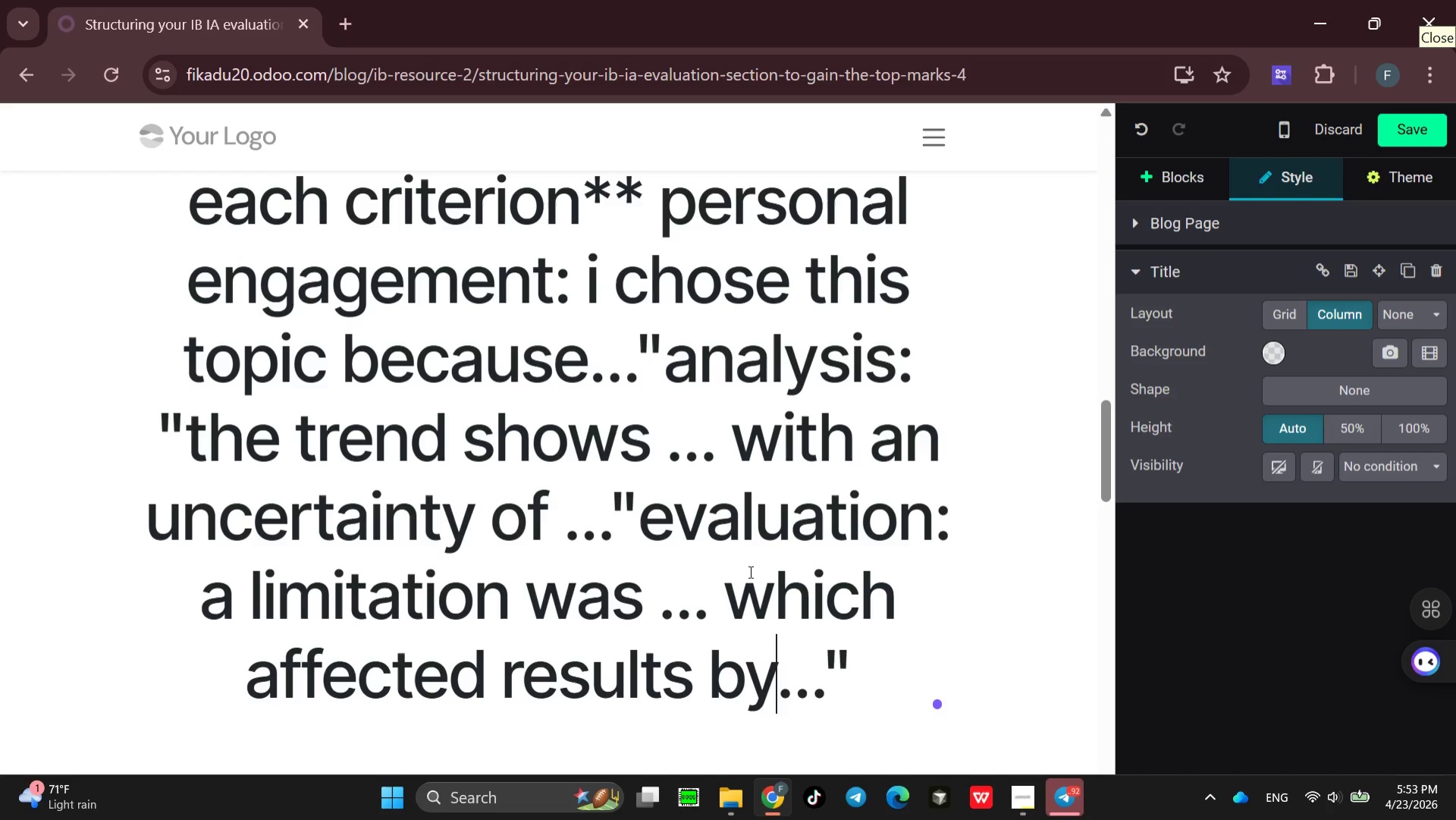 
key(Space)
 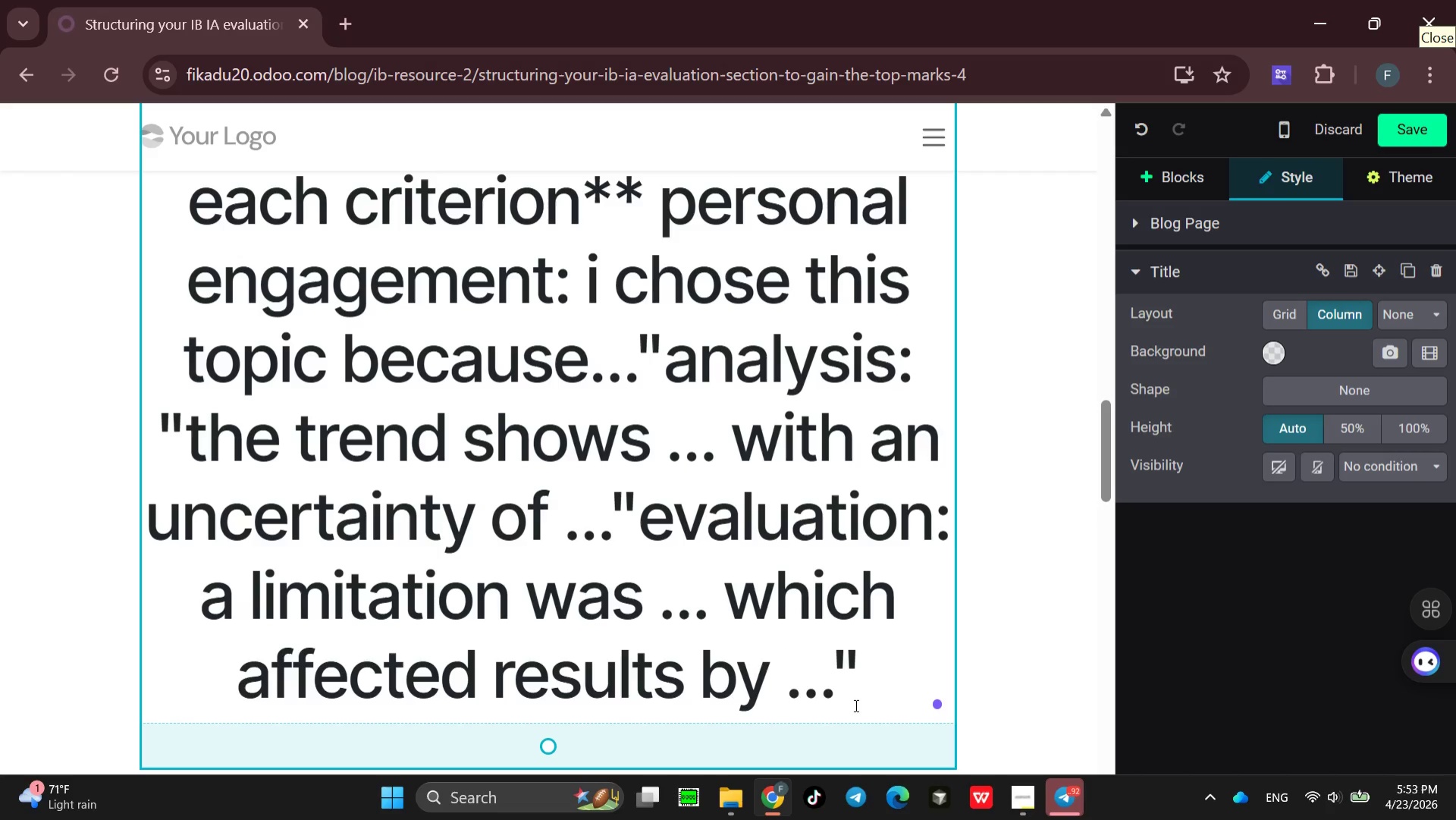 
left_click([861, 691])
 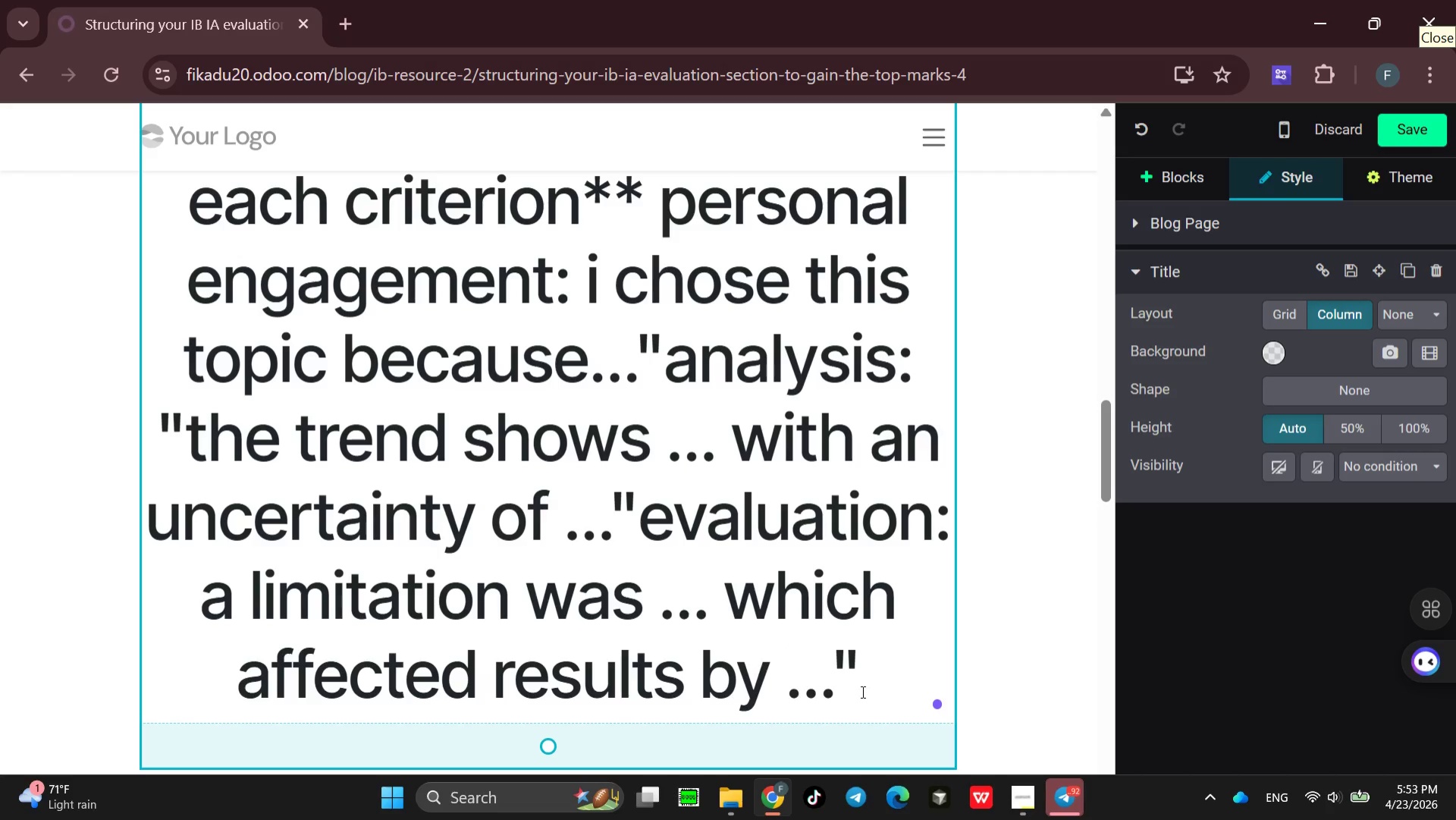 
wait(5.19)
 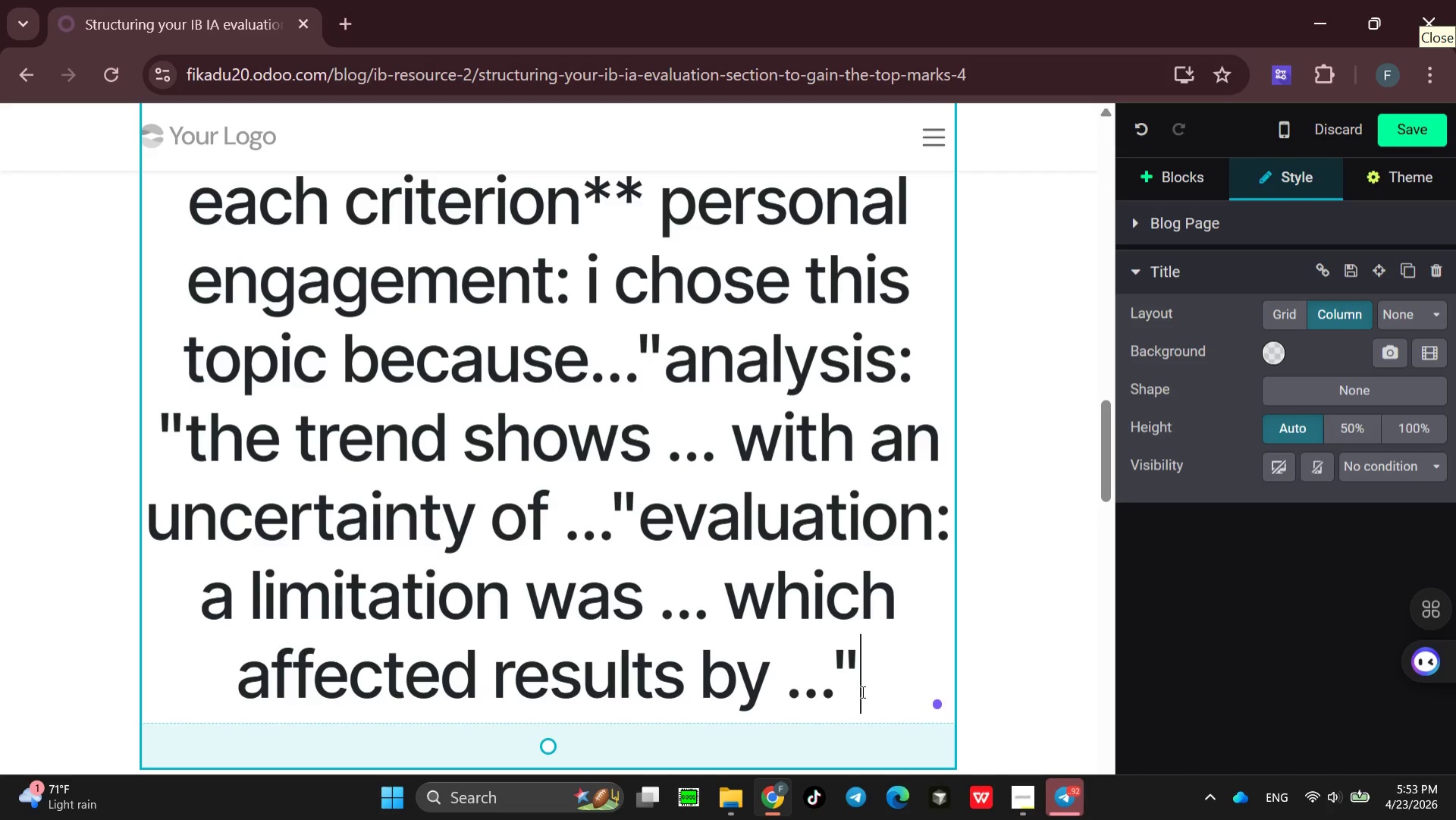 
type(communicaton )
 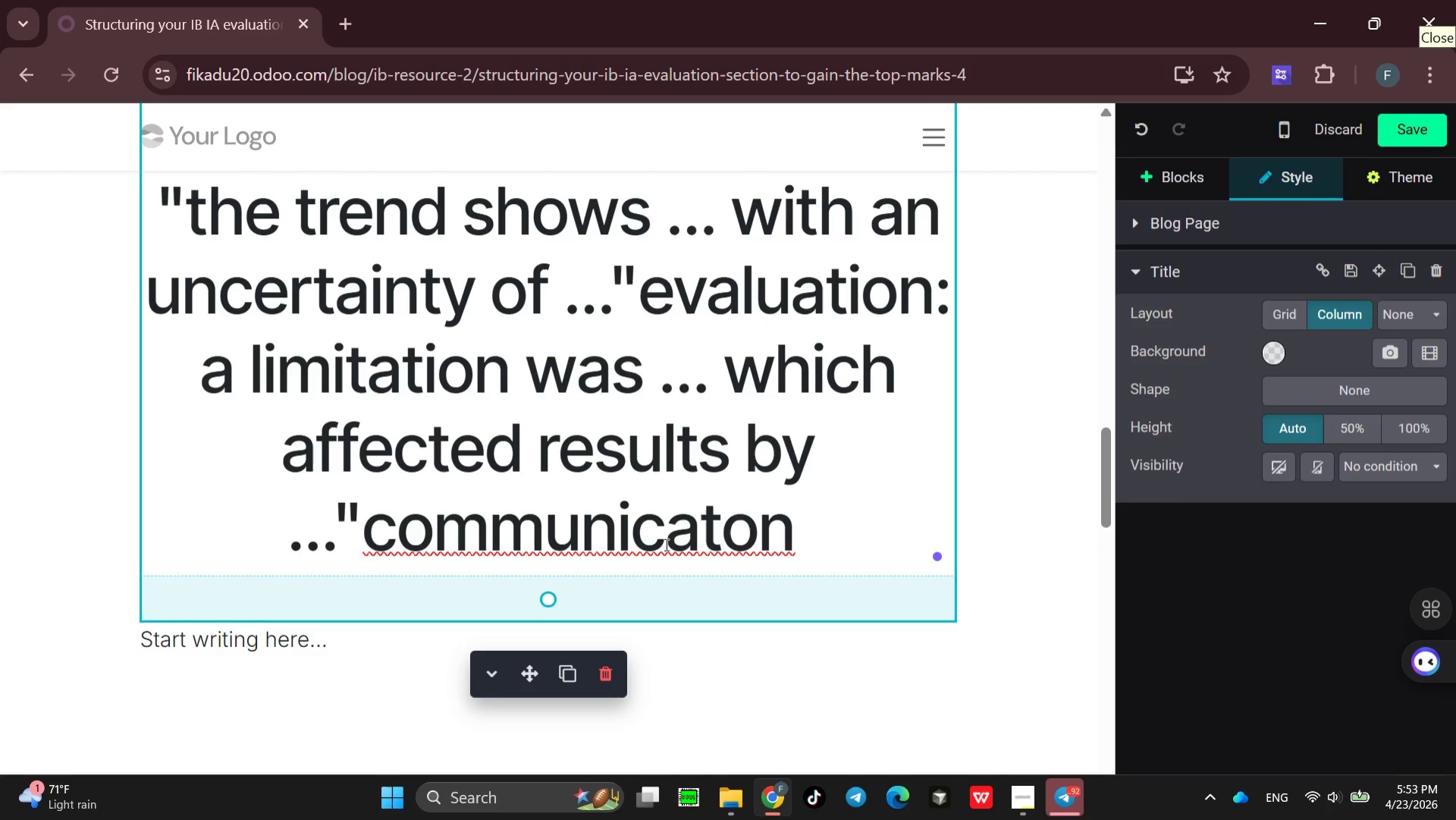 
wait(5.36)
 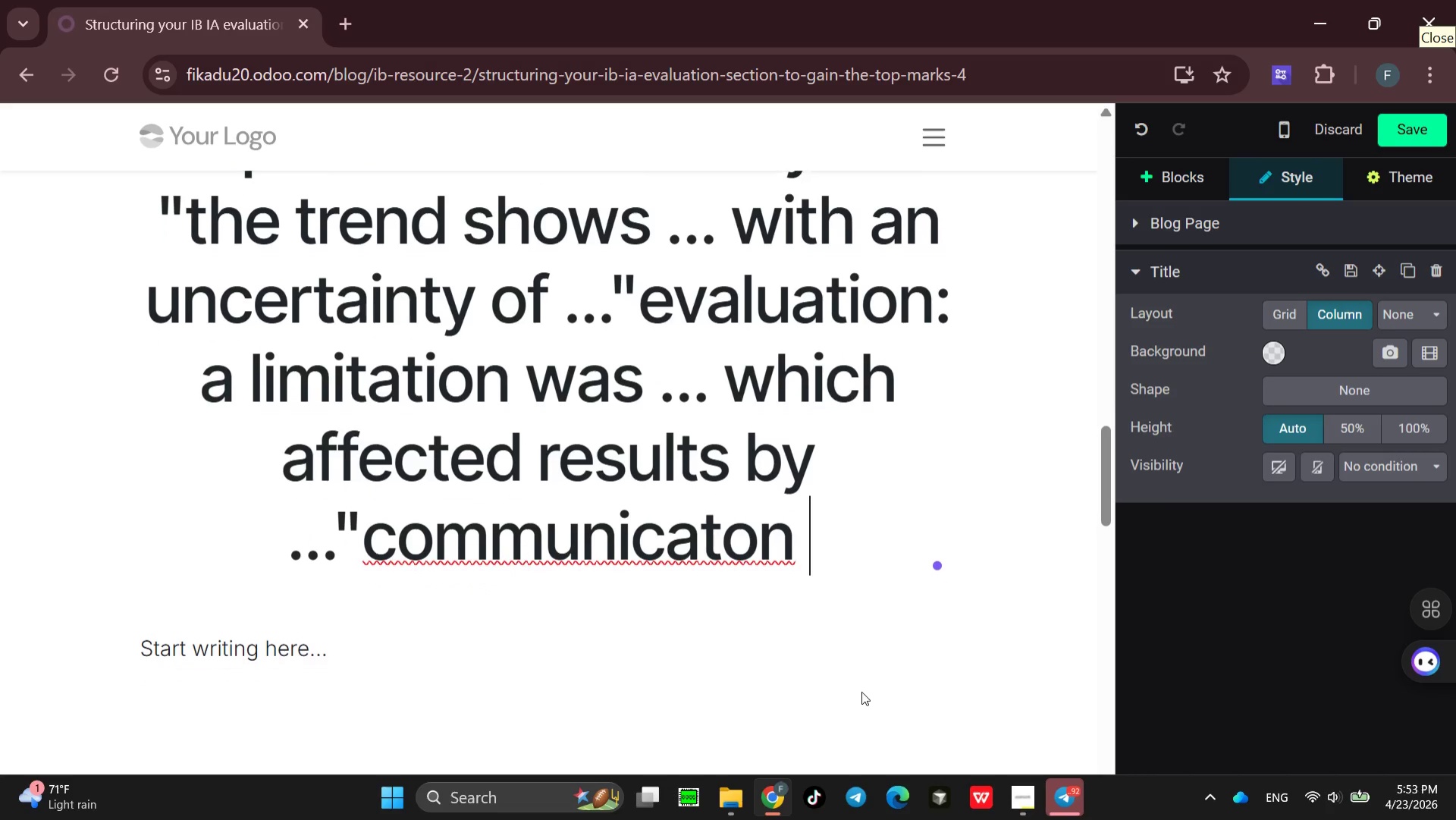 
left_click([715, 536])
 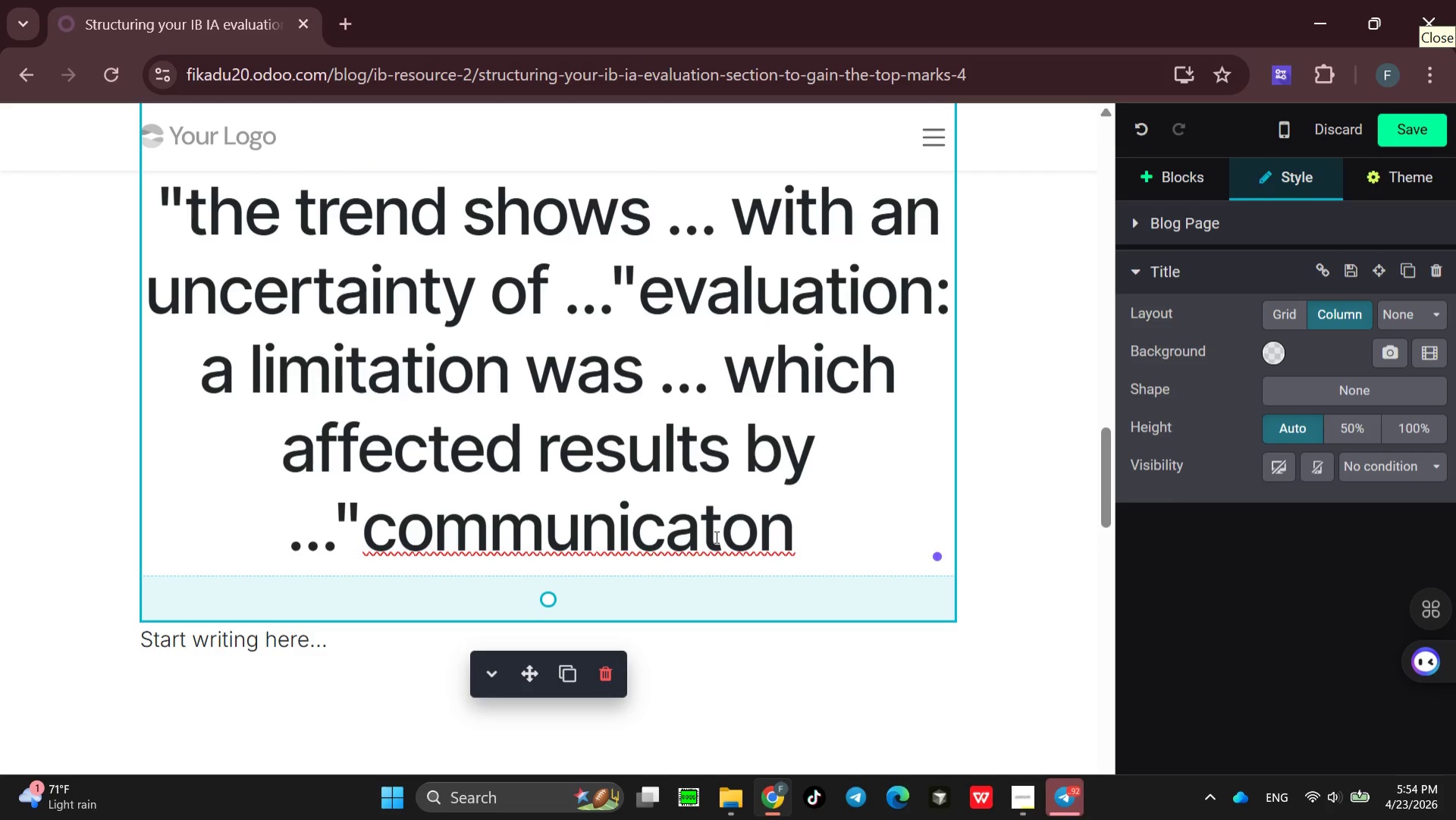 
key(I)
 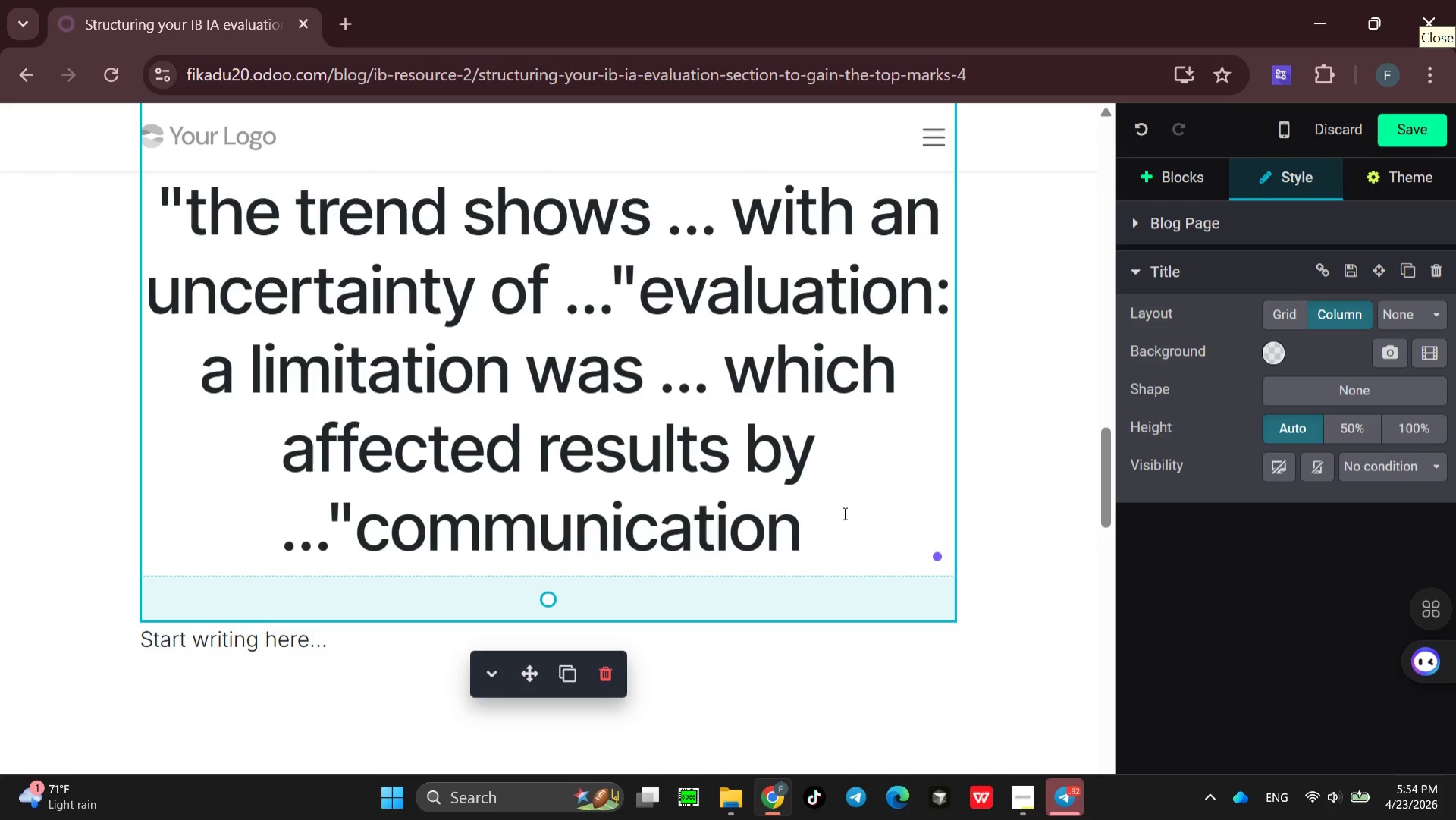 
left_click([843, 513])
 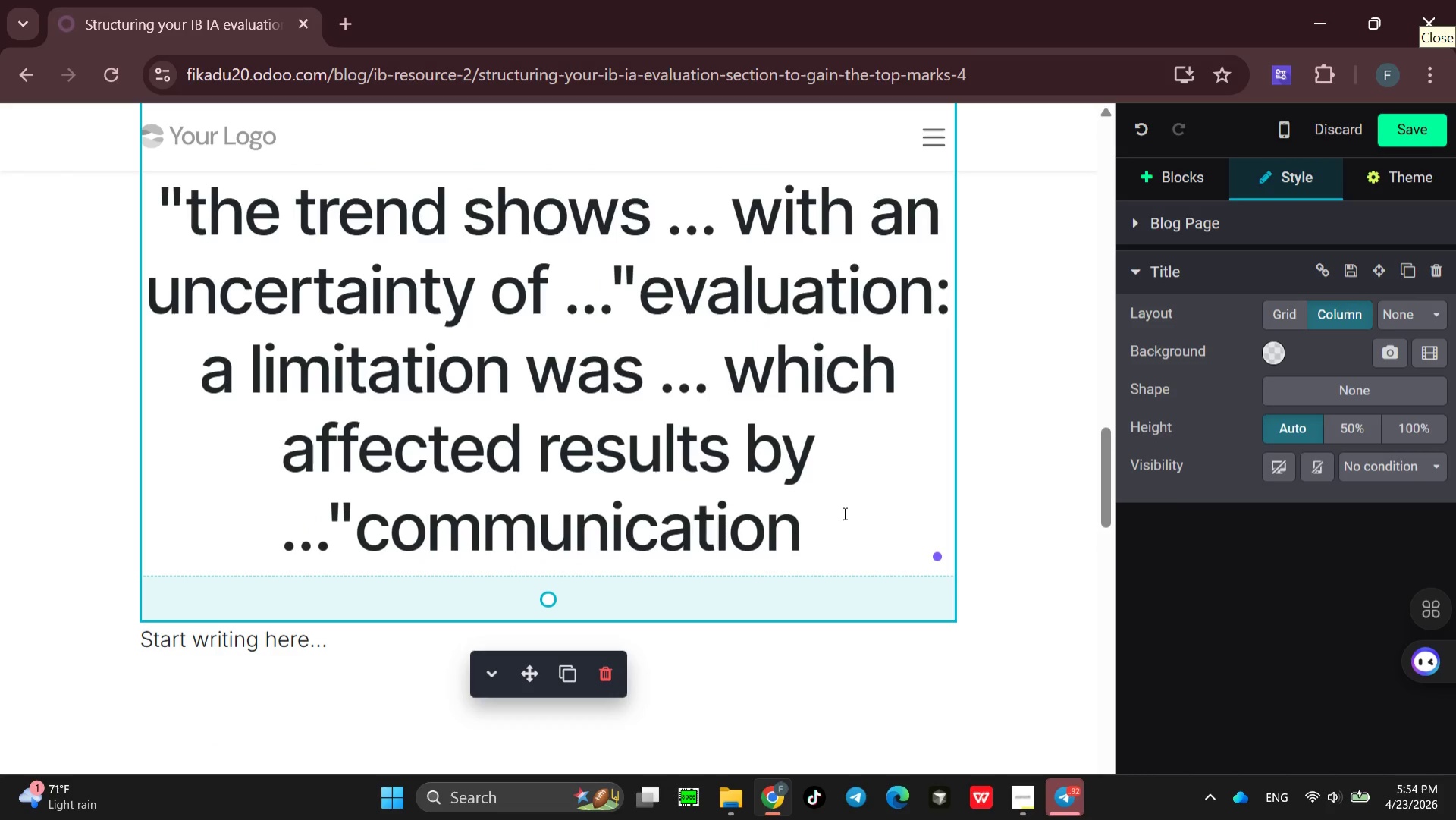 
key(Backspace)
type(: "the report )
 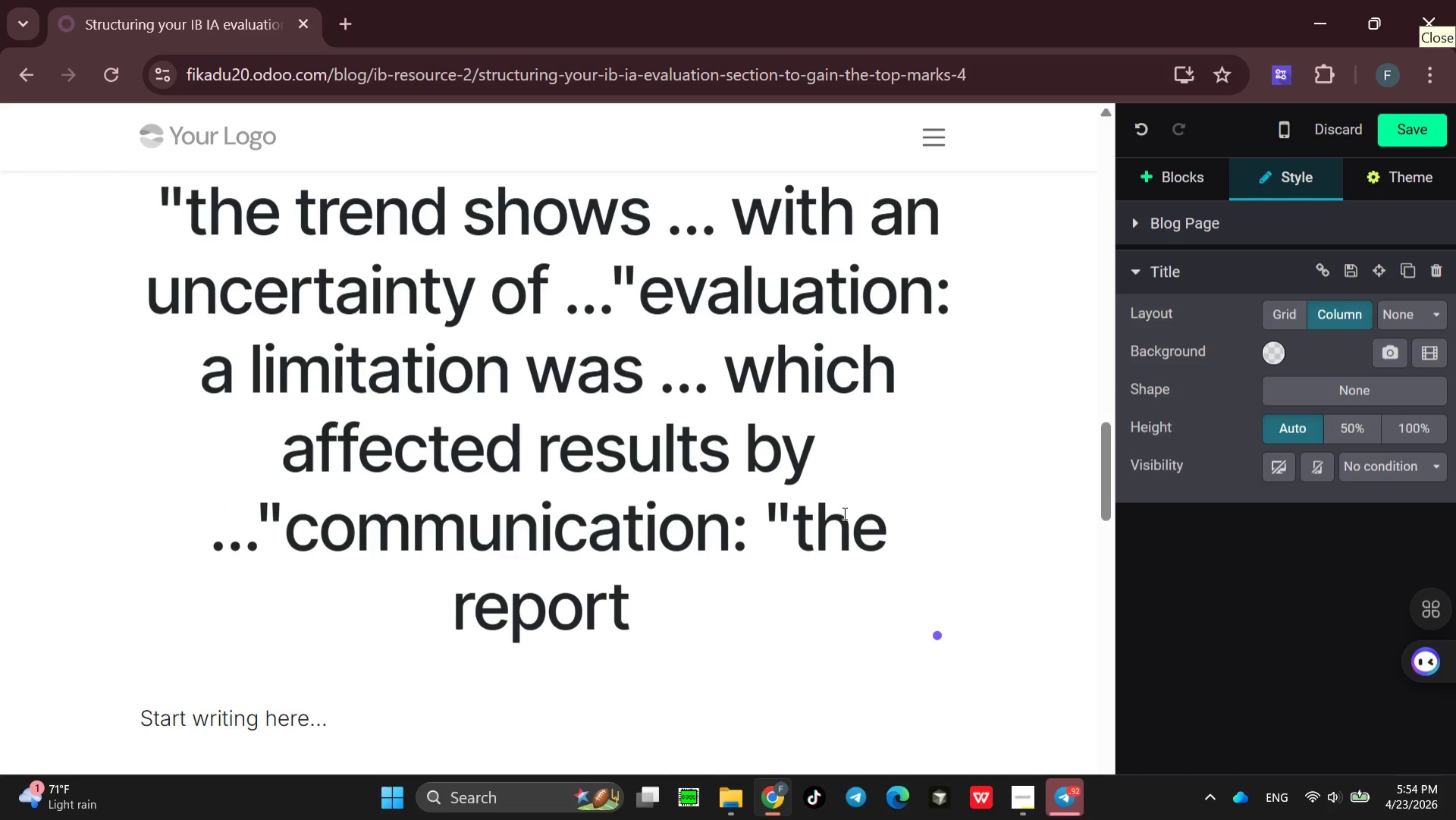 
type(is structured )
 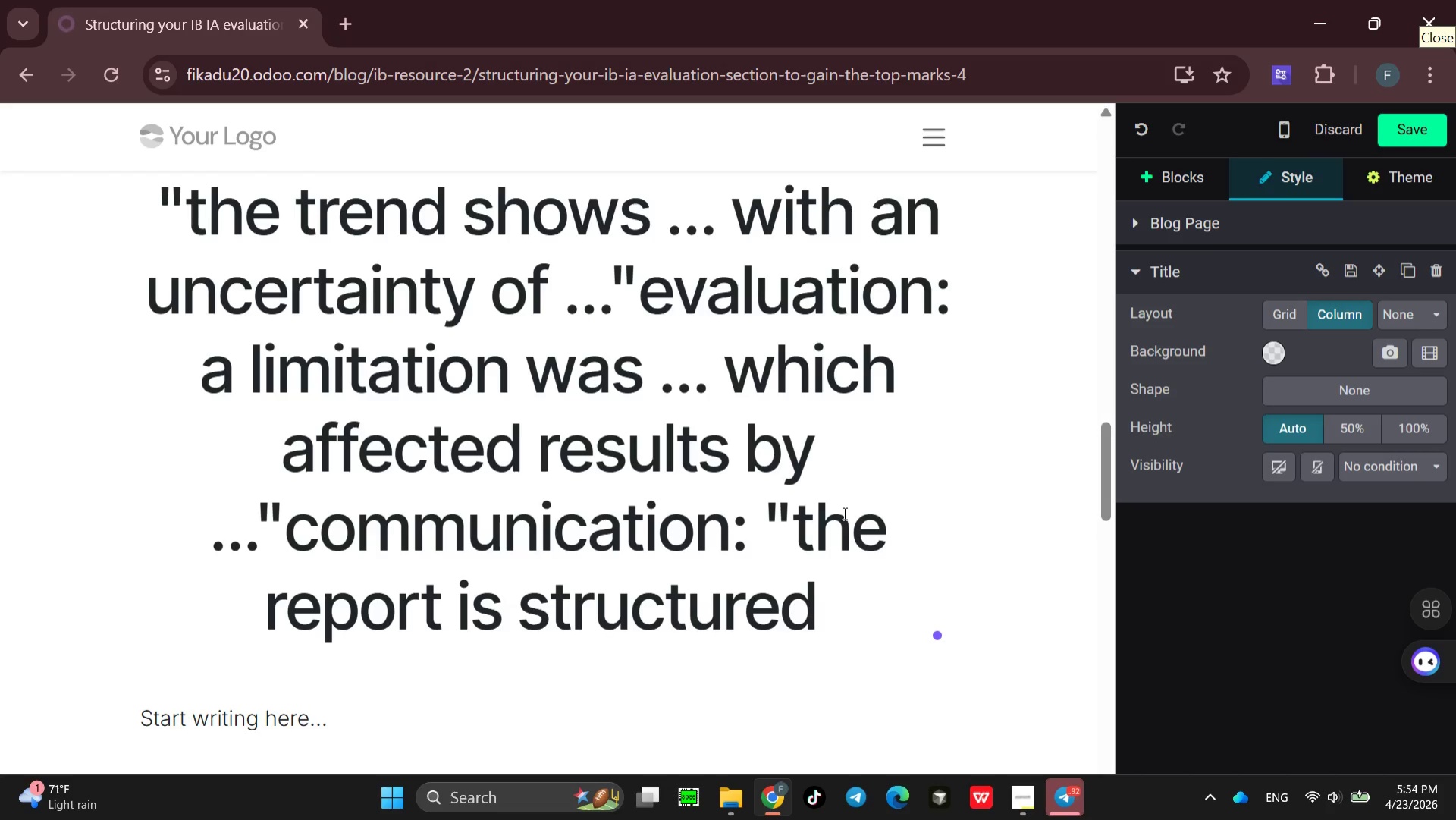 
type(with )
 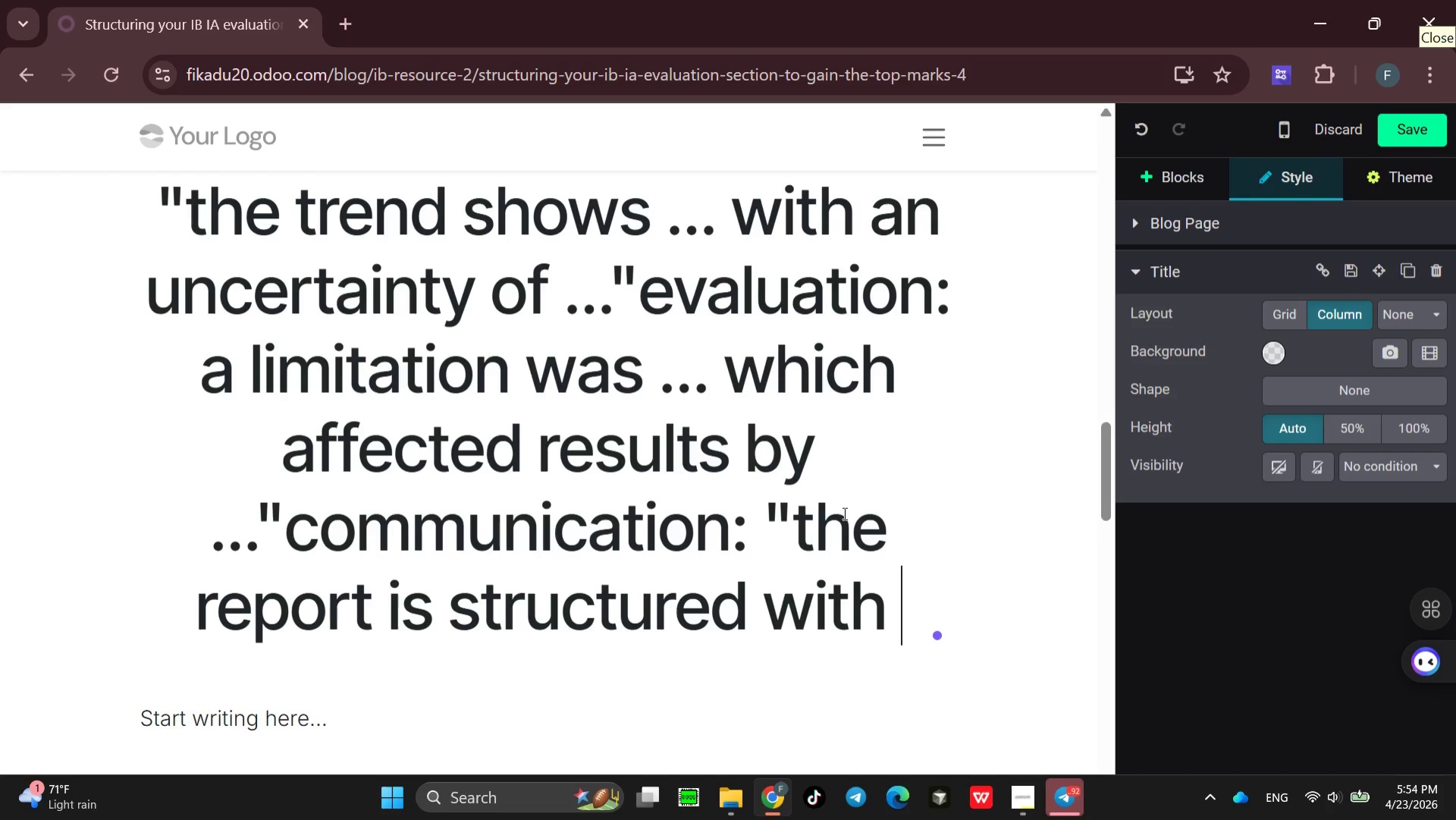 
type(clear )
 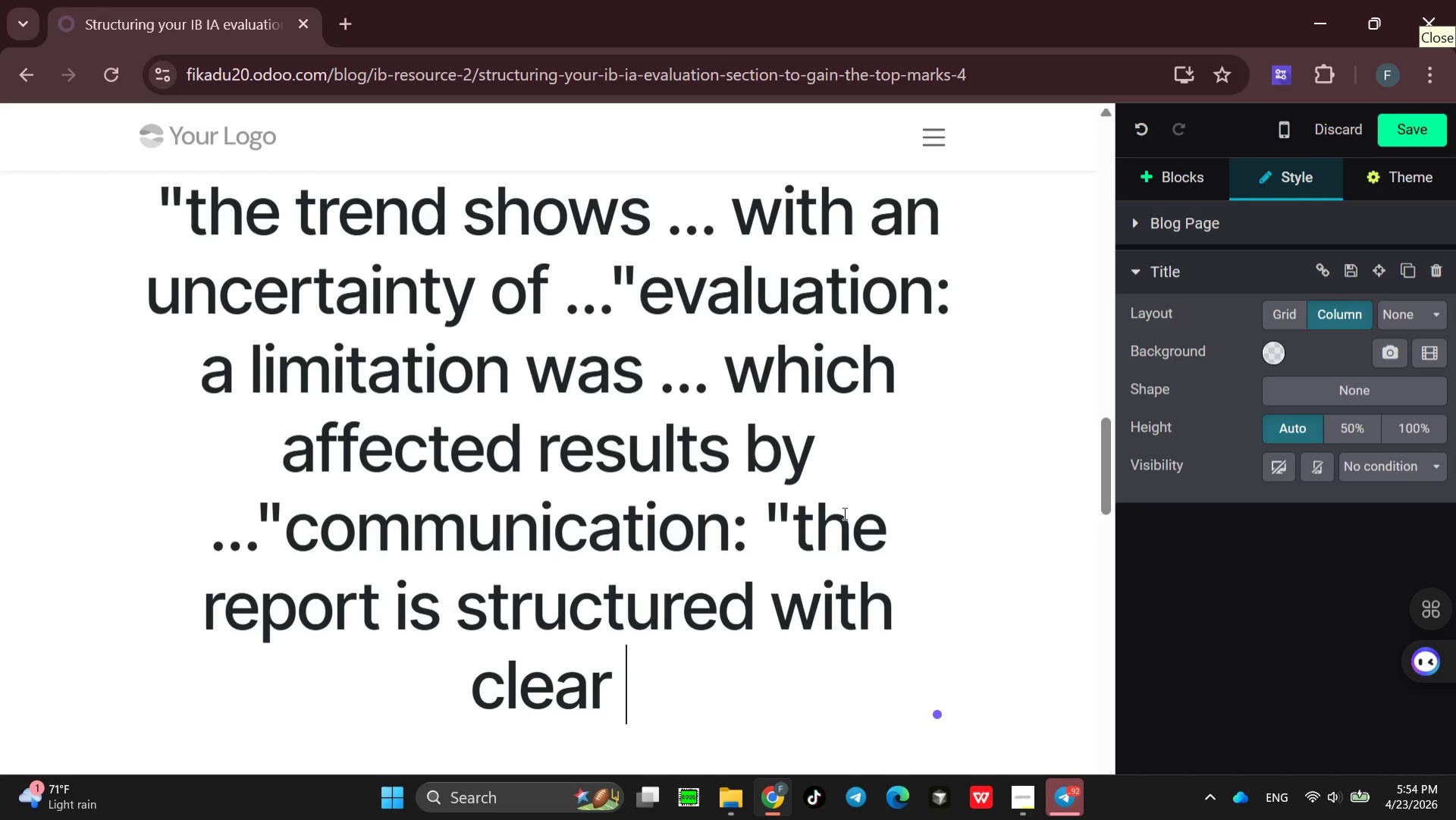 
type(heading s )
key(Backspace)
key(Backspace)
key(Backspace)
type(s and labelled )
 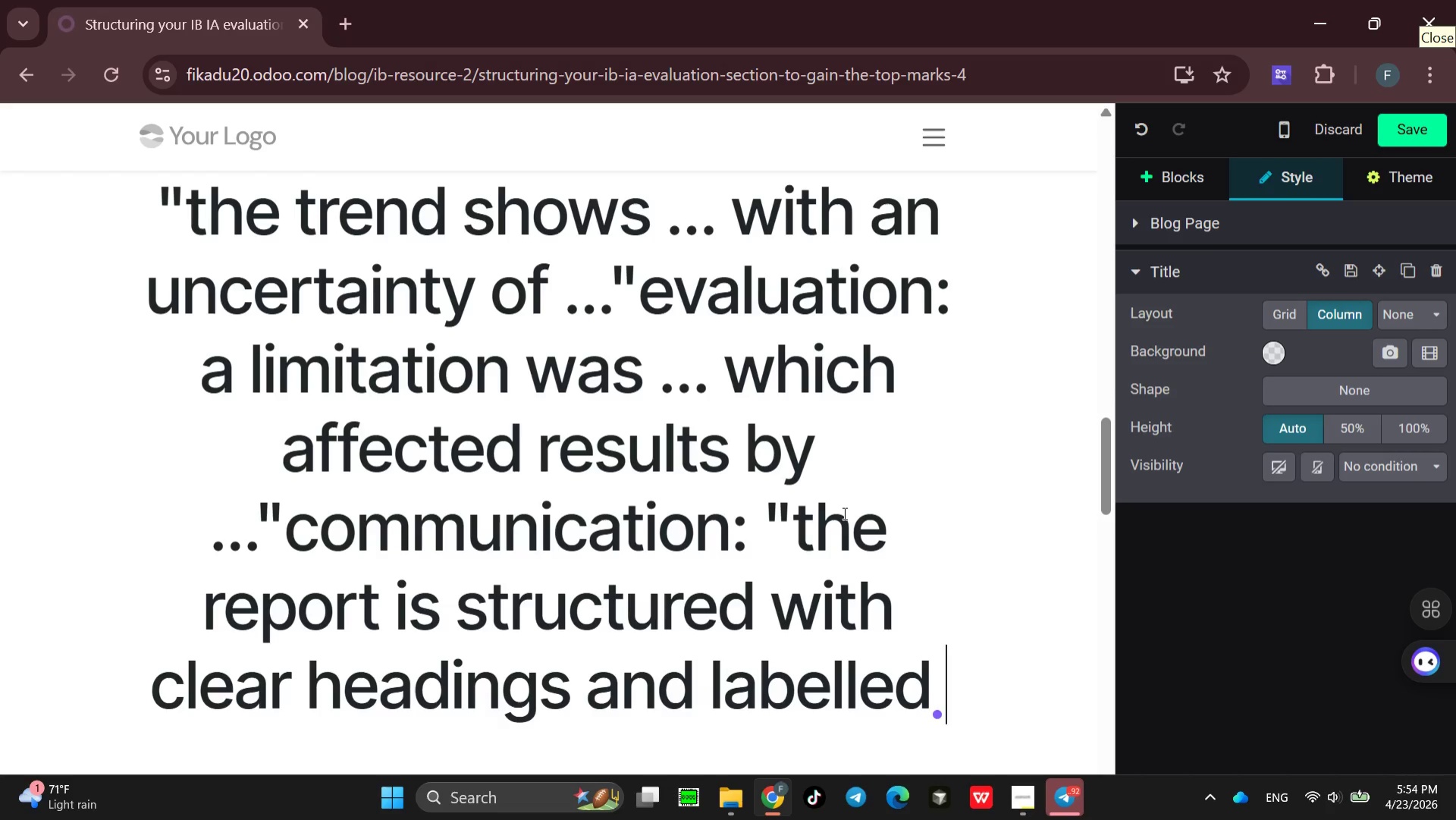 
type(figures)
 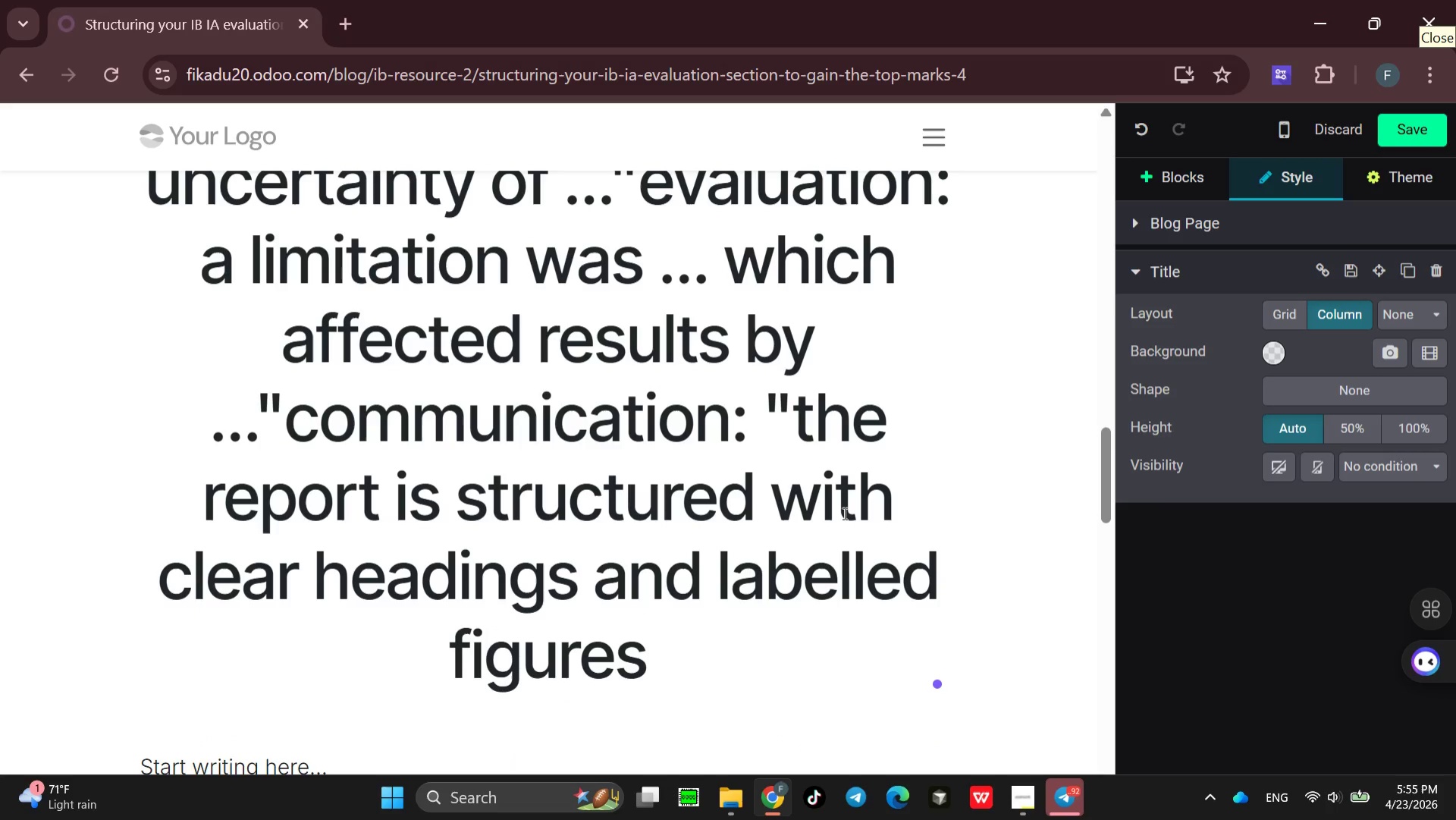 
key(Period)
 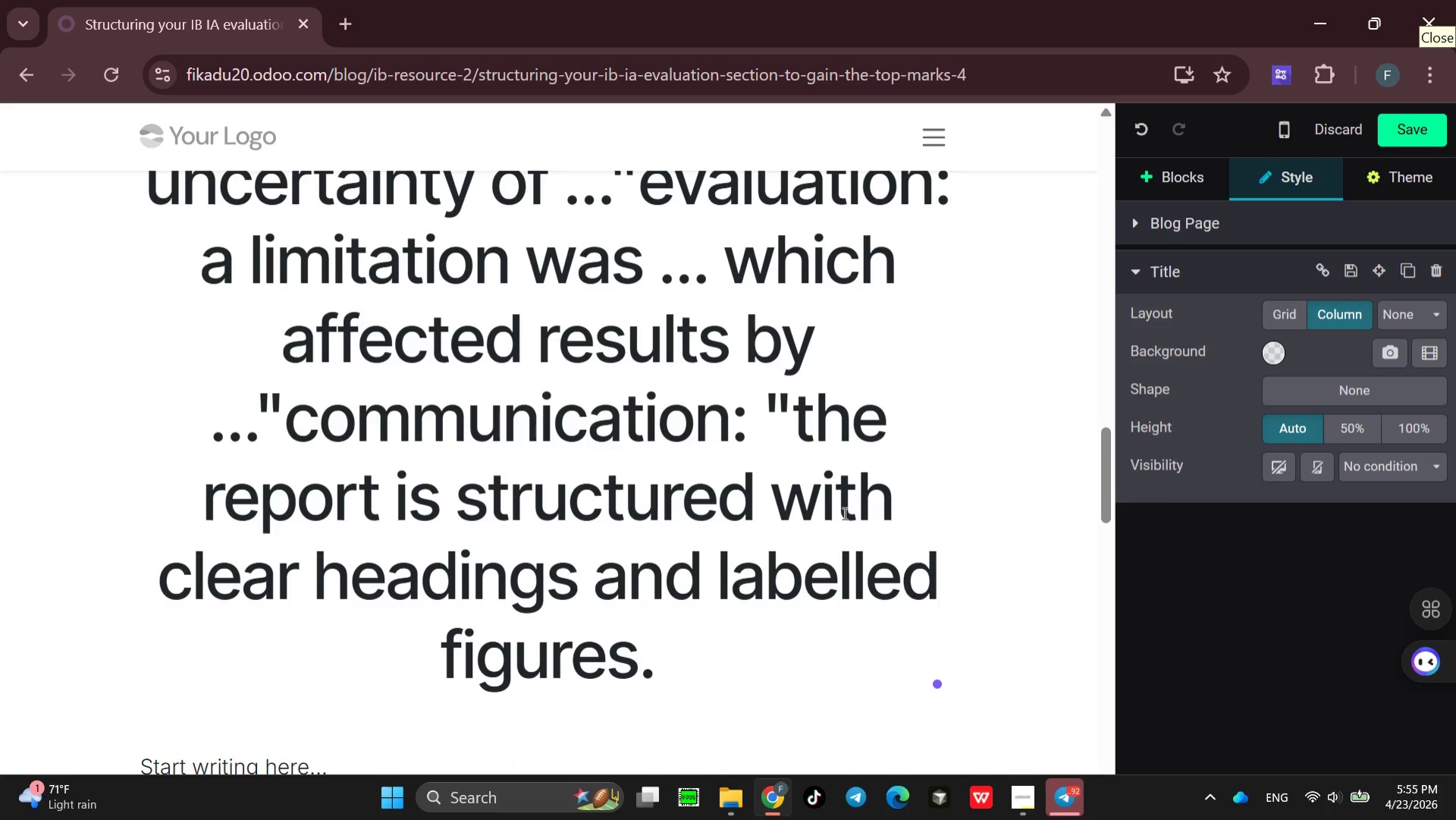 
key(Shift+Quote)
 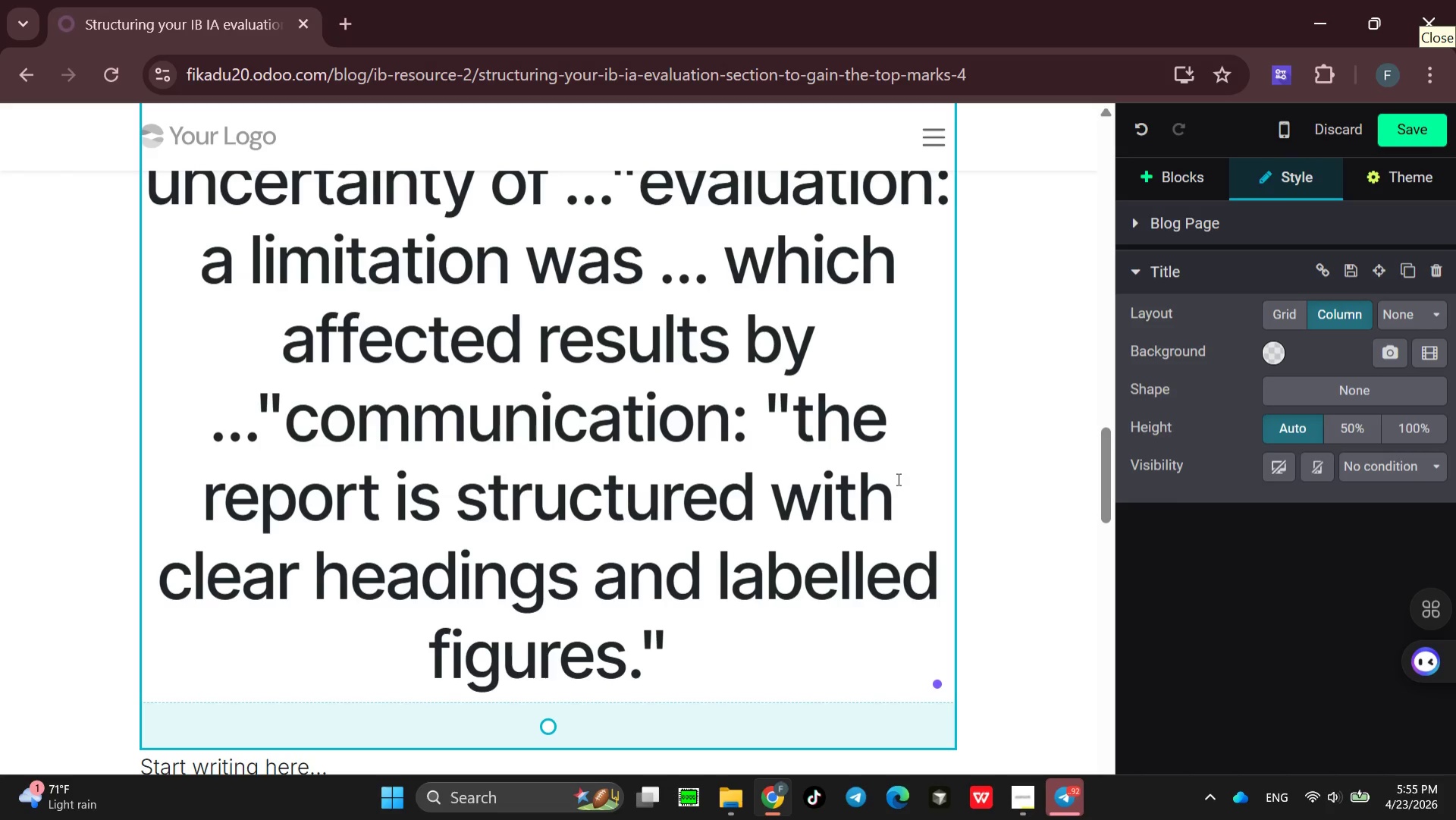 
wait(13.19)
 